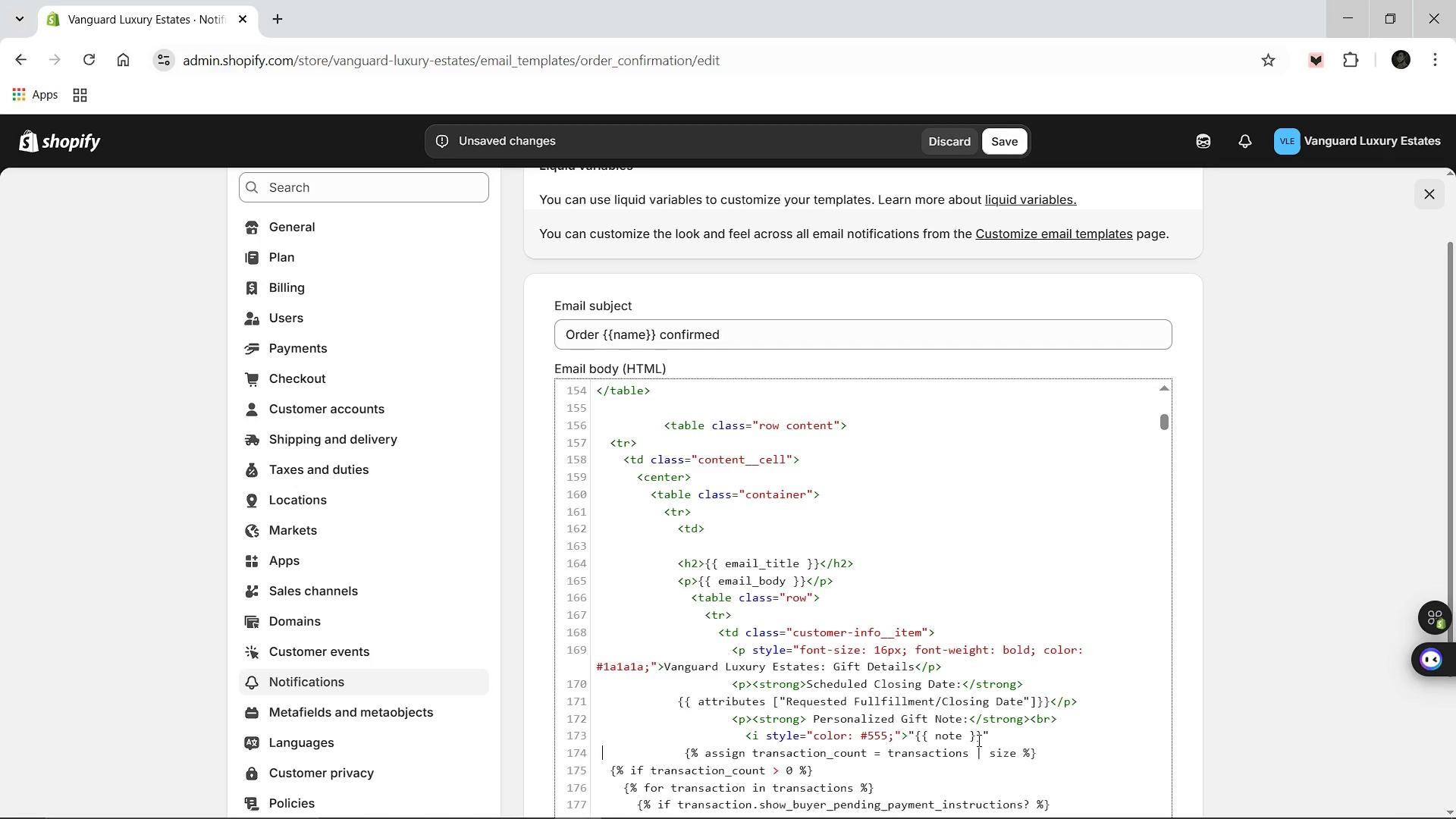 
left_click([993, 736])
 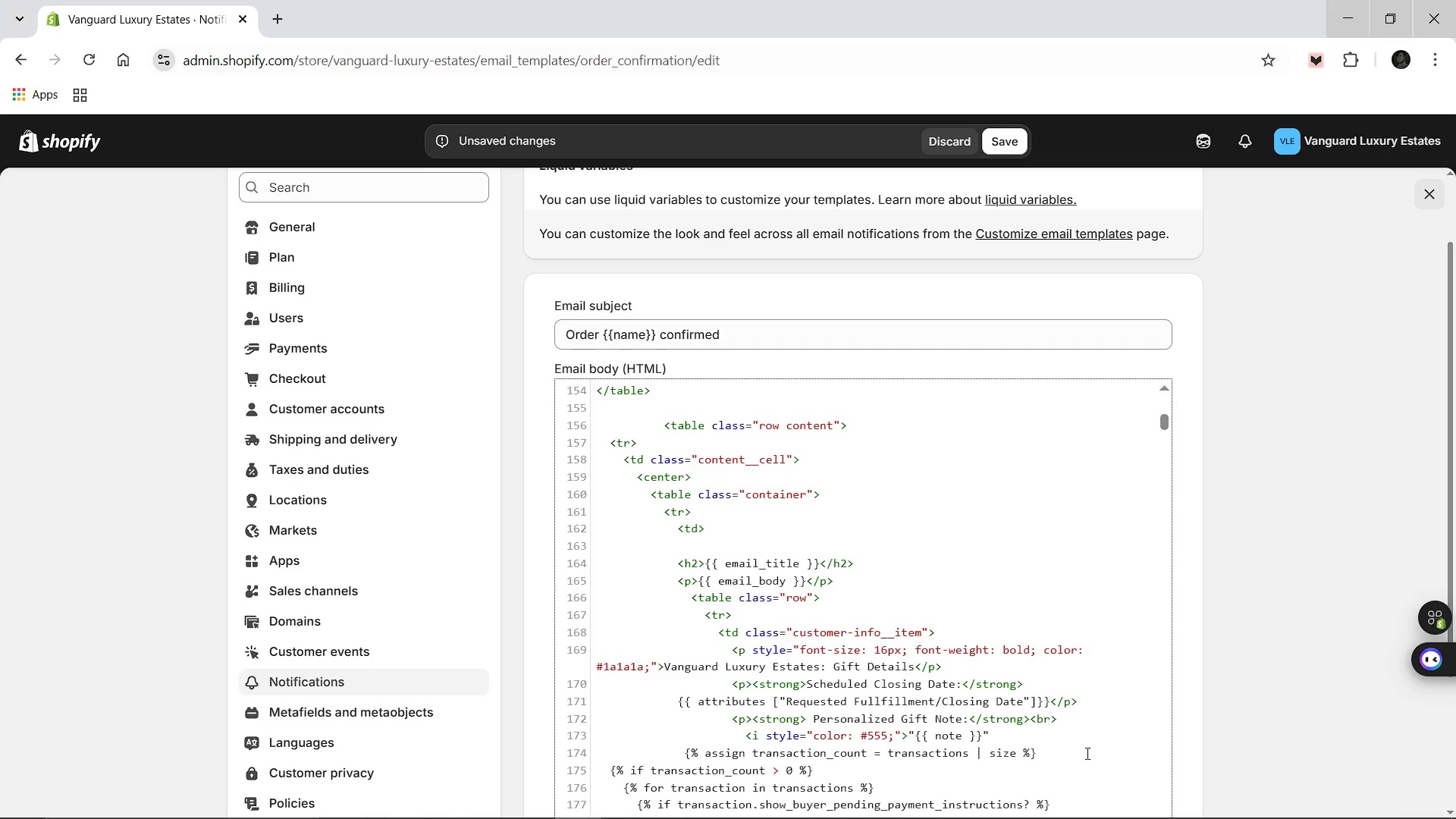 
key(Space)
 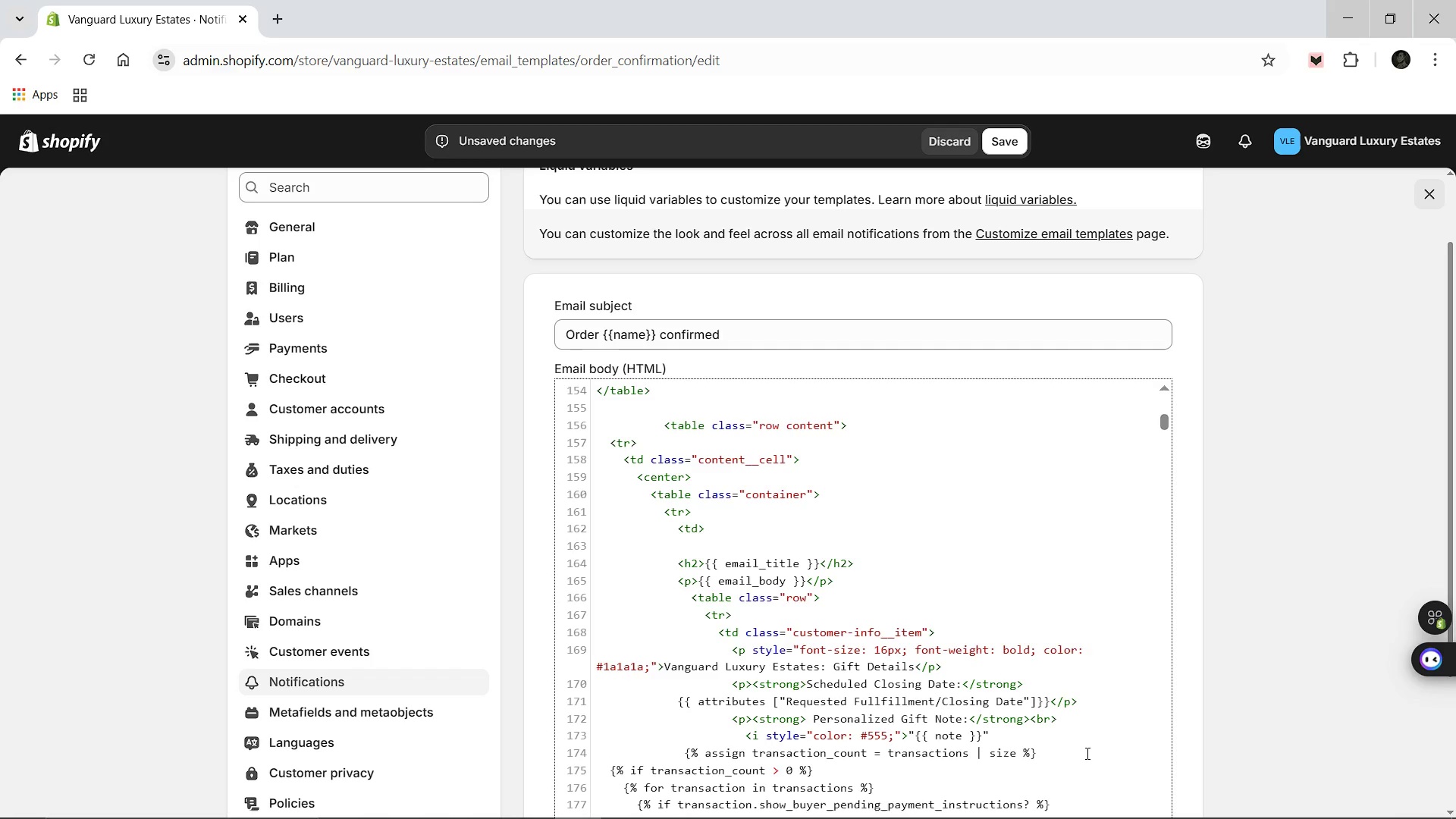 
key(Backspace)
 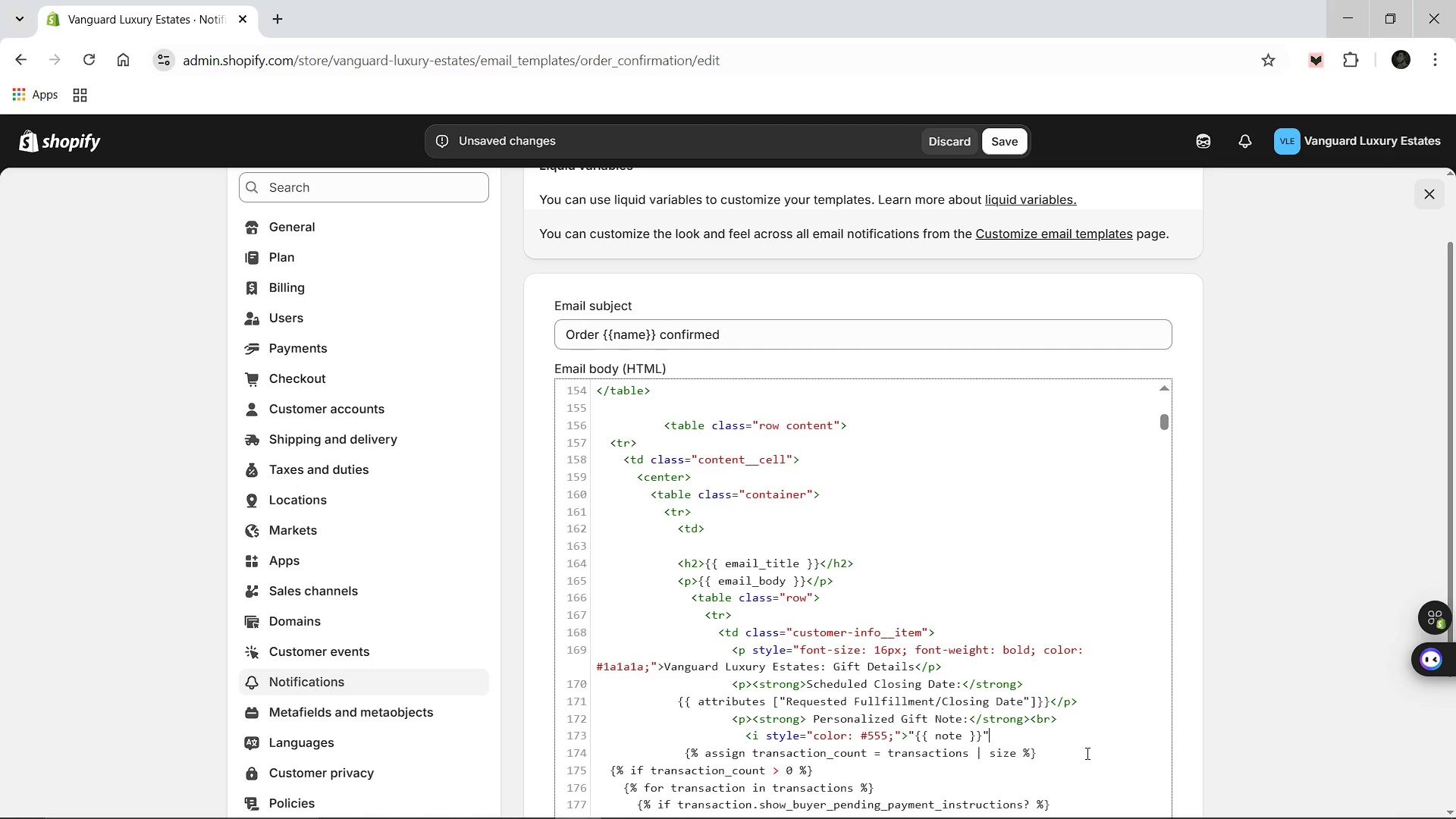 
key(Shift+Comma)
 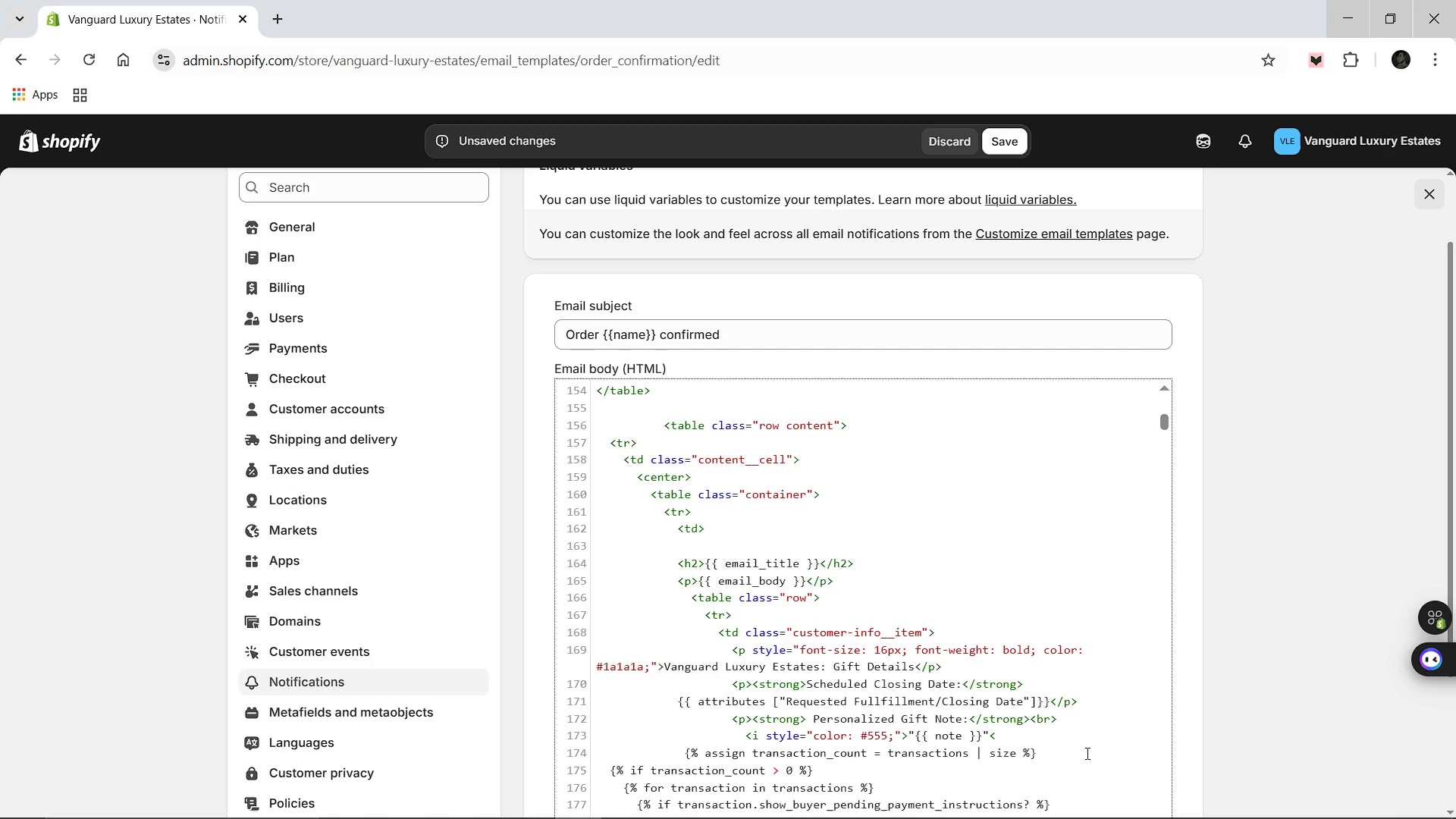 
key(U)
 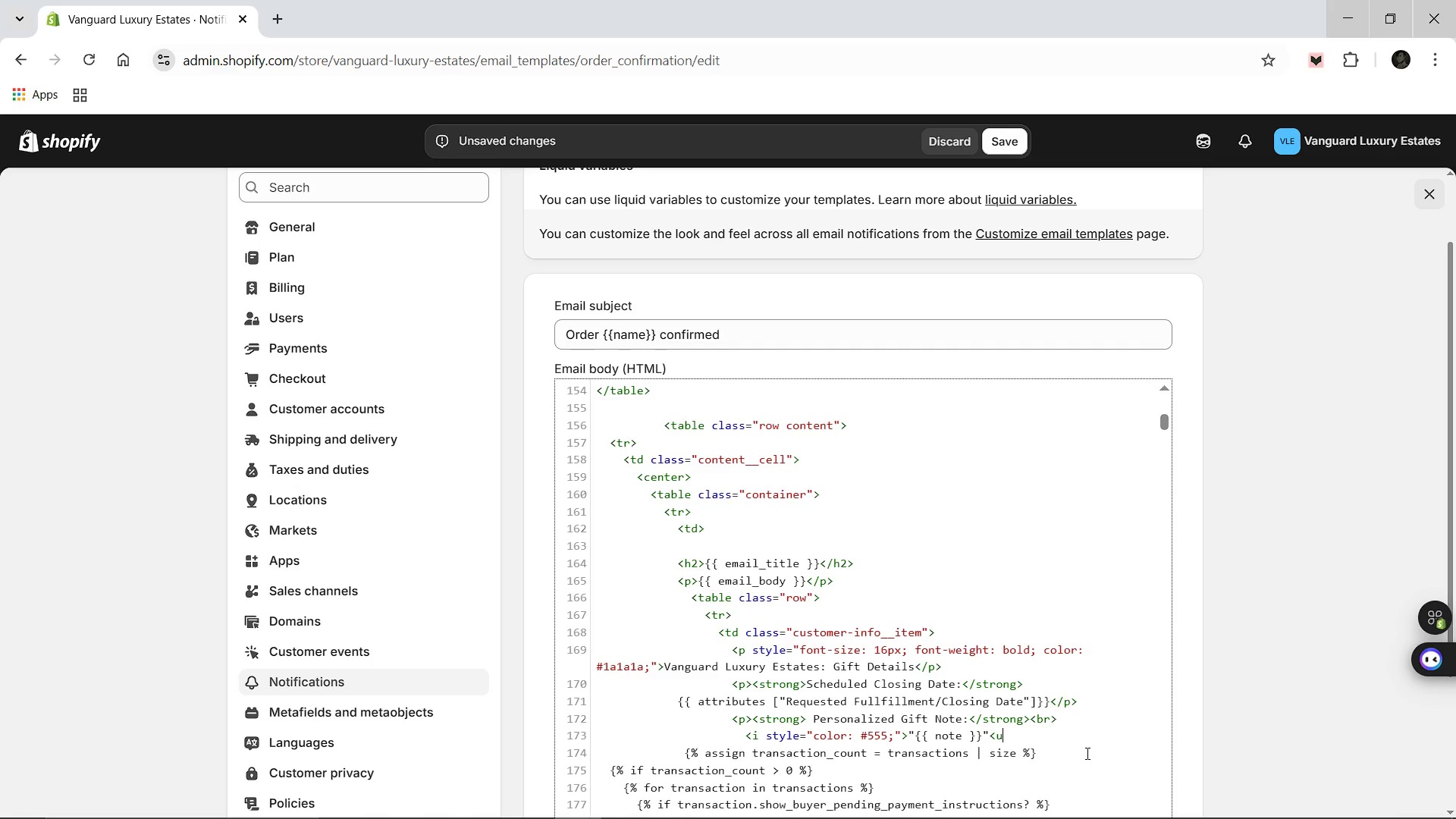 
key(Backspace)
 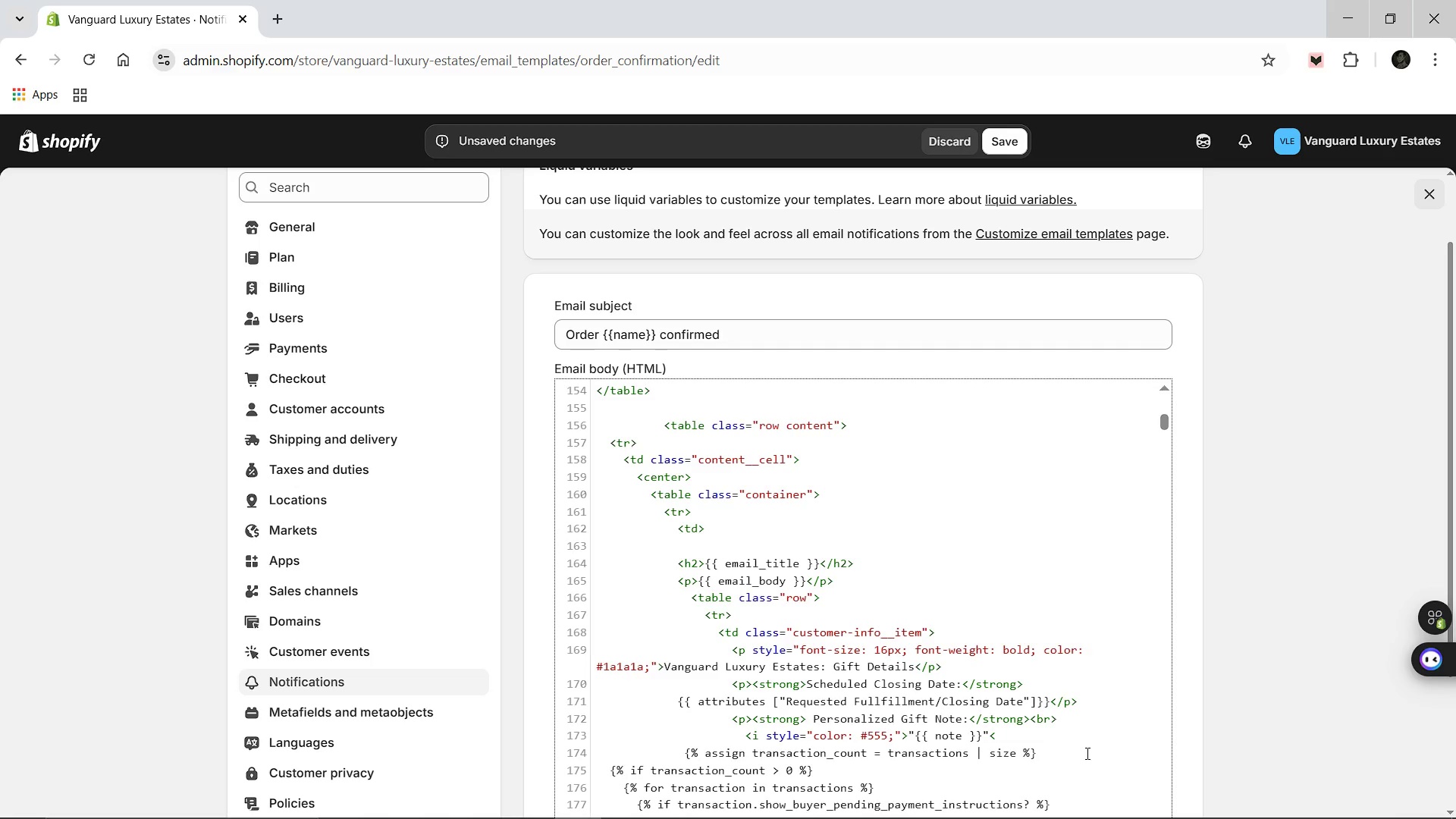 
key(Slash)
 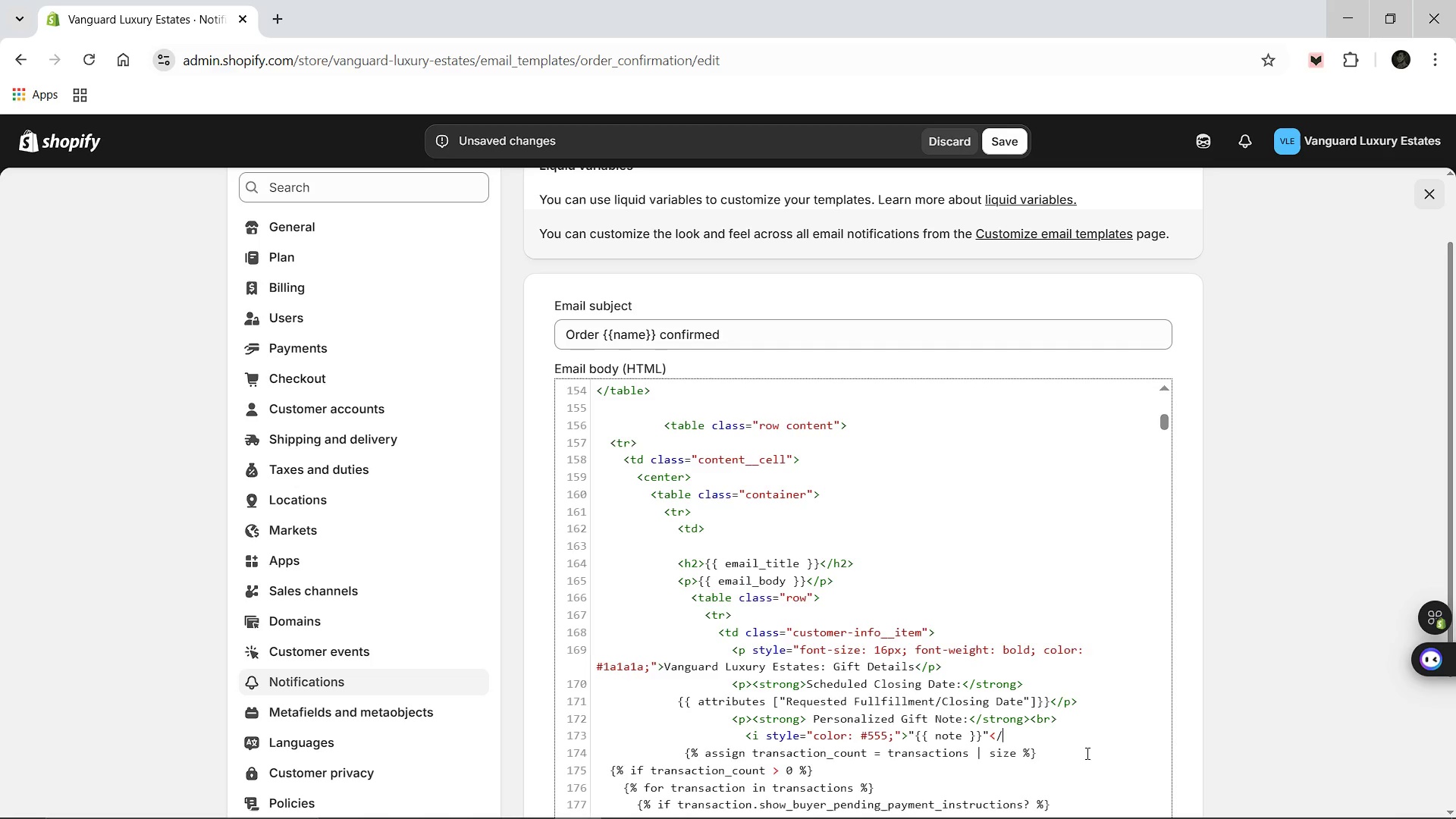 
key(I)
 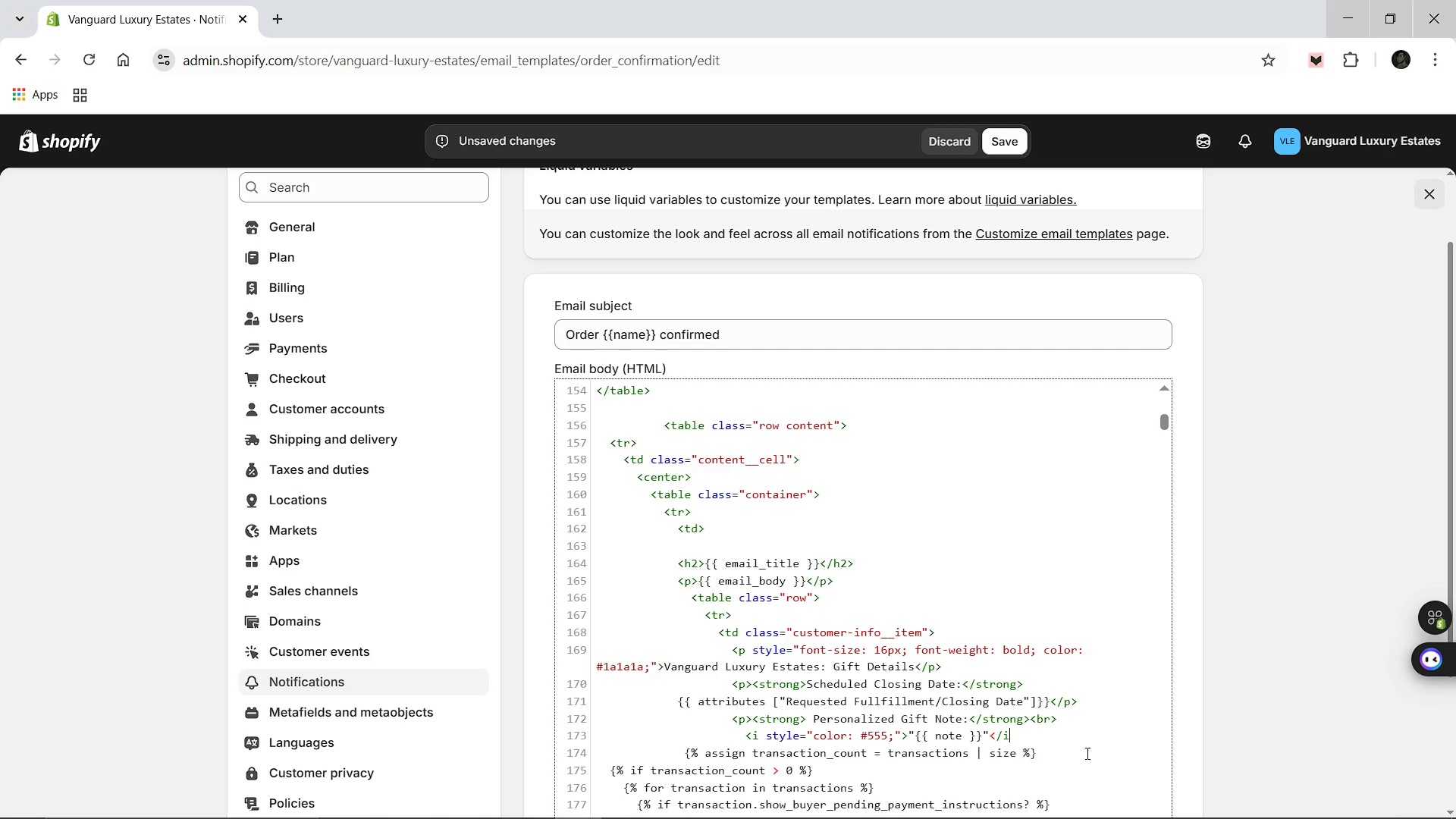 
key(Shift+Period)
 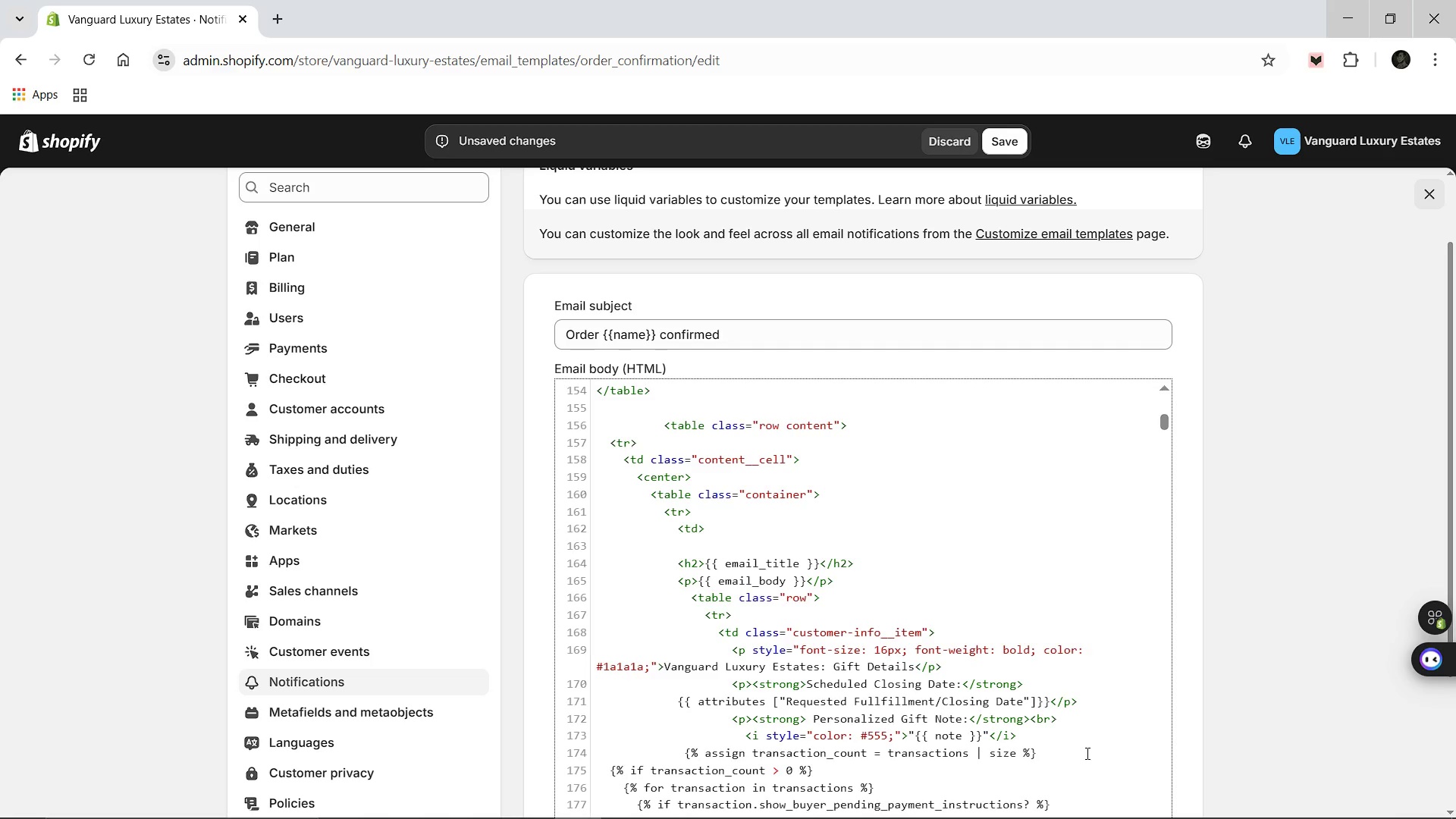 
hold_key(key=ShiftLeft, duration=1.53)
 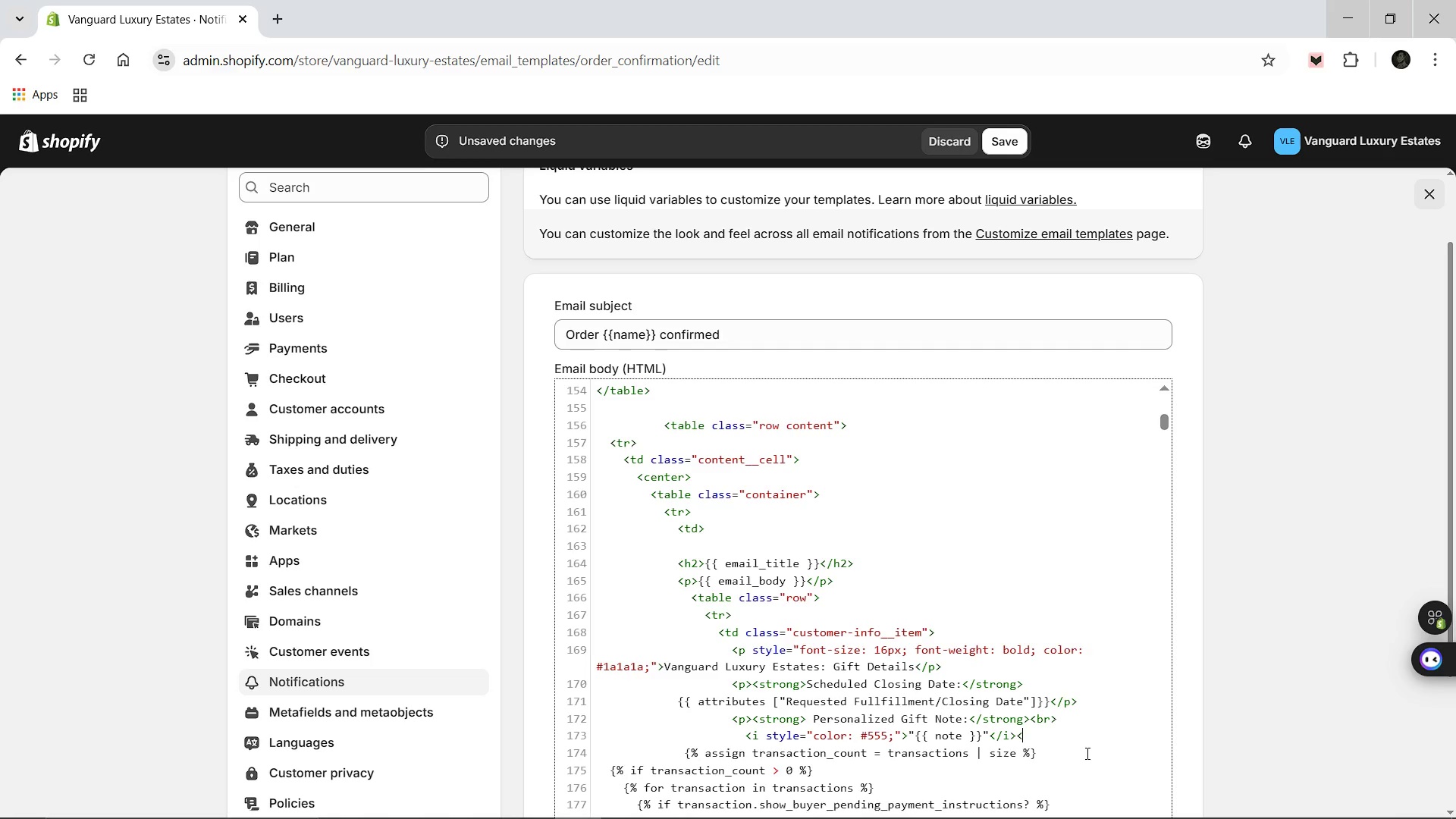 
key(Shift+Comma)
 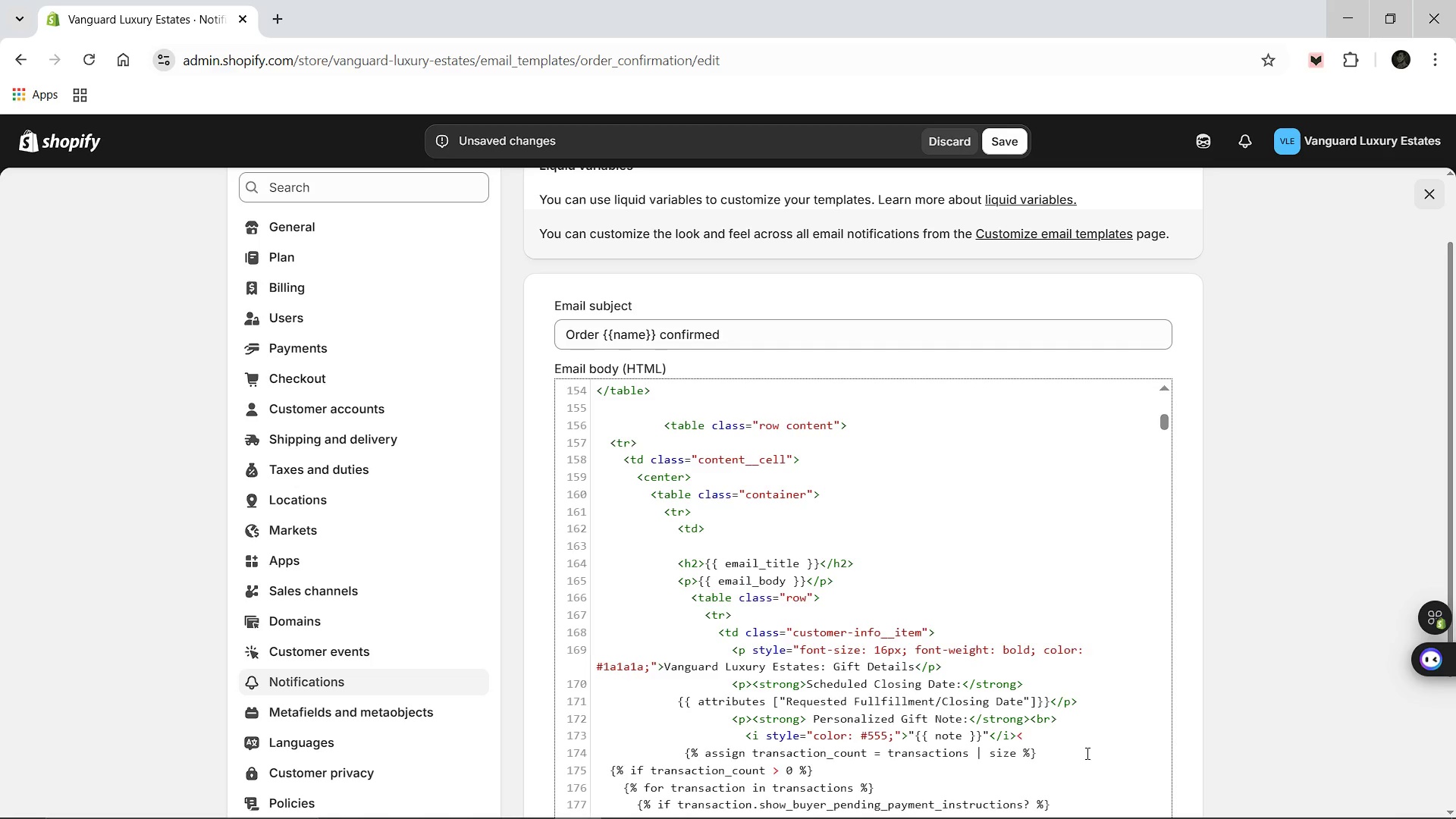 
key(Slash)
 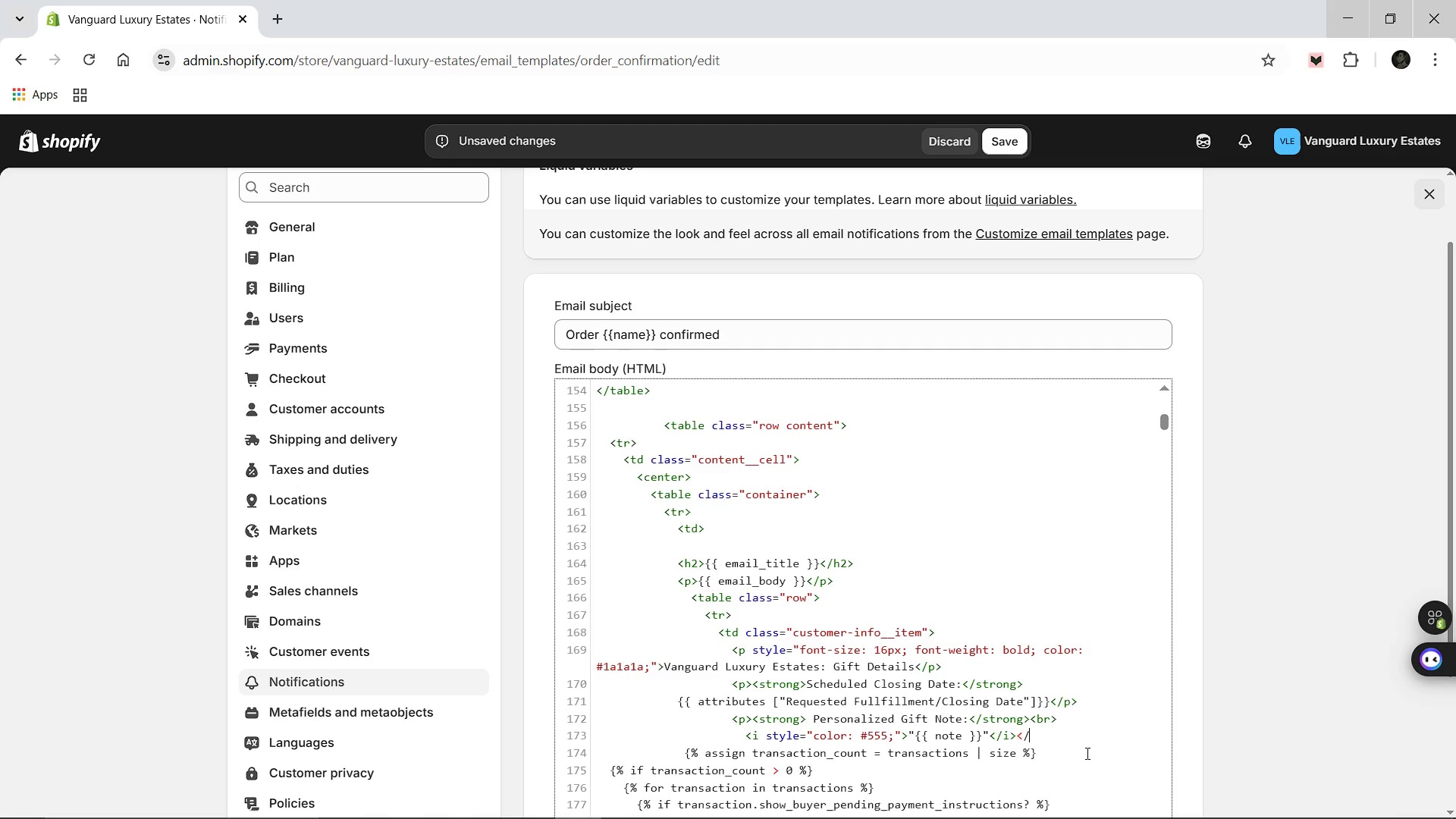 
key(P)
 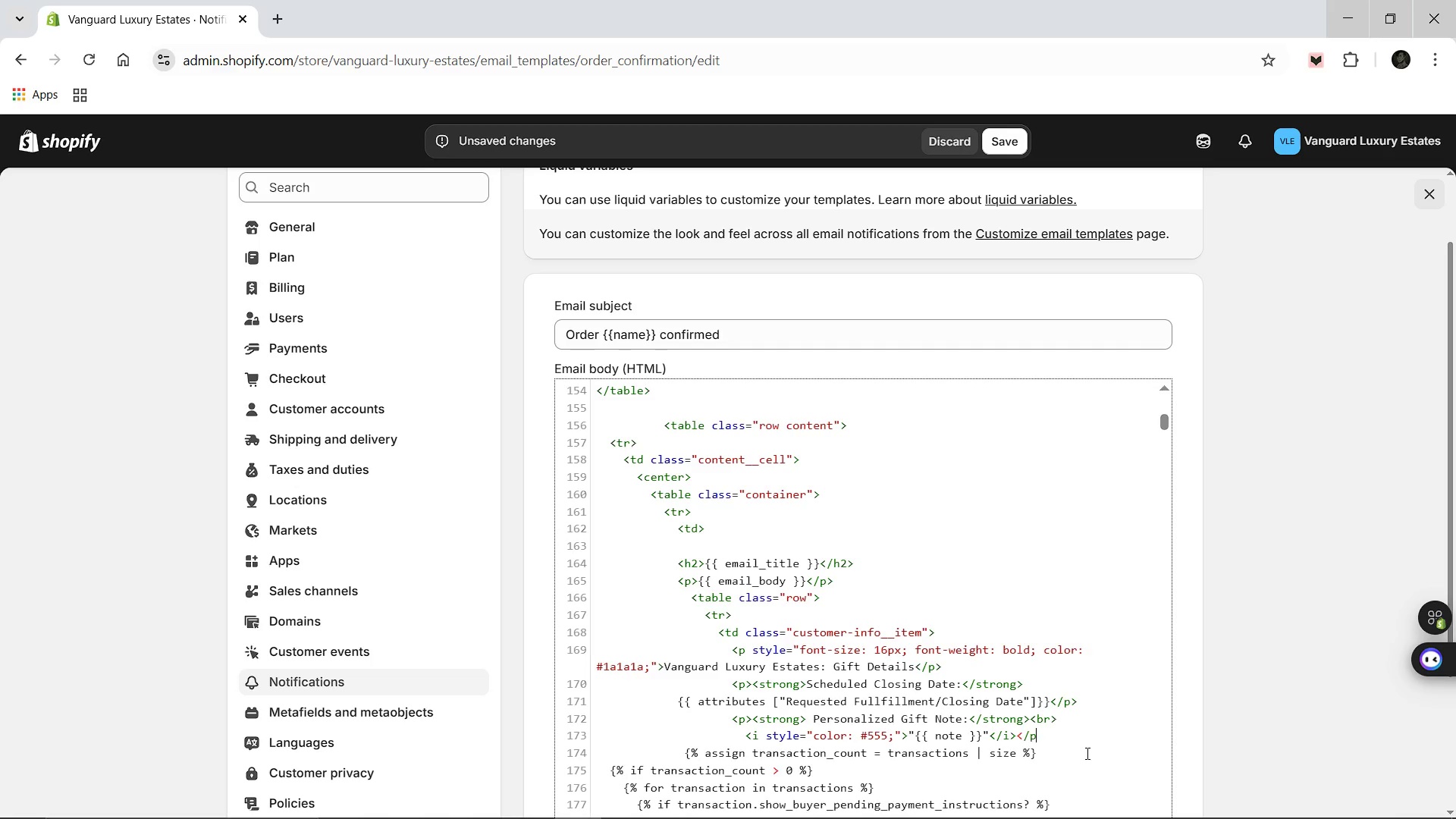 
key(Shift+Period)
 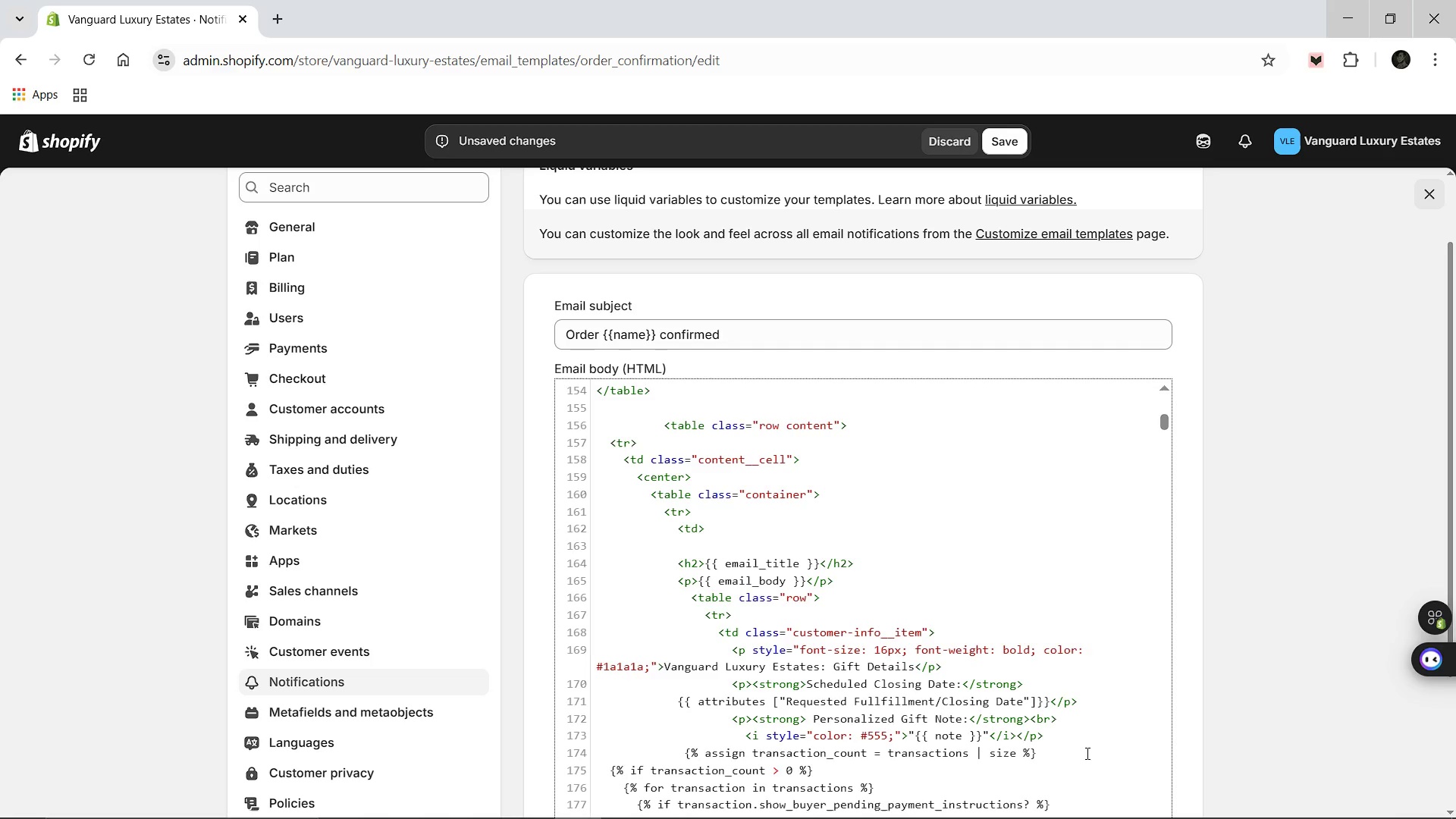 
key(Enter)
 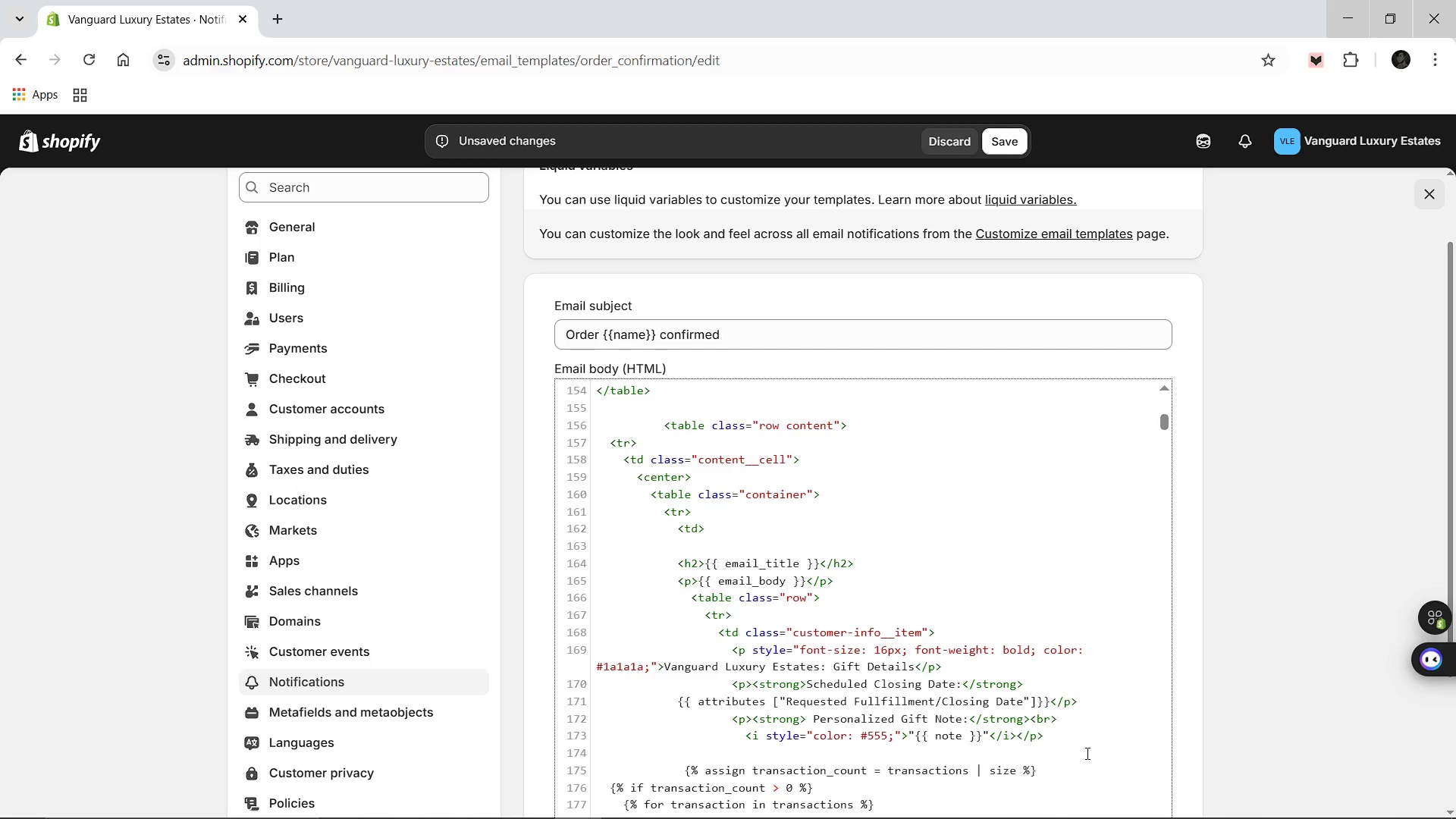 
type(</td?)
key(Backspace)
type(>)
 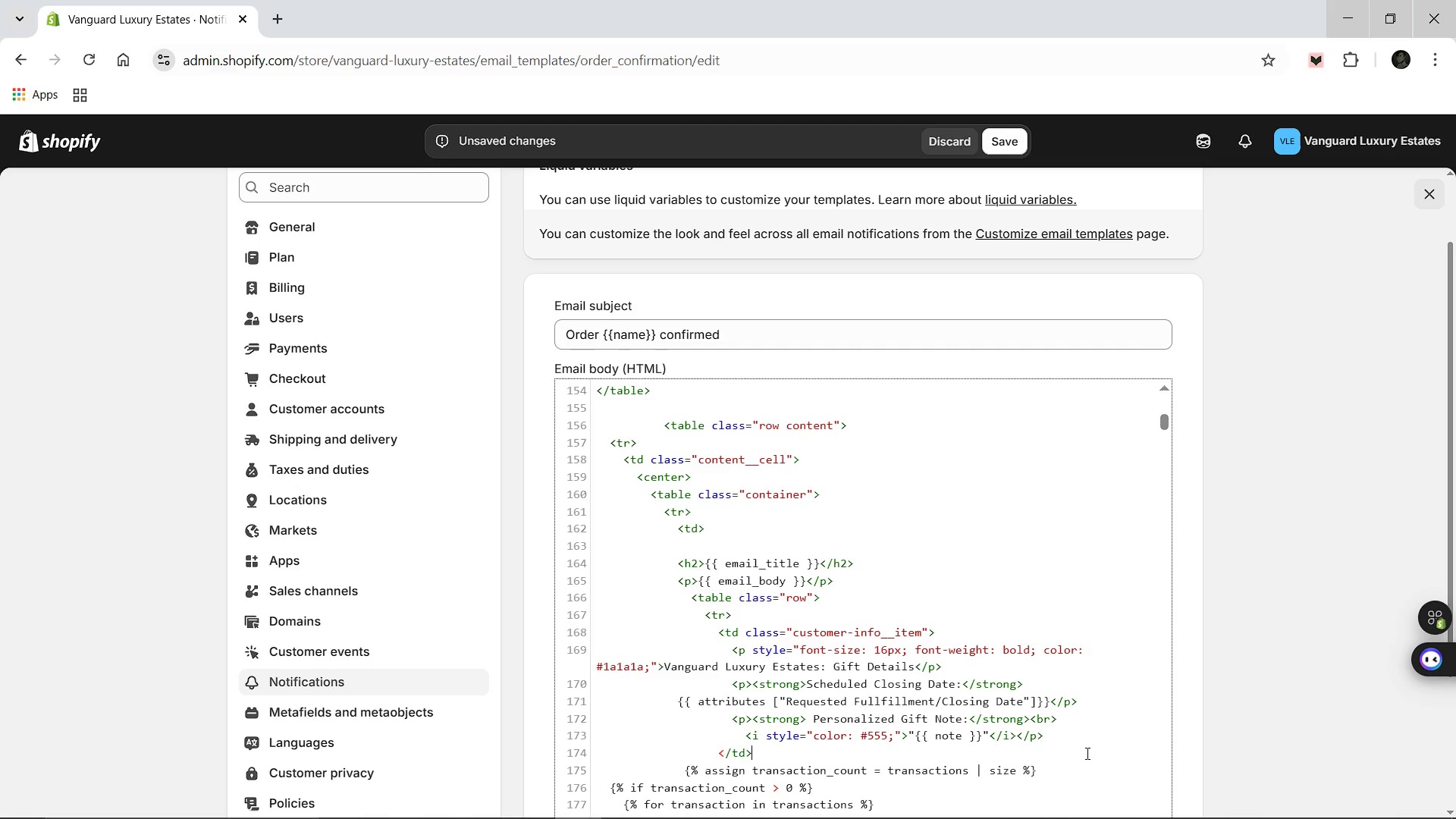 
key(Enter)
 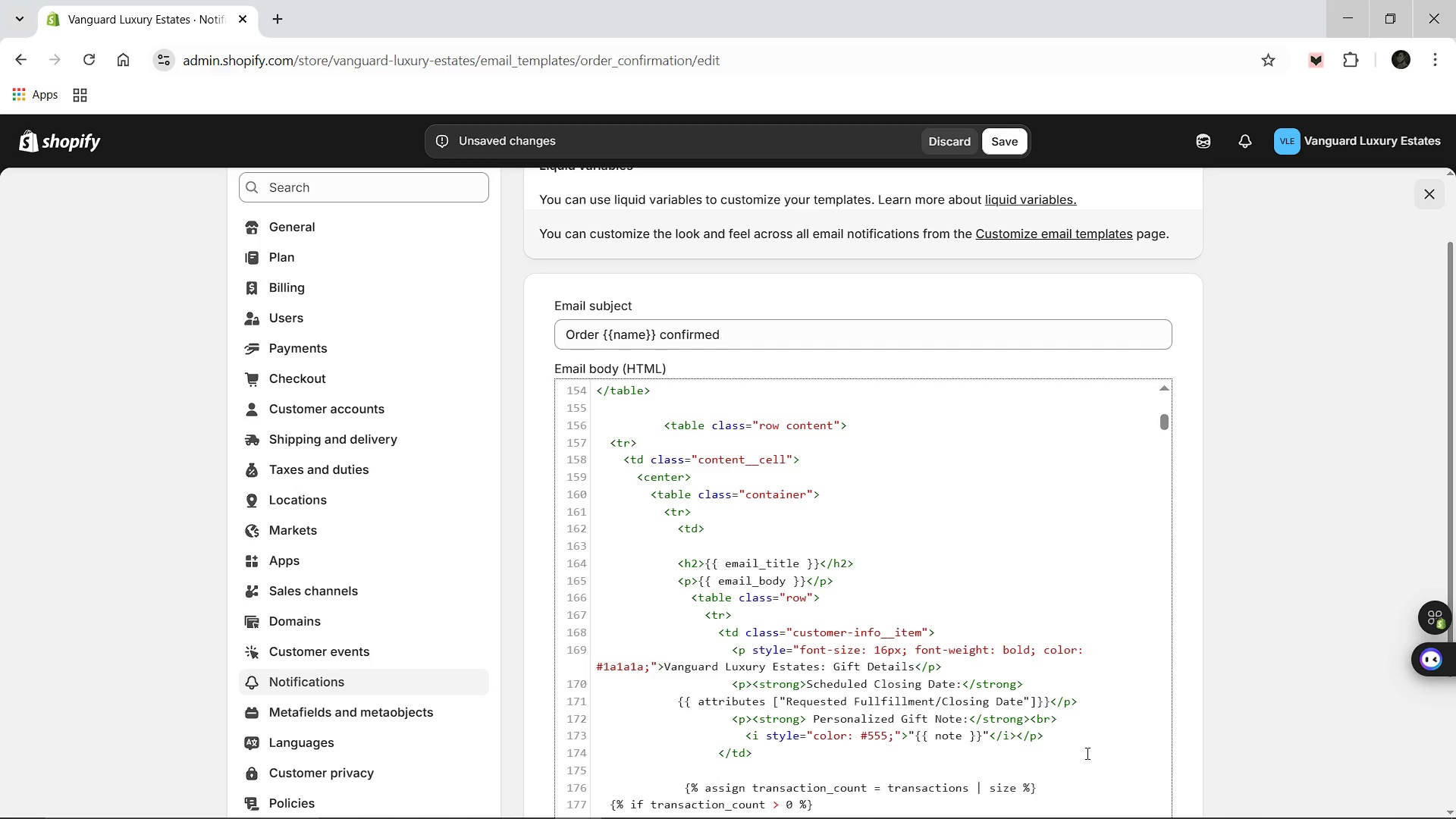 
type(</tr>)
 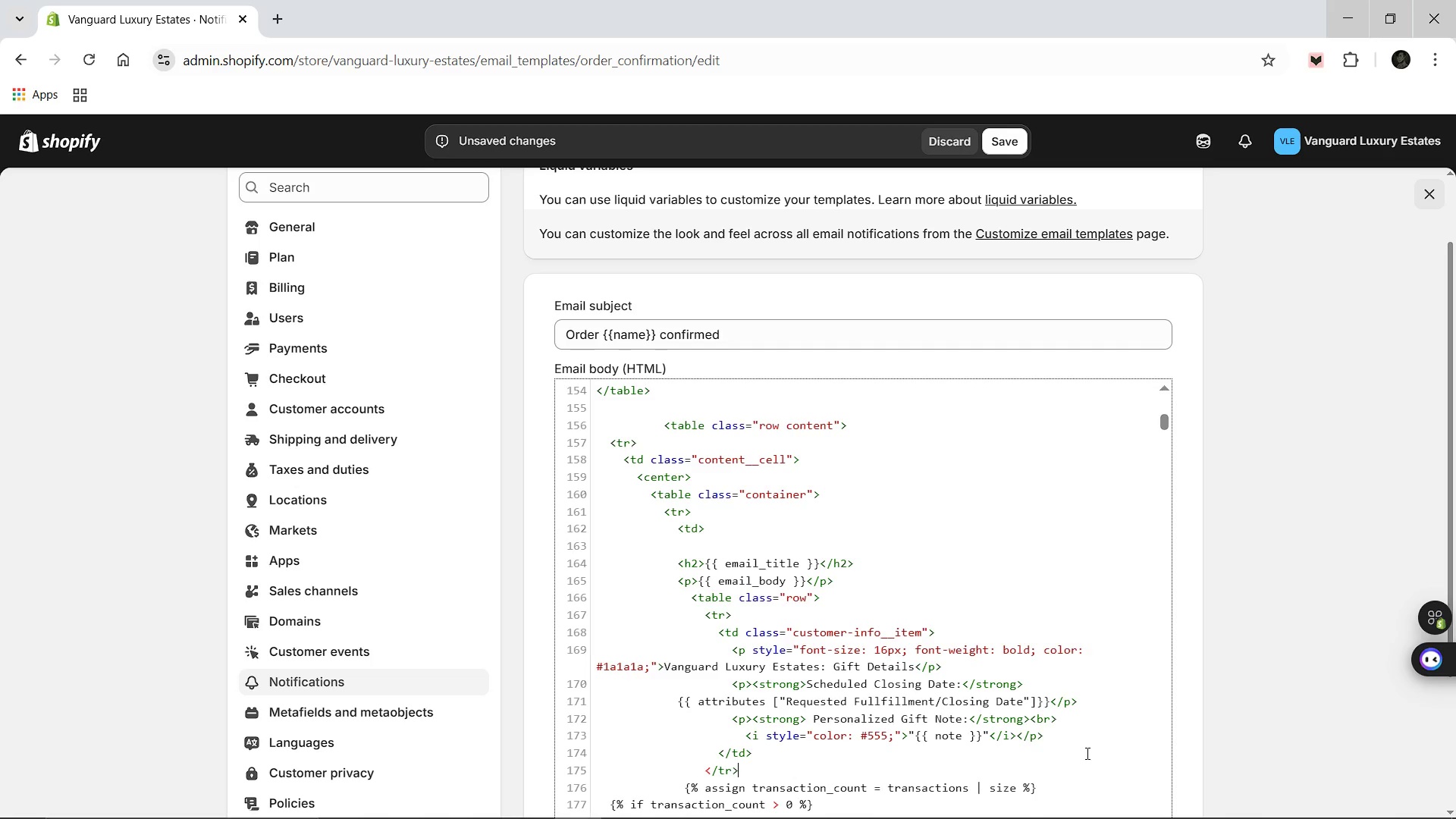 
key(Enter)
 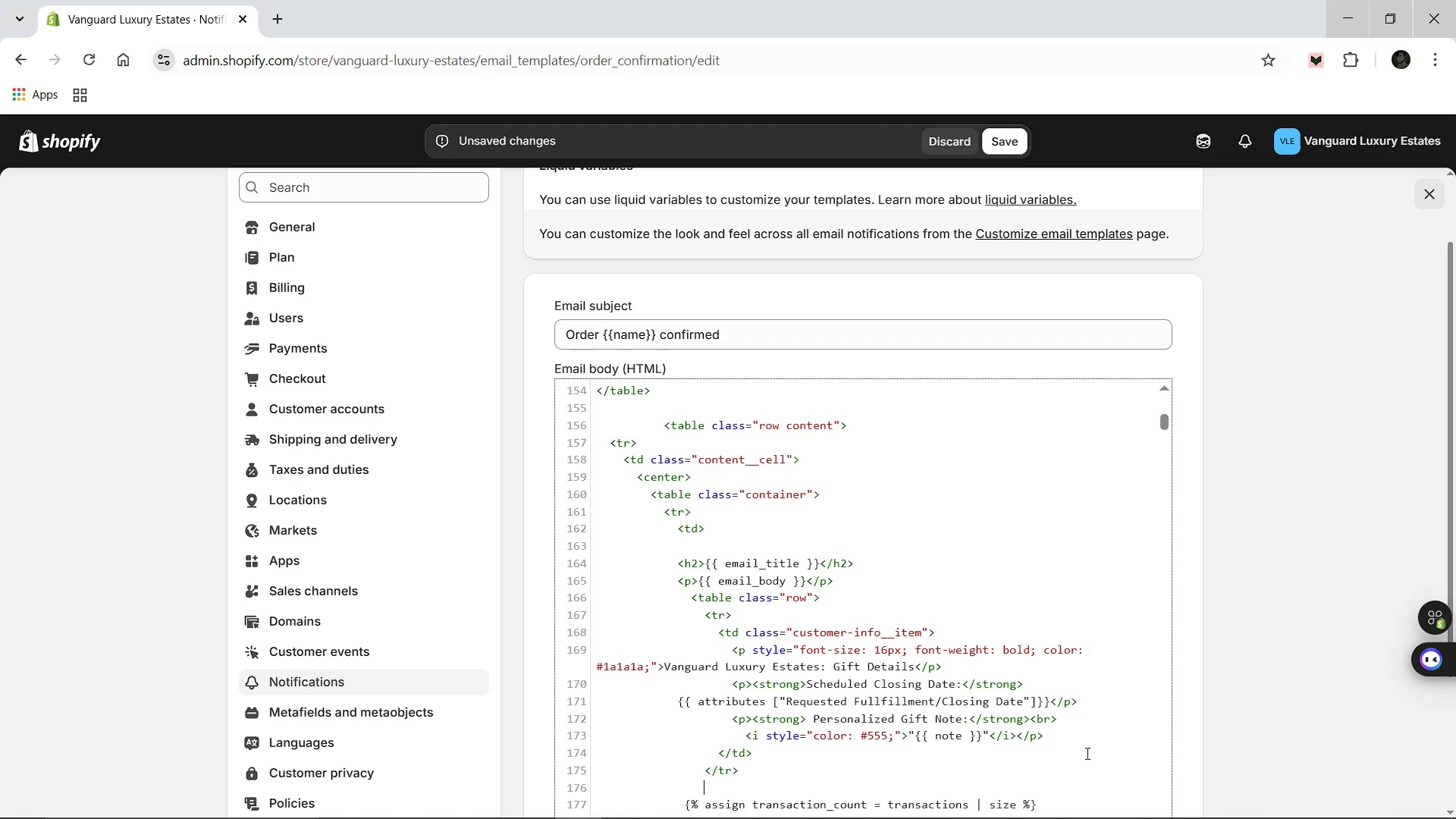 
type(</table>)
 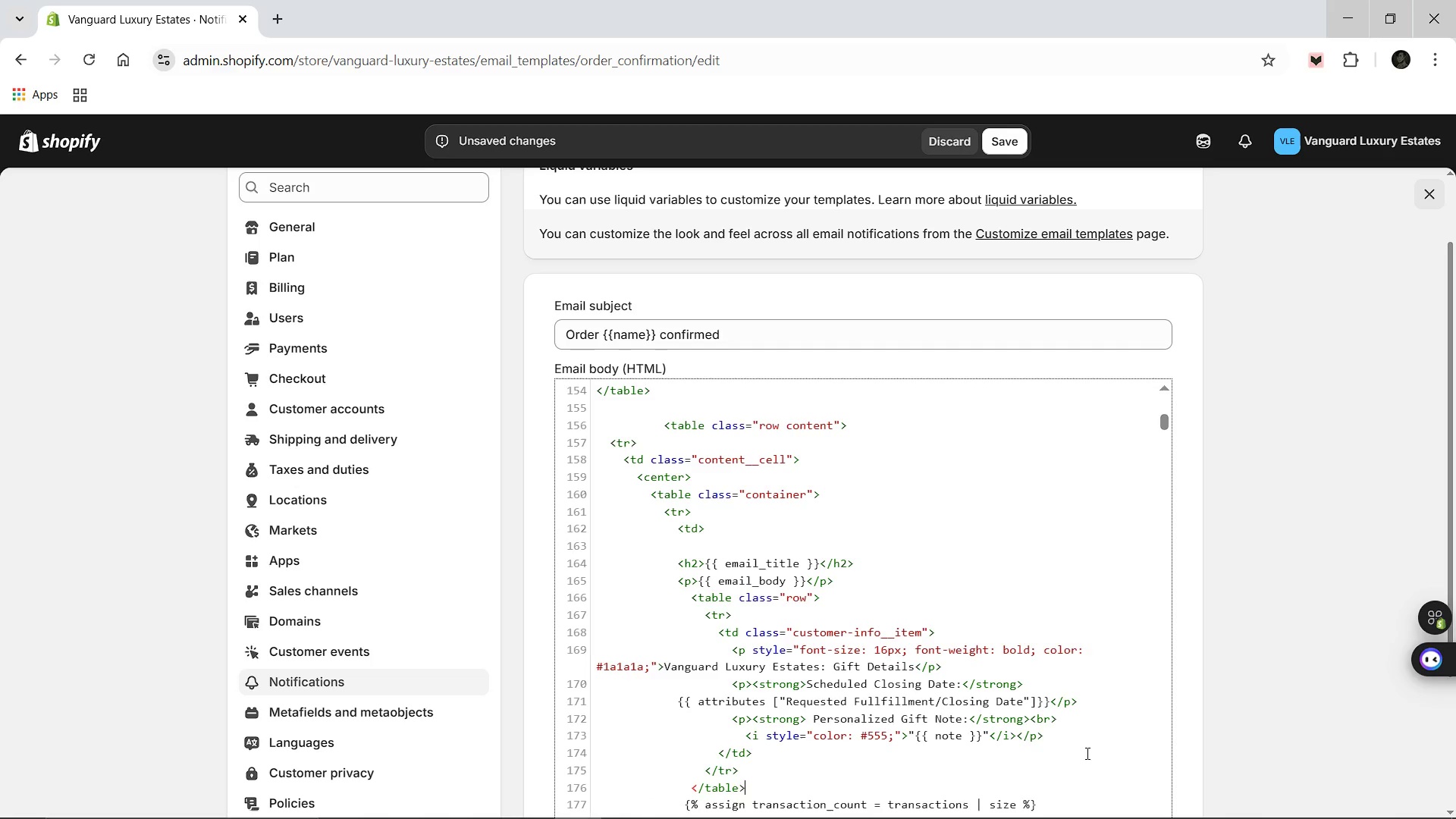 
key(Enter)
 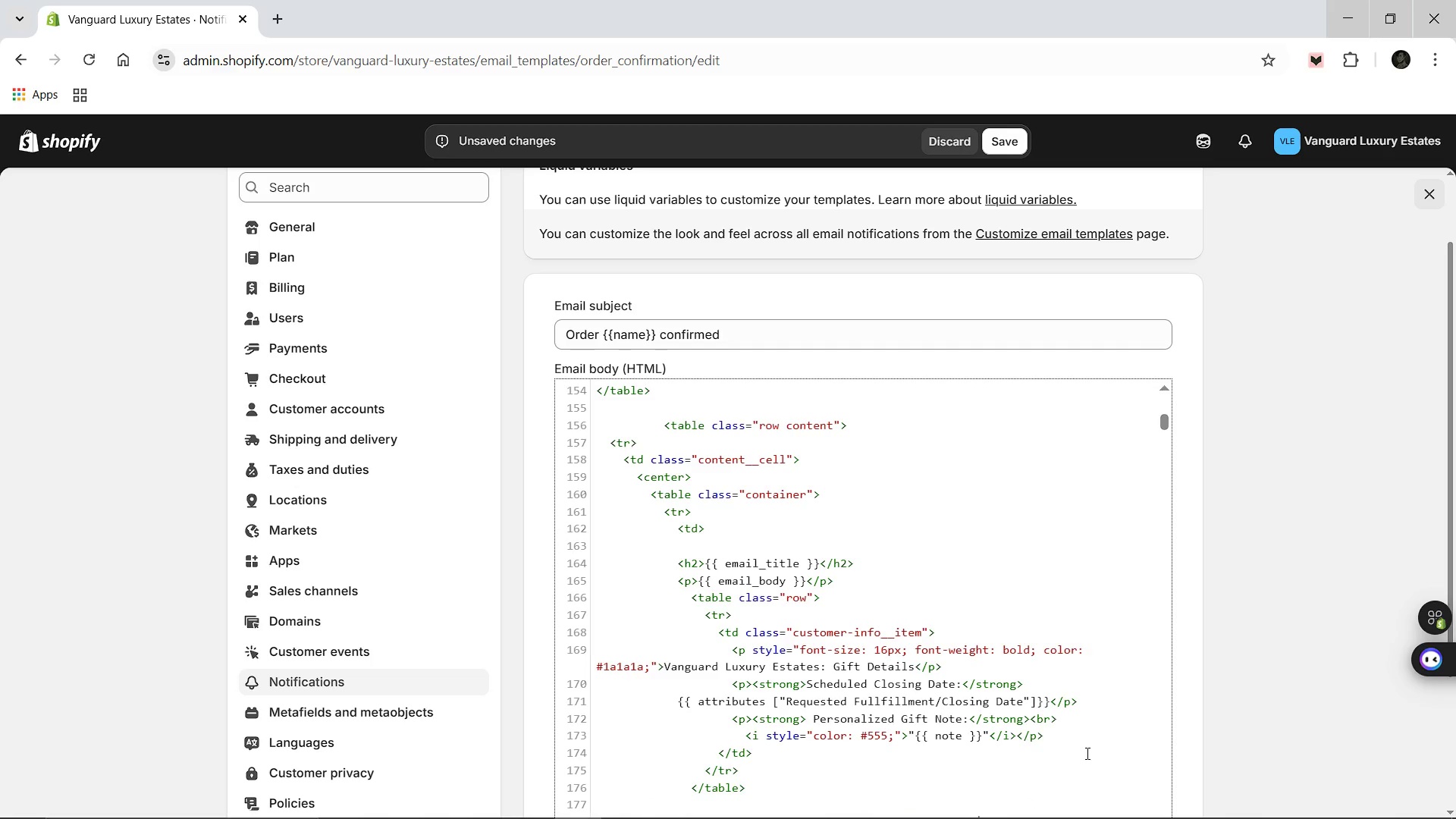 
type(<hr>)
 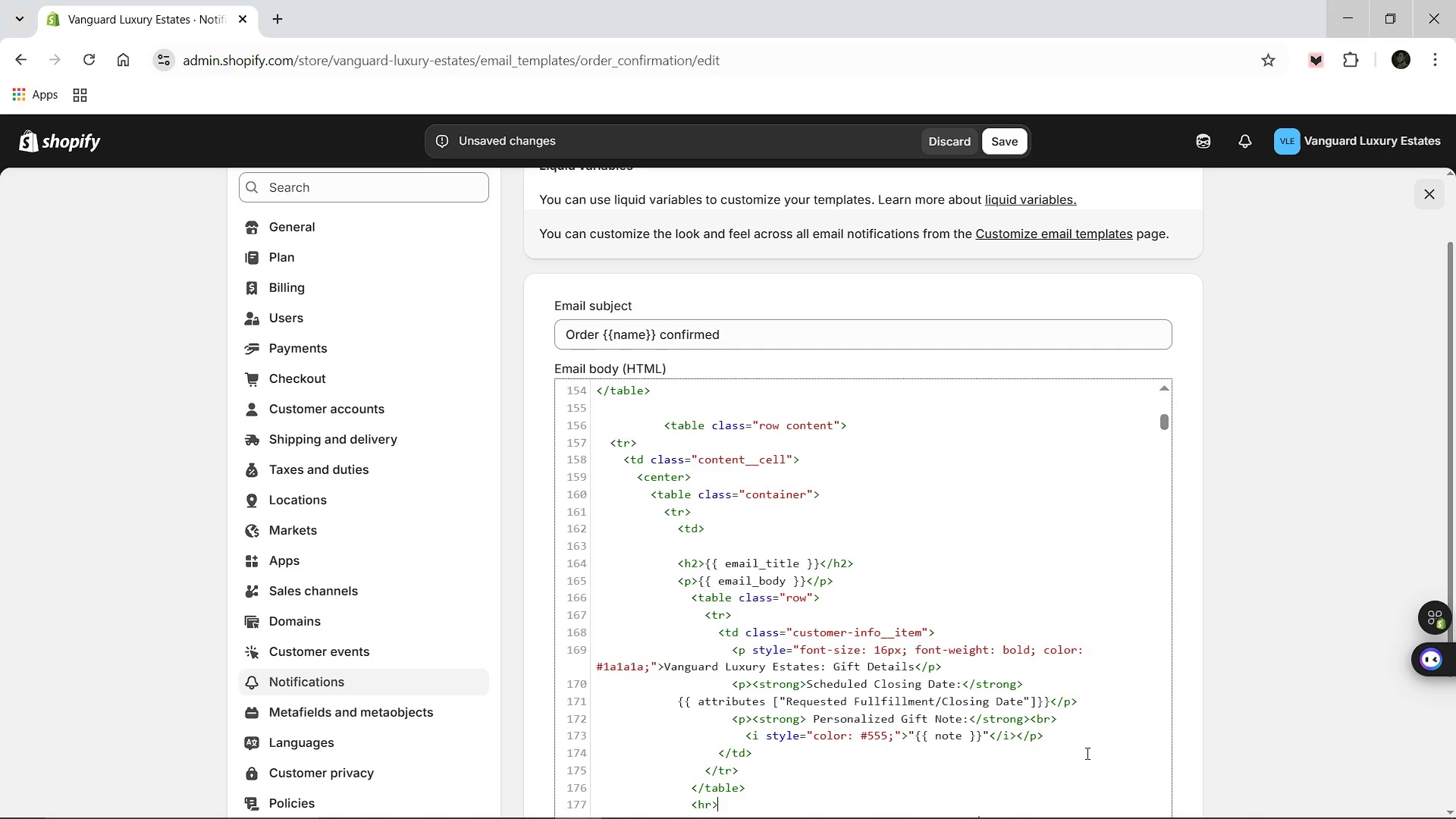 
scroll: coordinate [821, 642], scroll_direction: down, amount: 1.0
 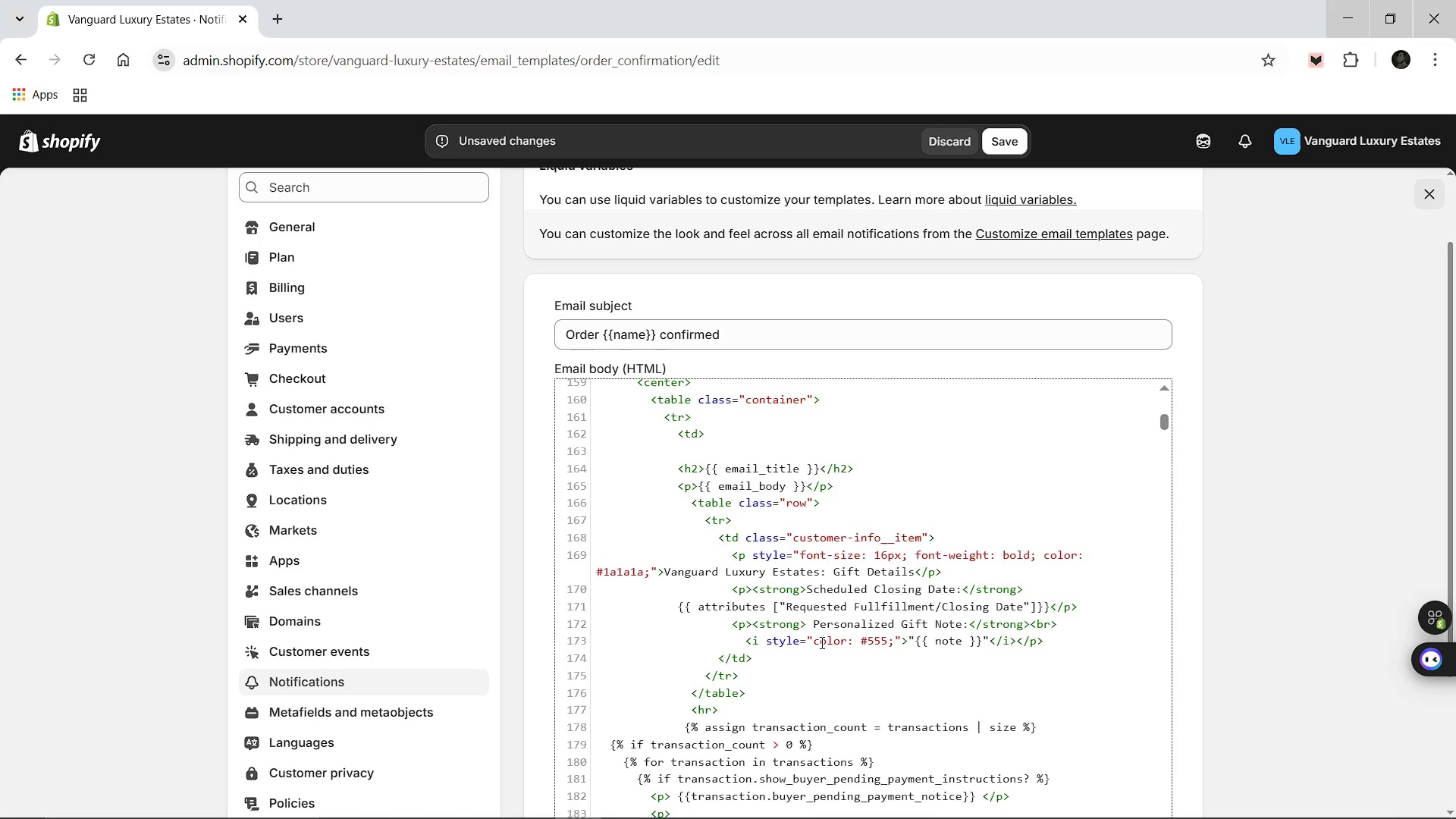 
wait(10.95)
 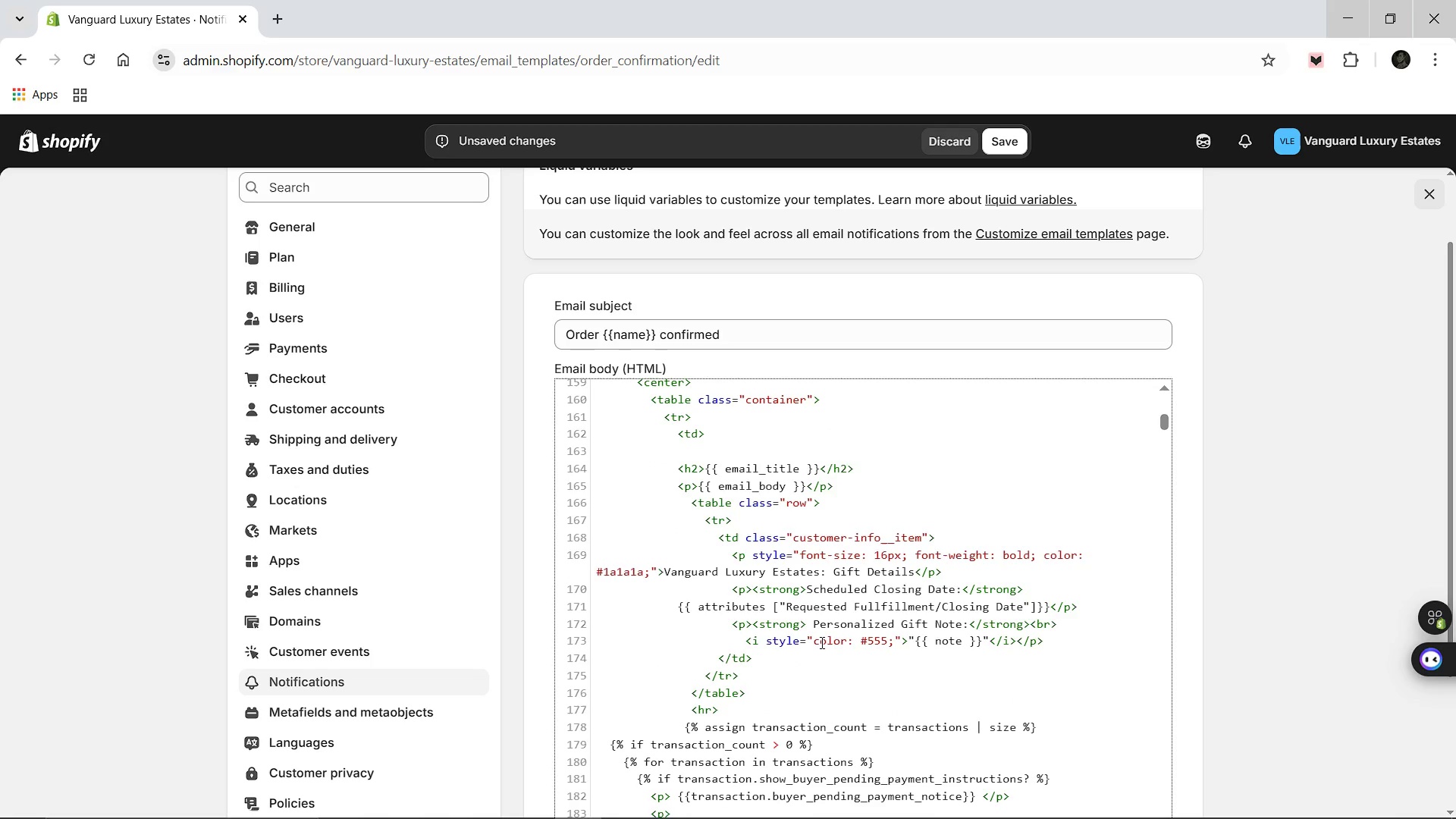 
left_click([1012, 143])
 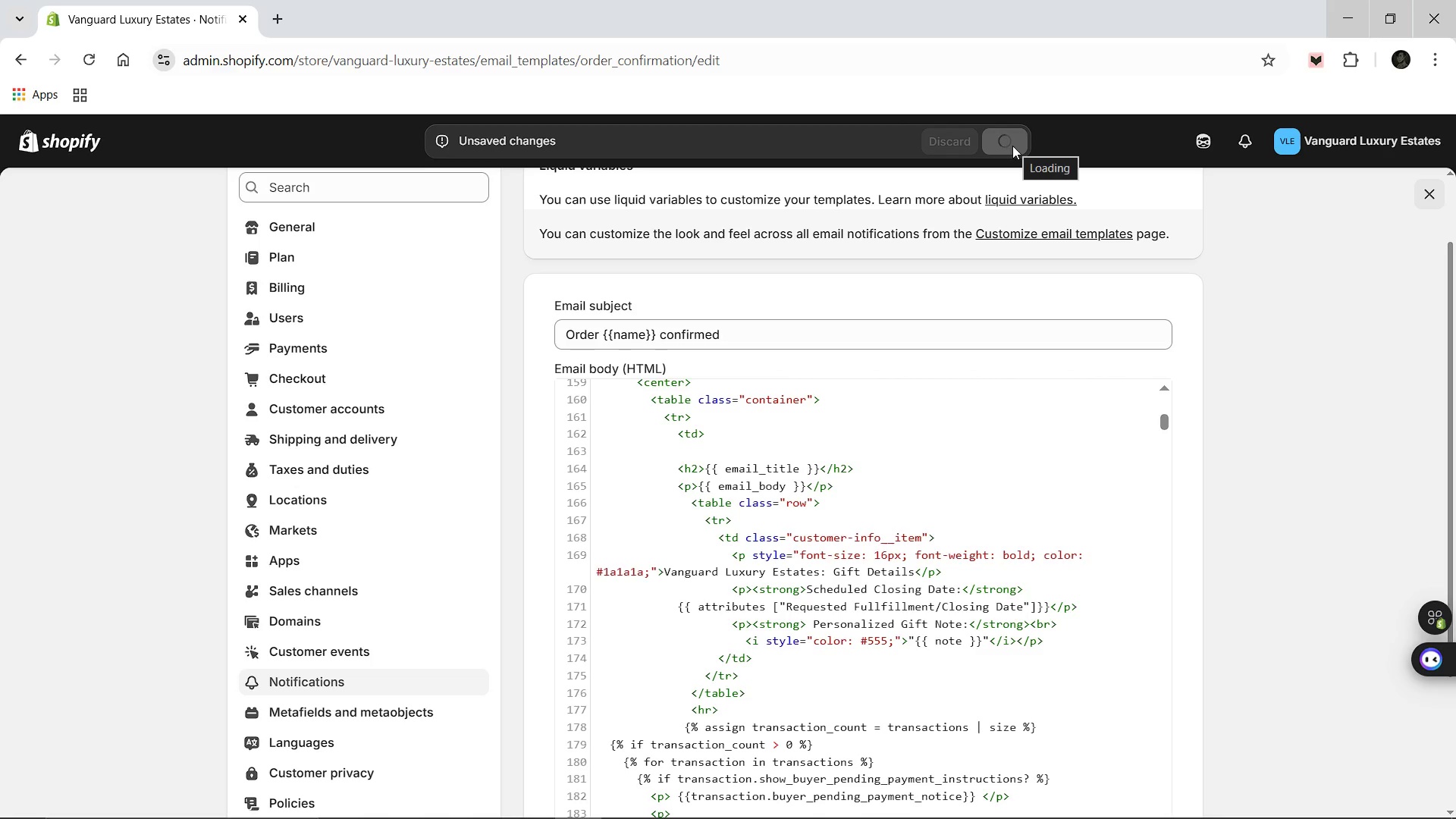 
wait(5.94)
 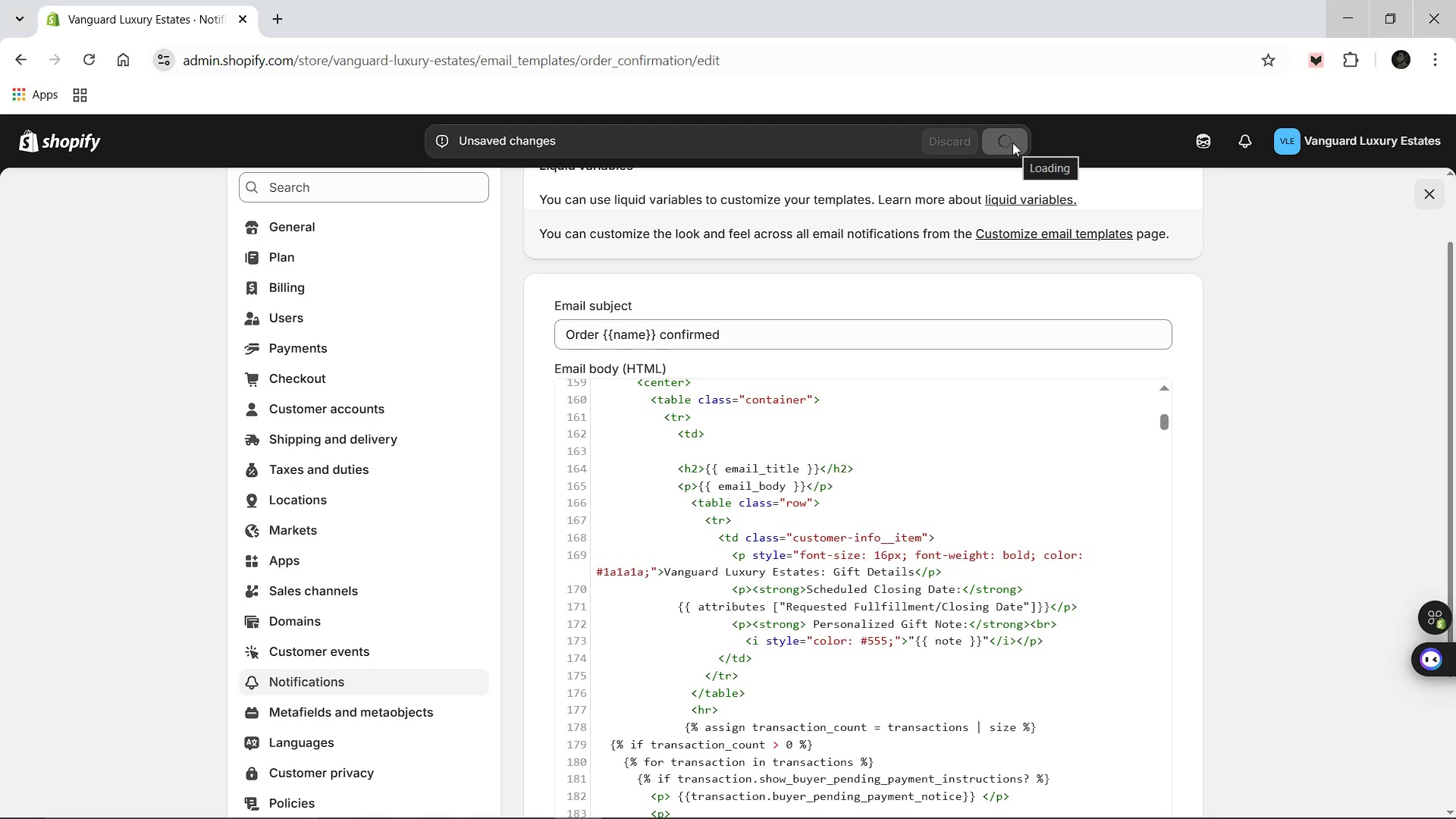 
scroll: coordinate [983, 566], scroll_direction: down, amount: 1.0
 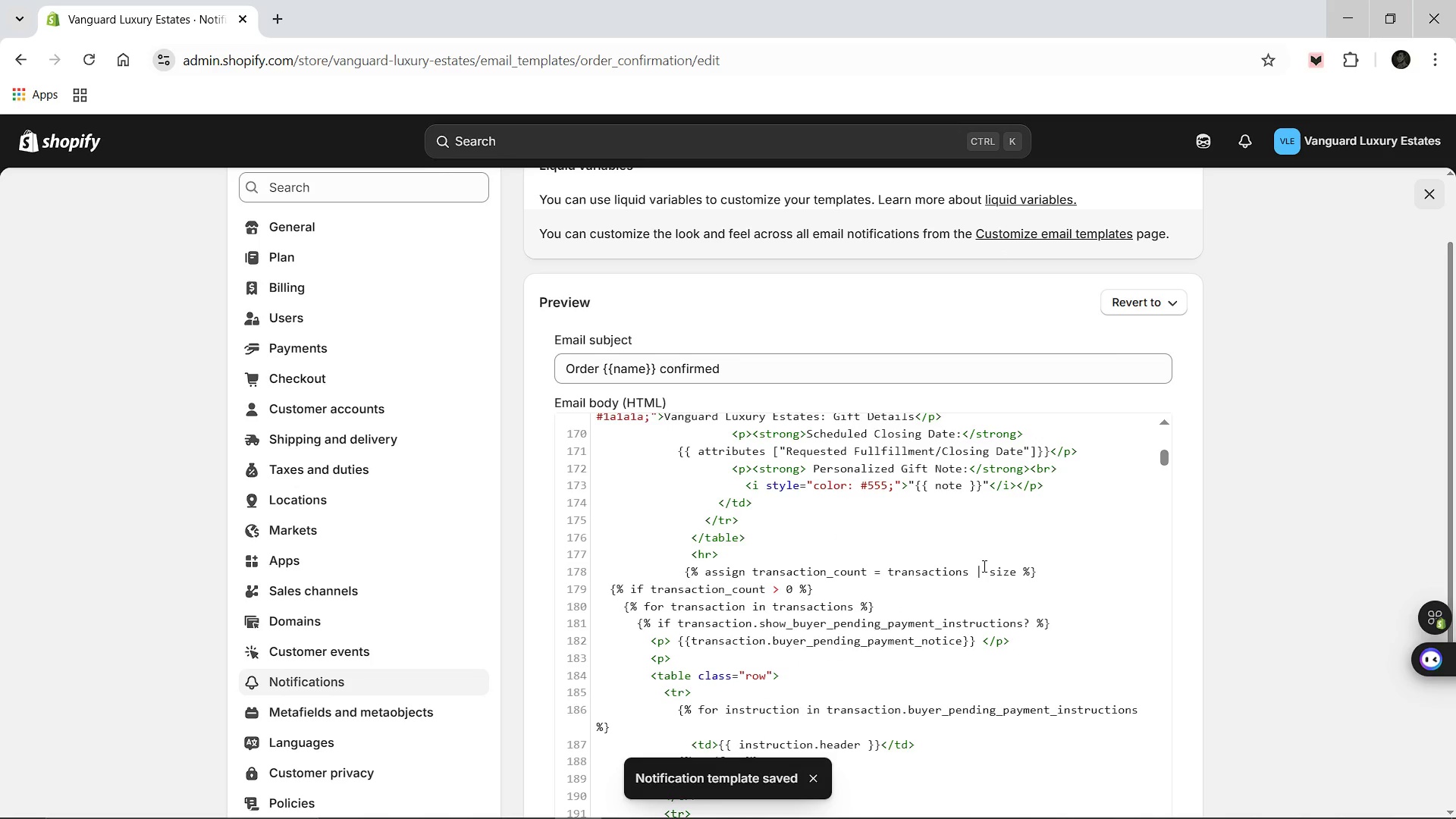 
scroll: coordinate [734, 406], scroll_direction: up, amount: 14.0
 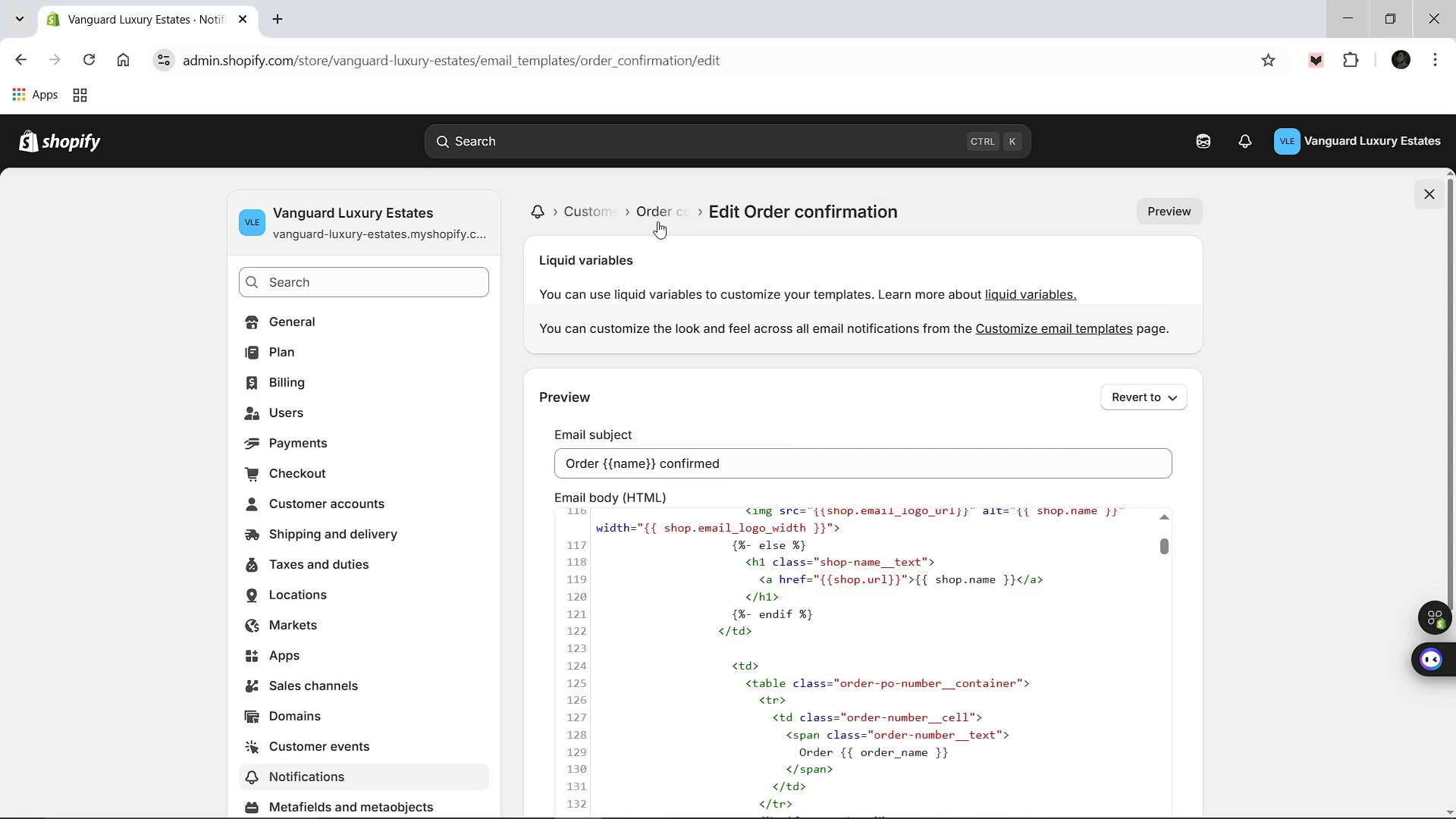 
left_click([656, 214])
 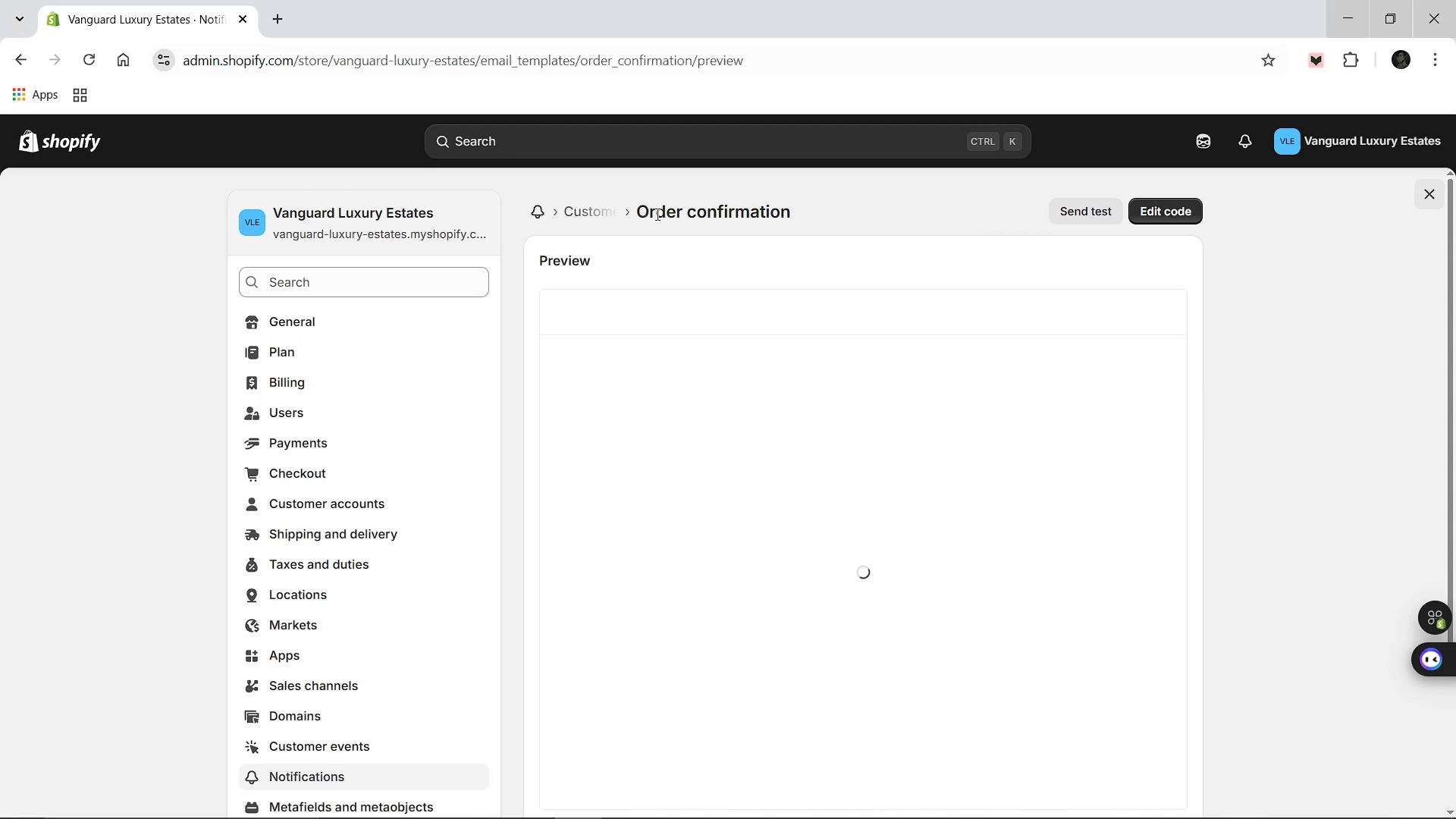 
left_click([591, 211])
 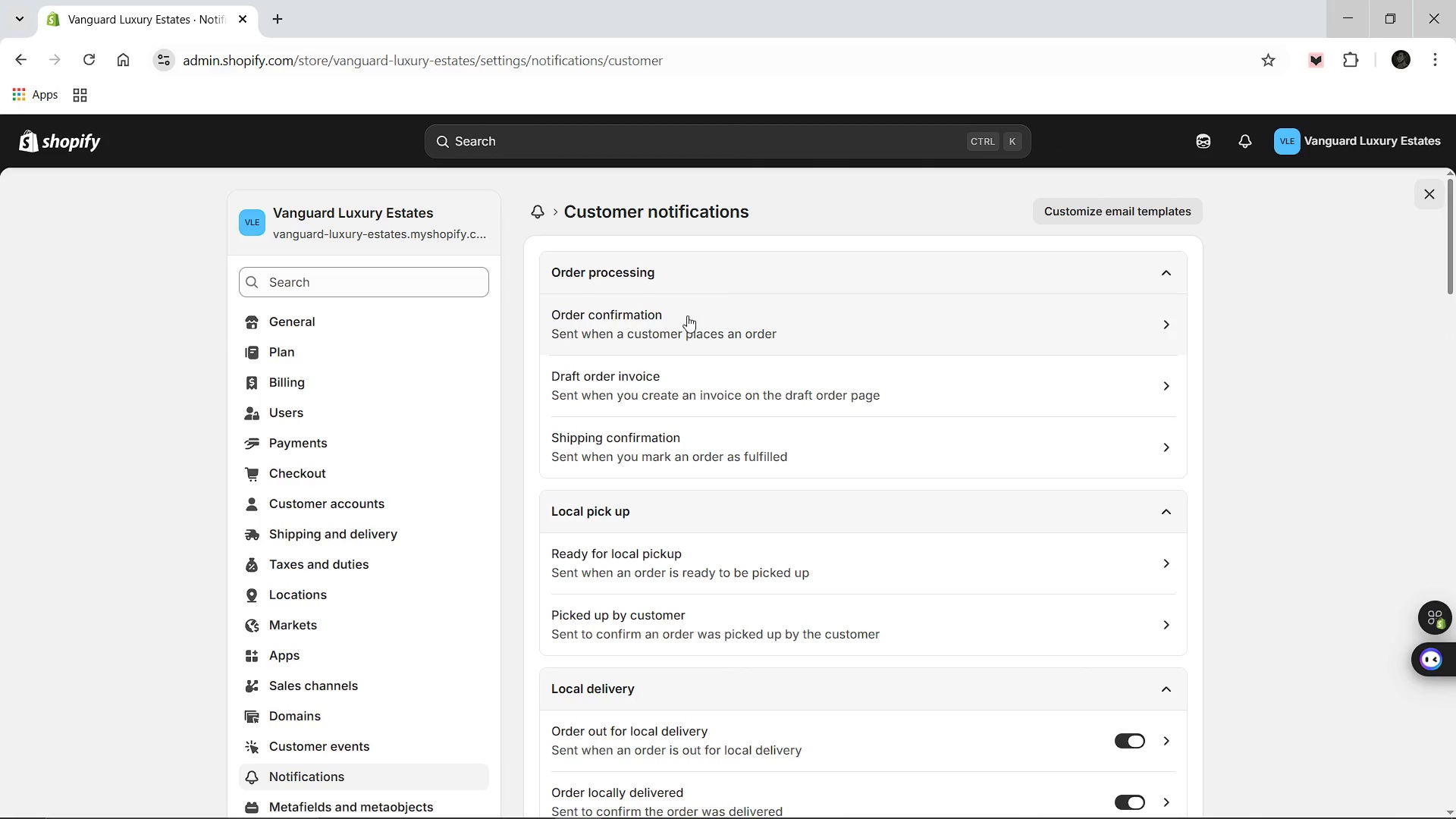 
wait(6.19)
 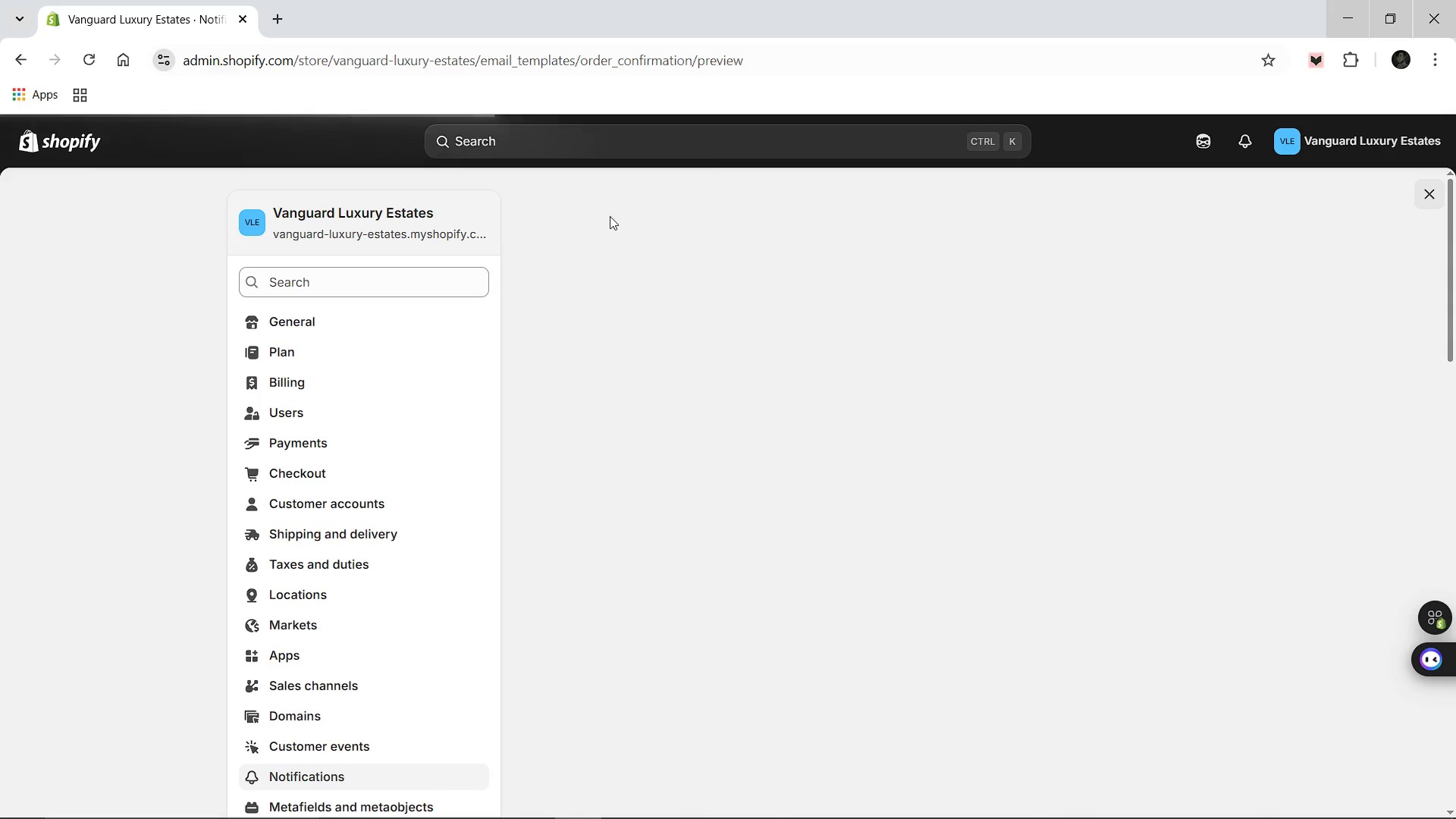 
left_click([701, 442])
 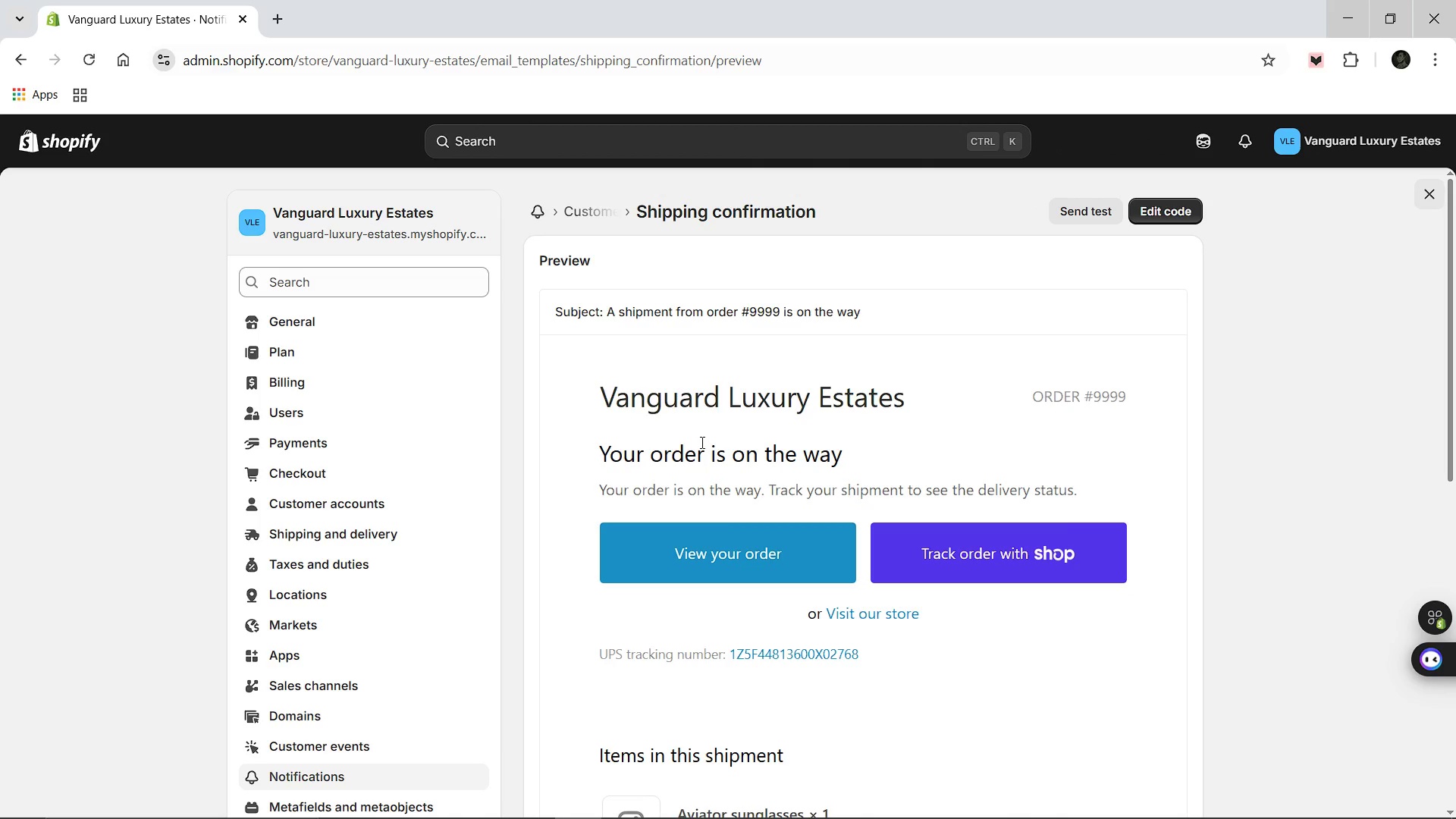 
wait(10.38)
 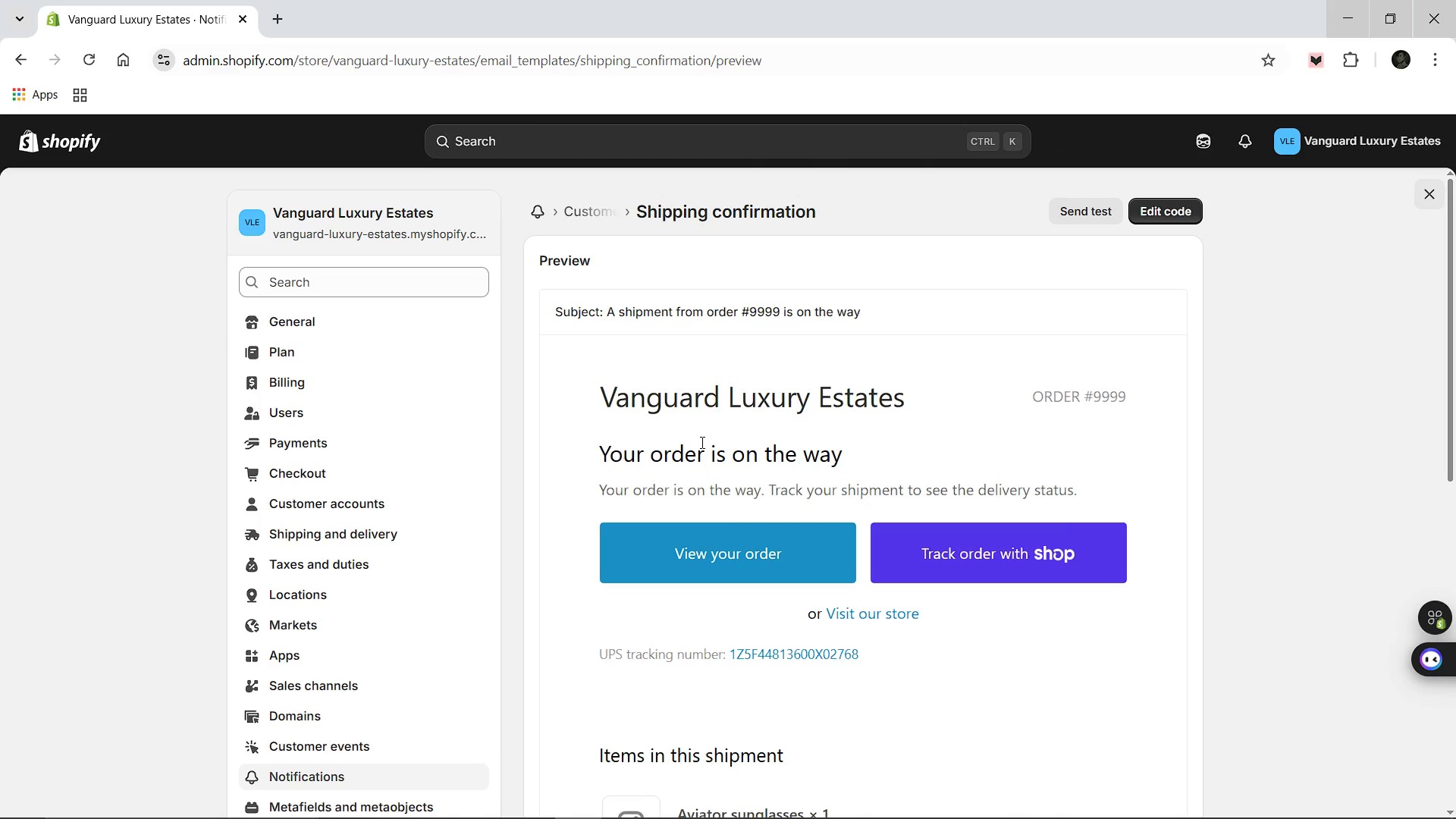 
left_click([1141, 211])
 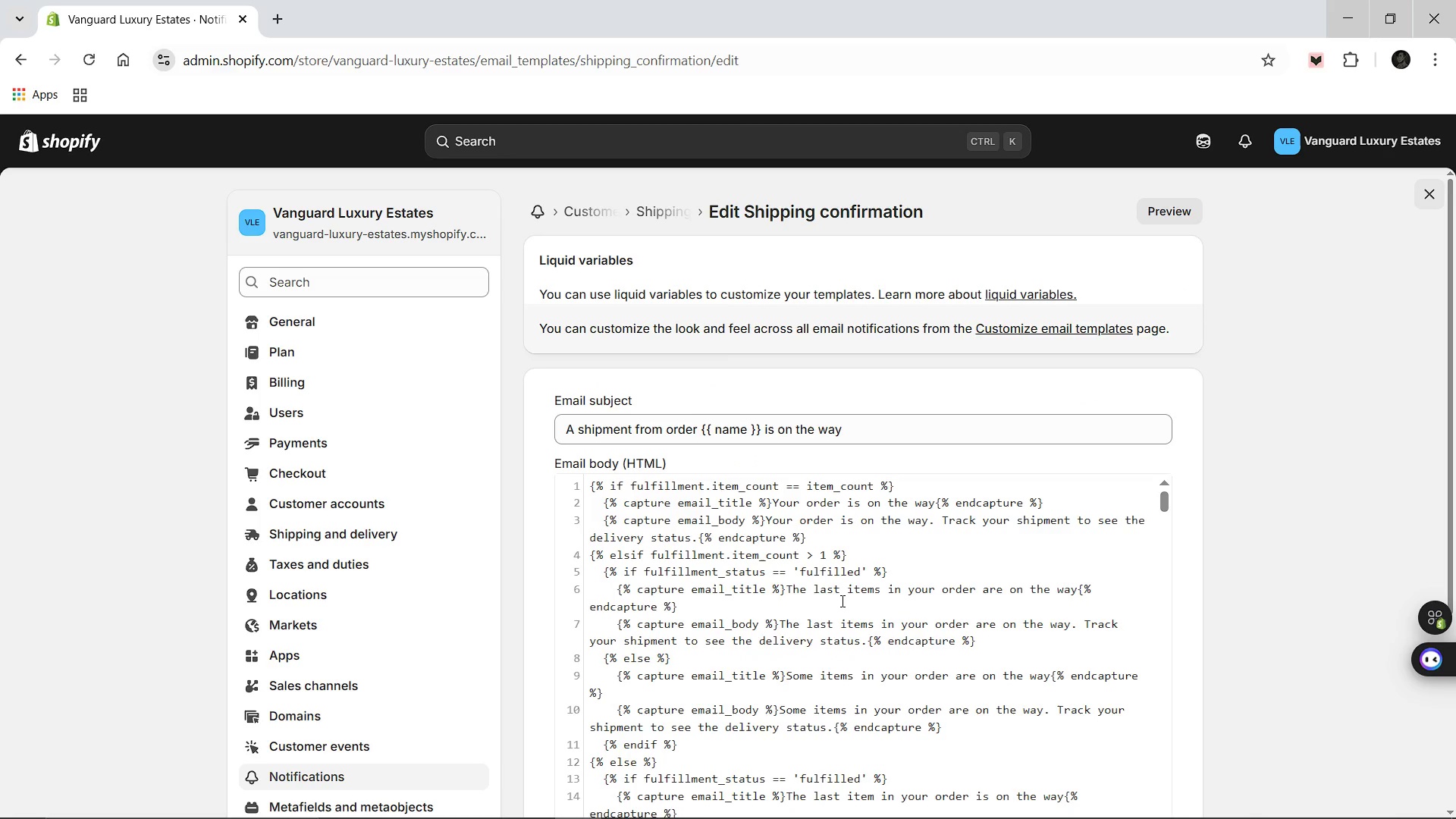 
key(Control+F)
 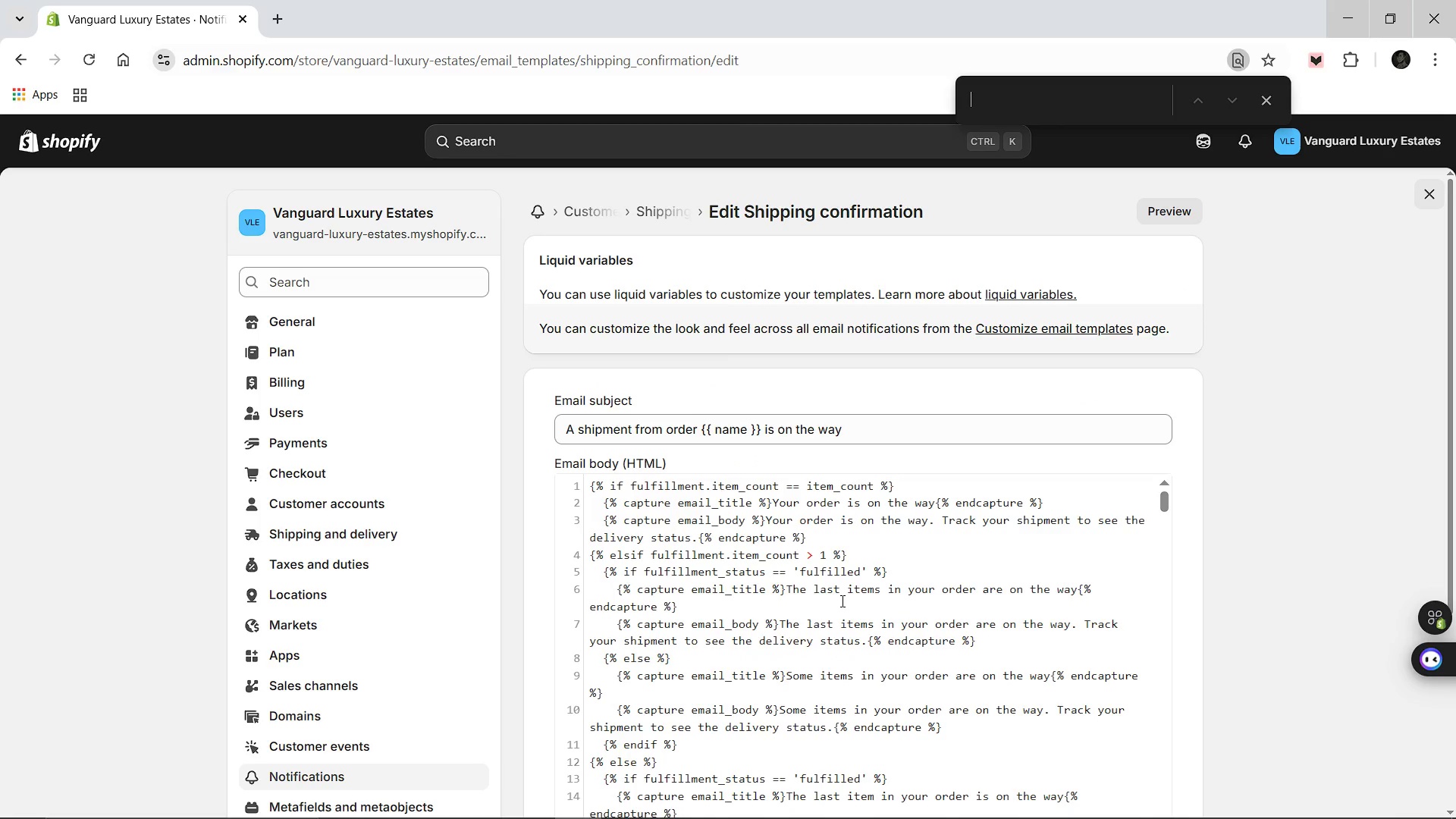 
left_click([841, 601])
 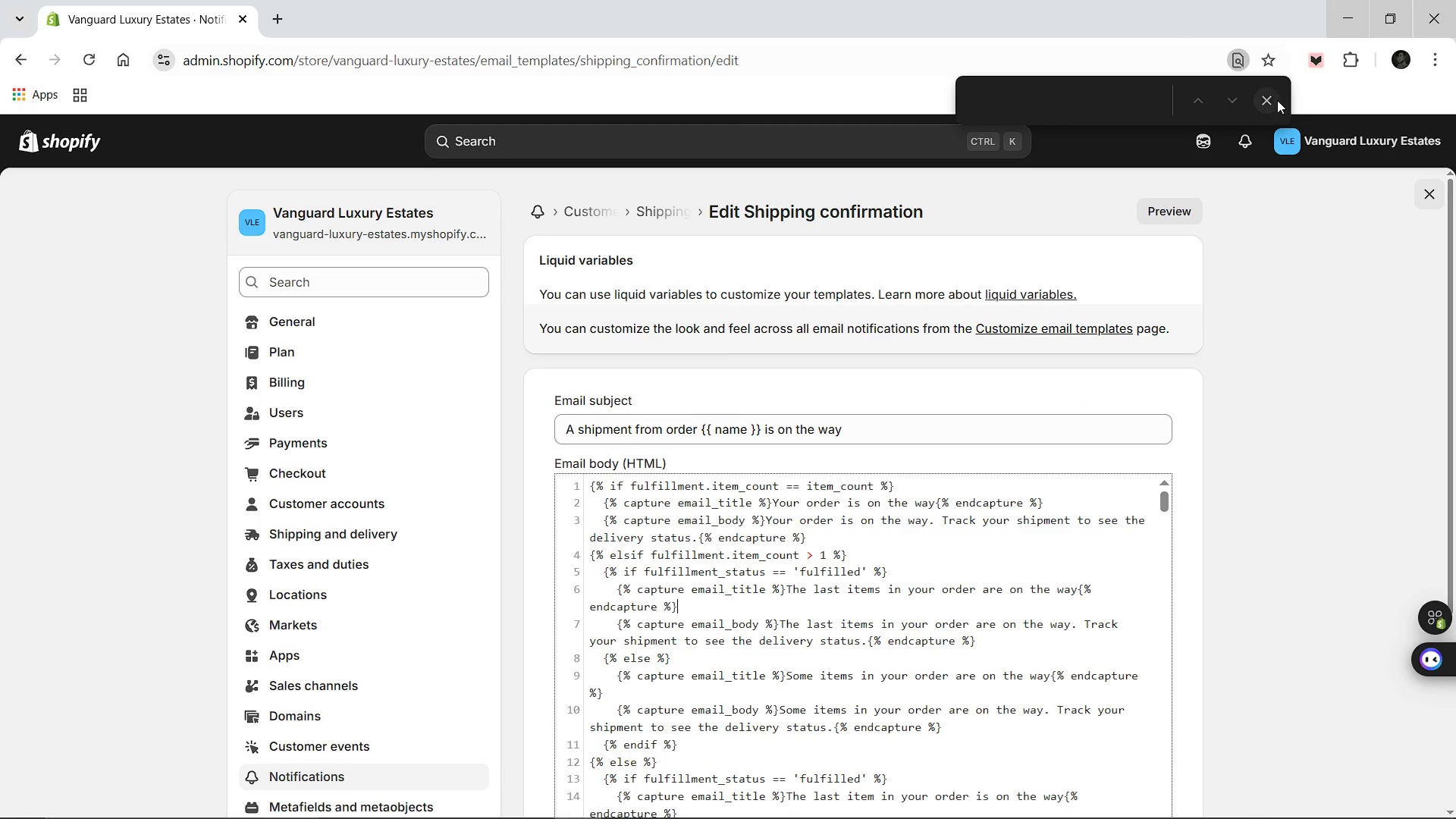 
left_click([1267, 98])
 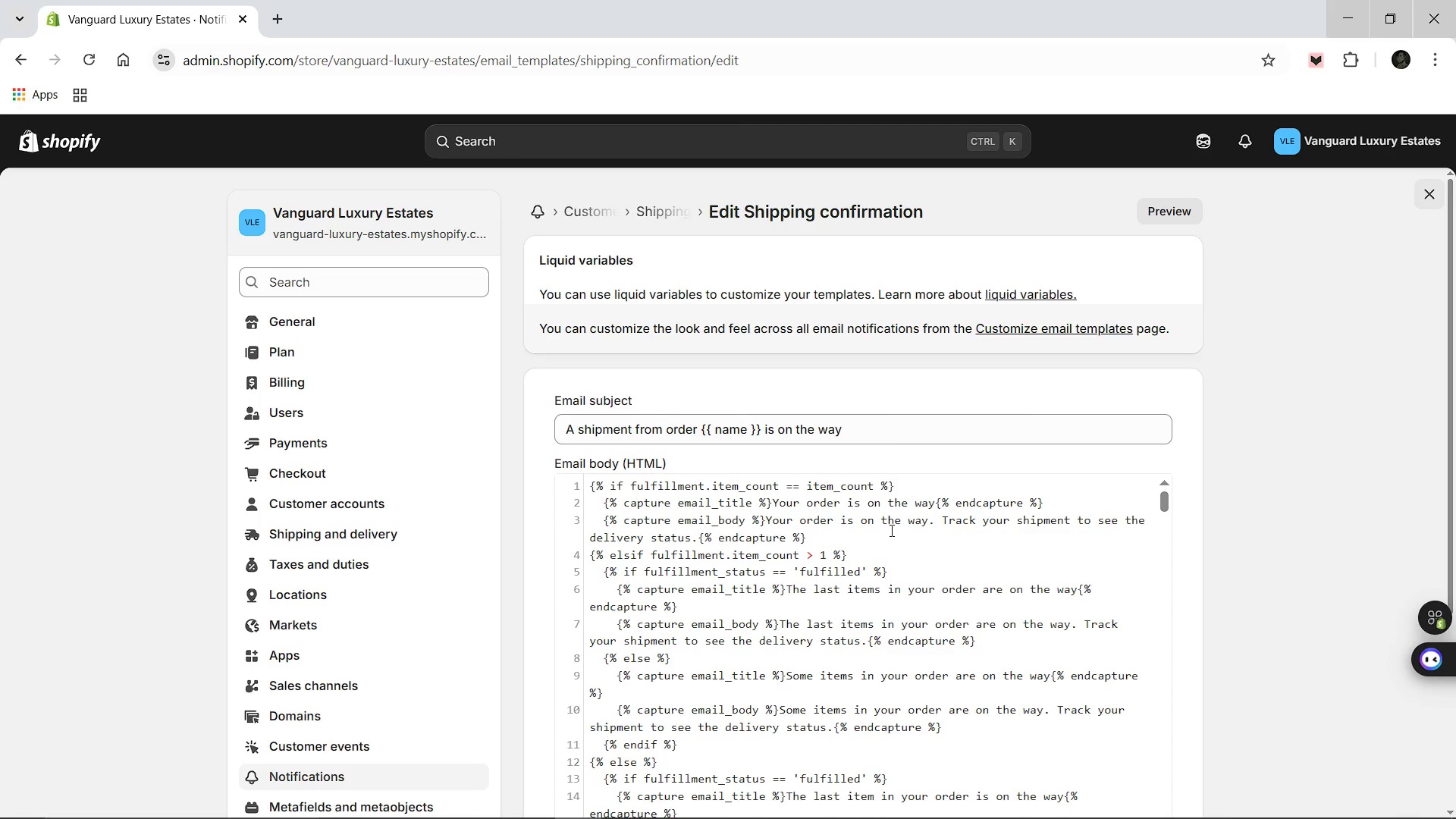 
left_click([871, 551])
 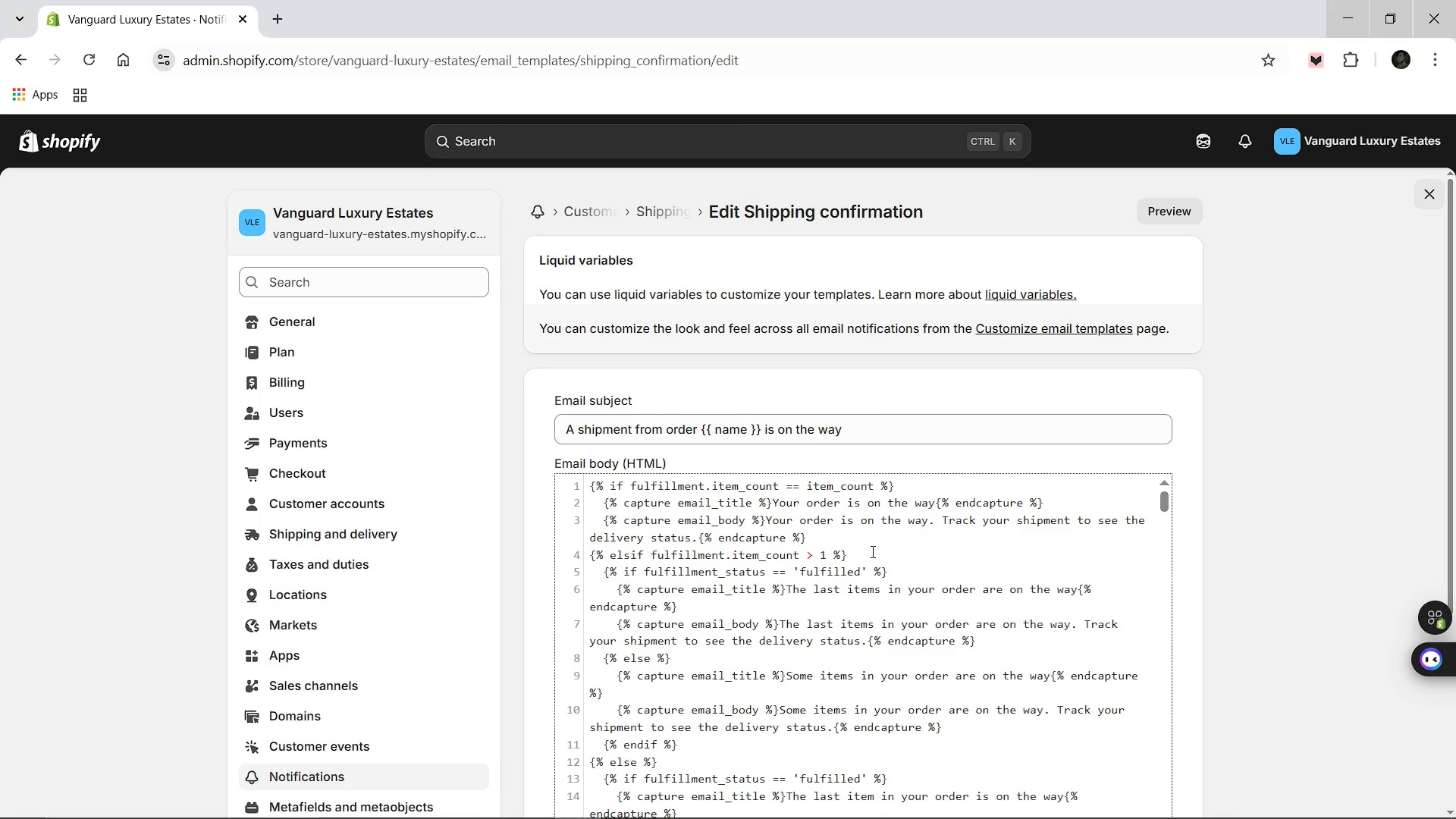 
key(Control+F)
 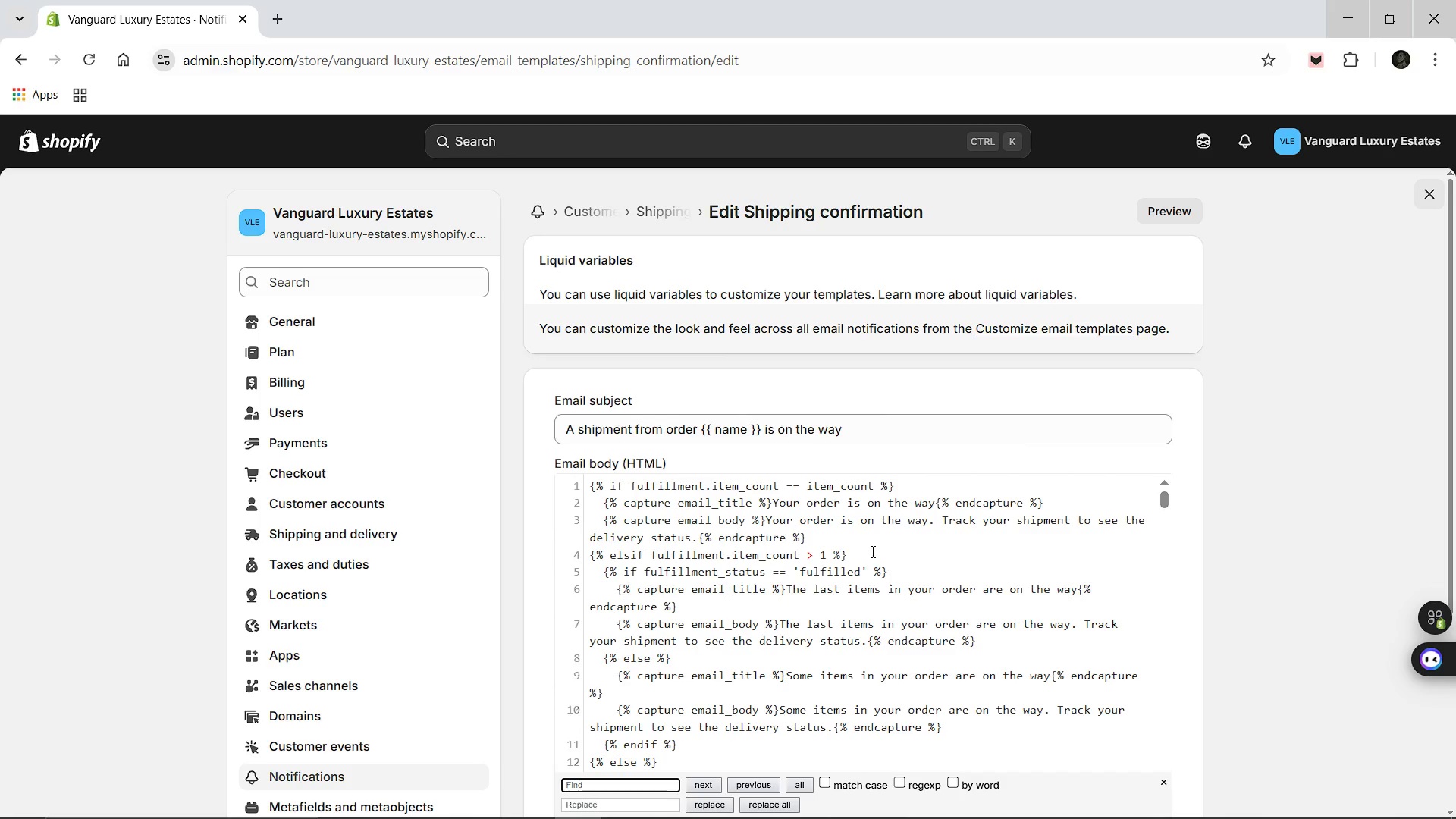 
type(span)
 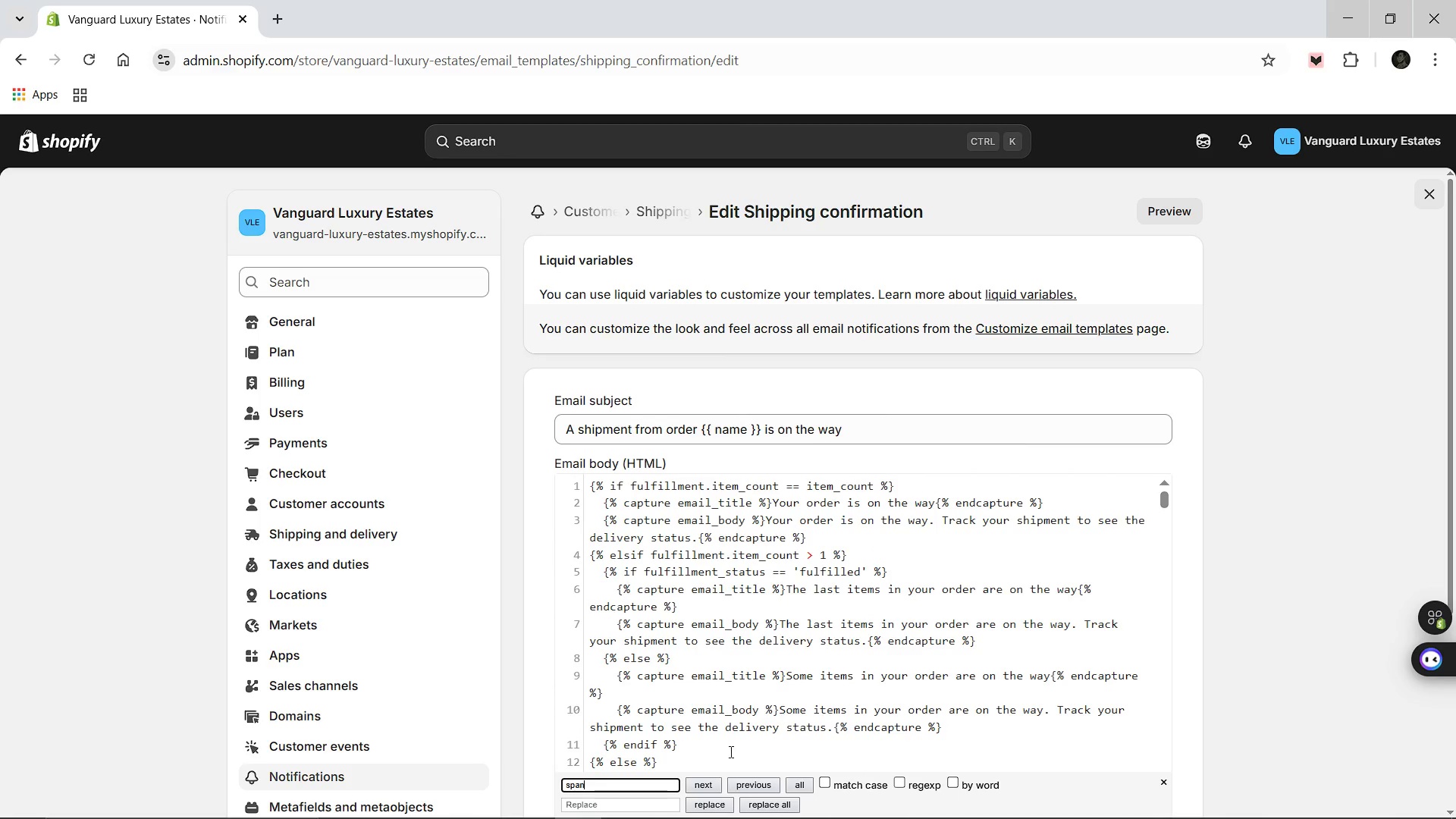 
left_click([711, 786])
 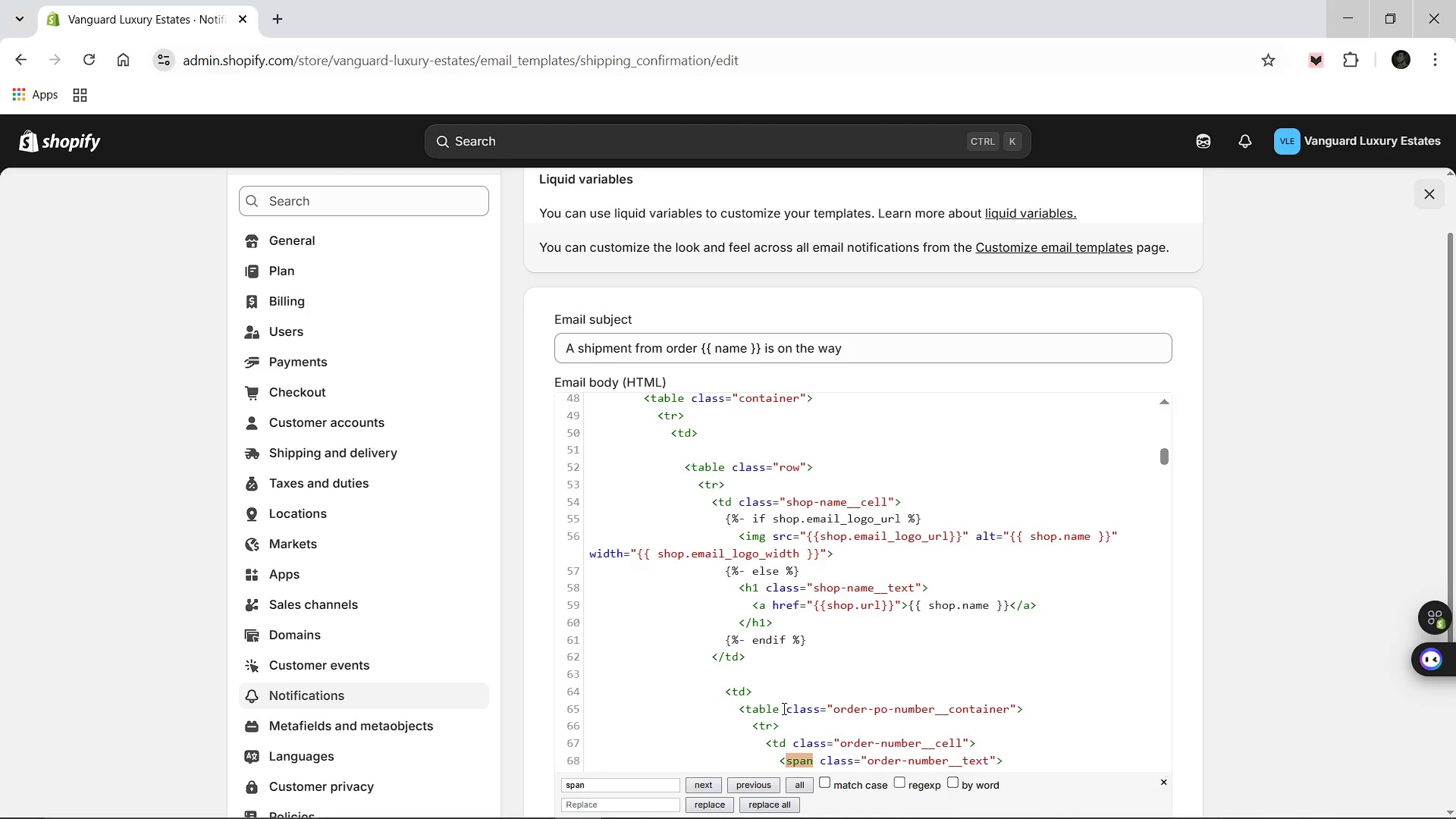 
scroll: coordinate [783, 708], scroll_direction: down, amount: 1.0
 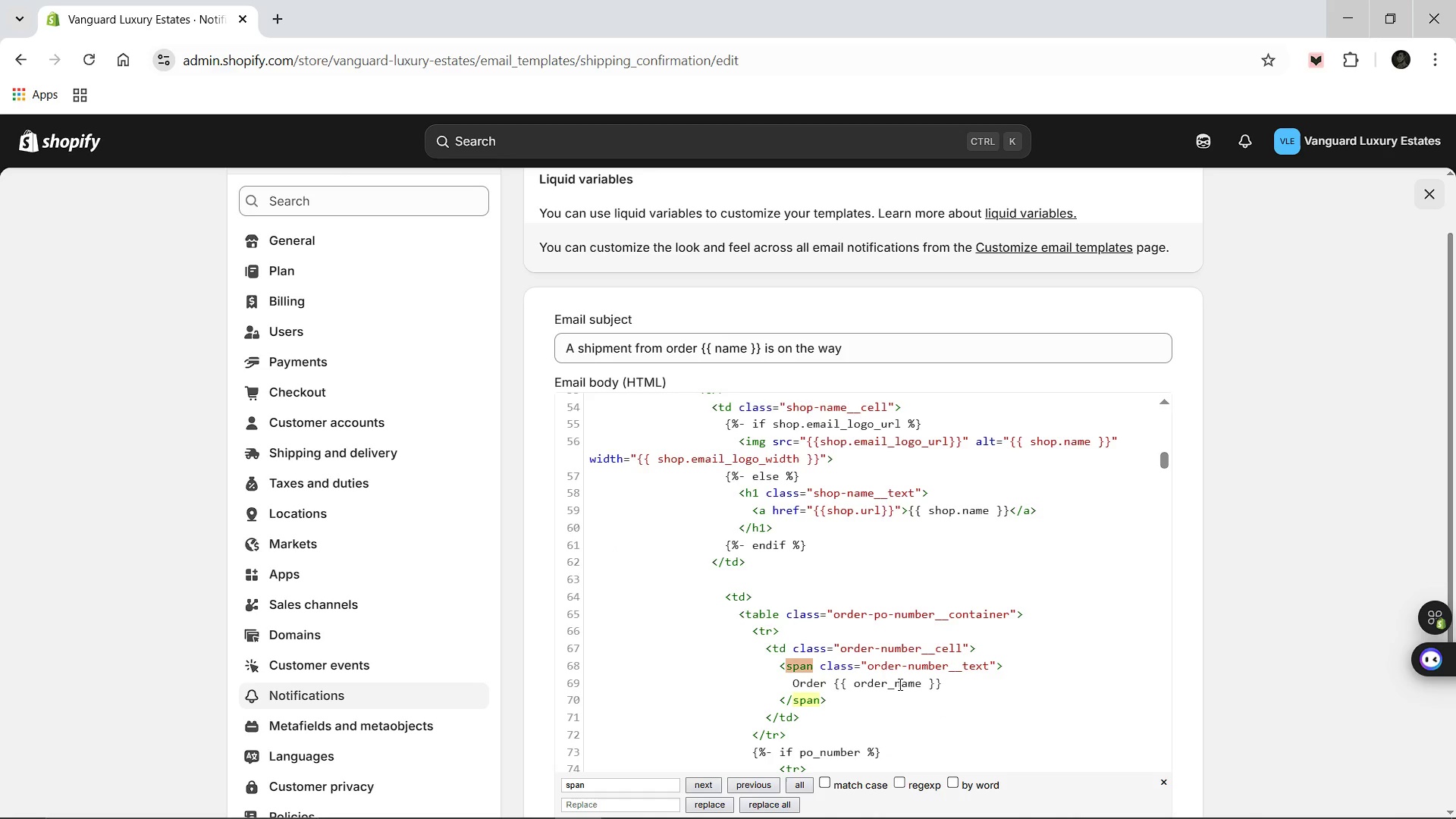 
wait(27.9)
 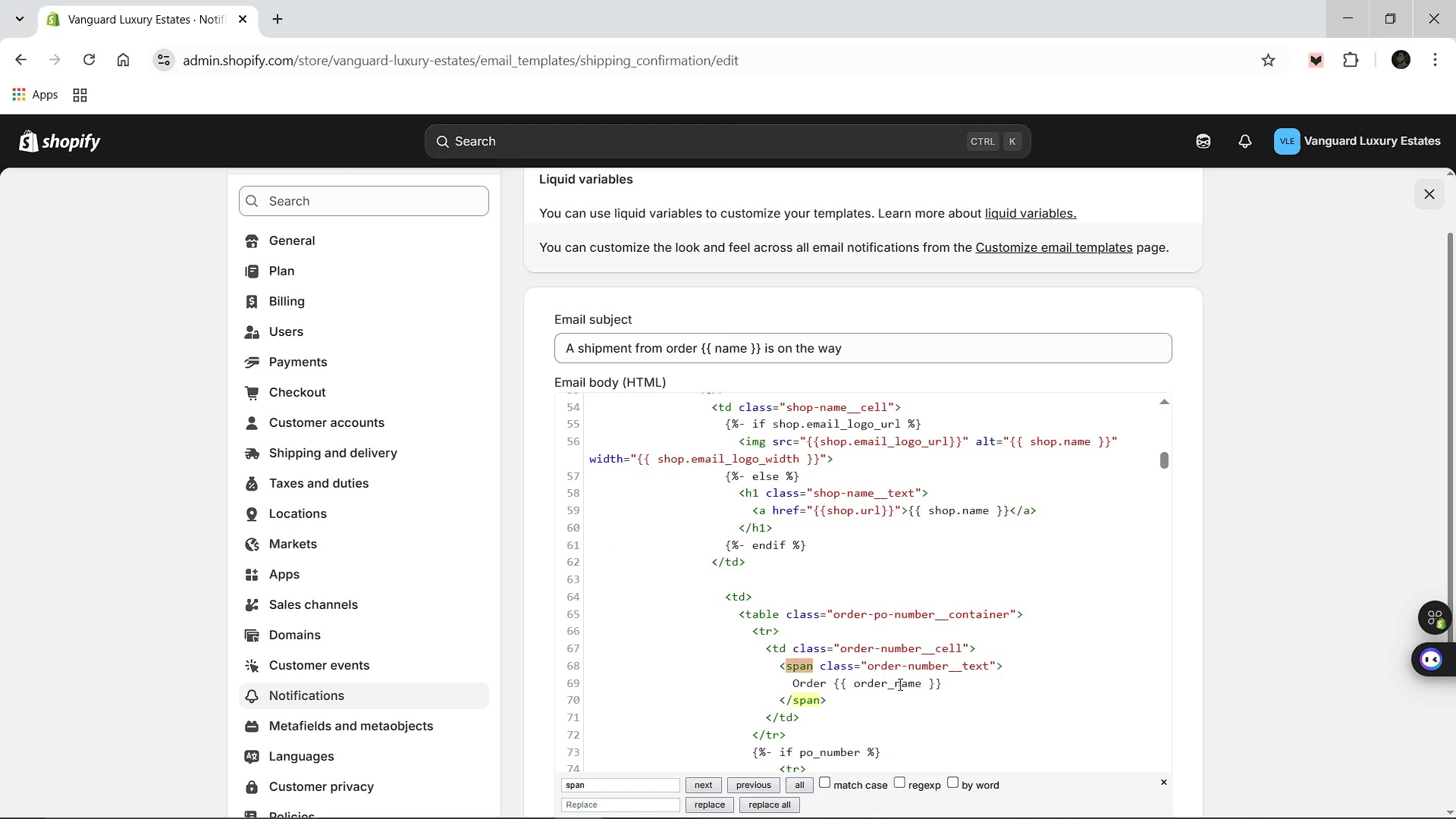 
scroll: coordinate [851, 694], scroll_direction: down, amount: 1.0
 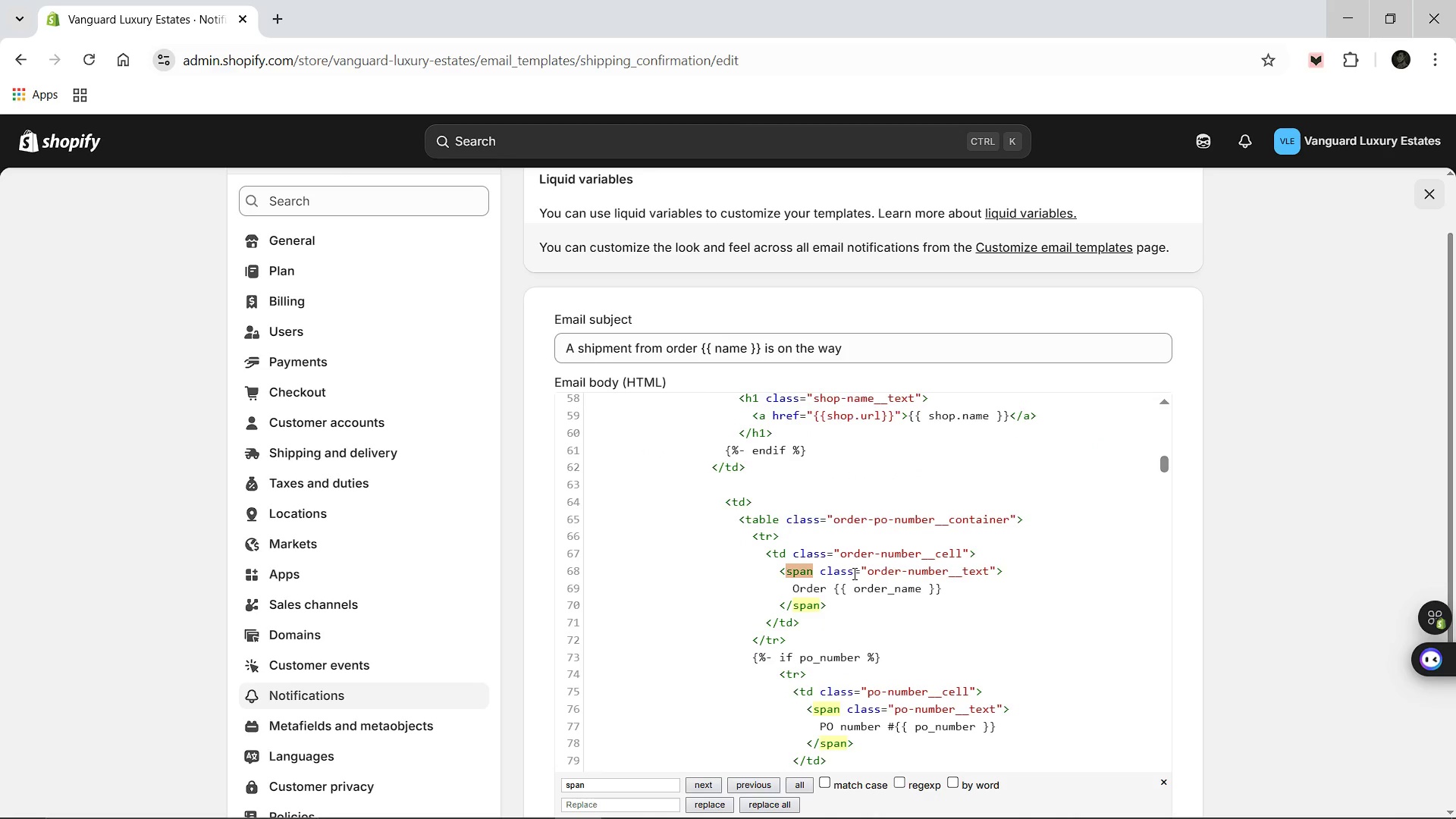 
left_click([853, 573])
 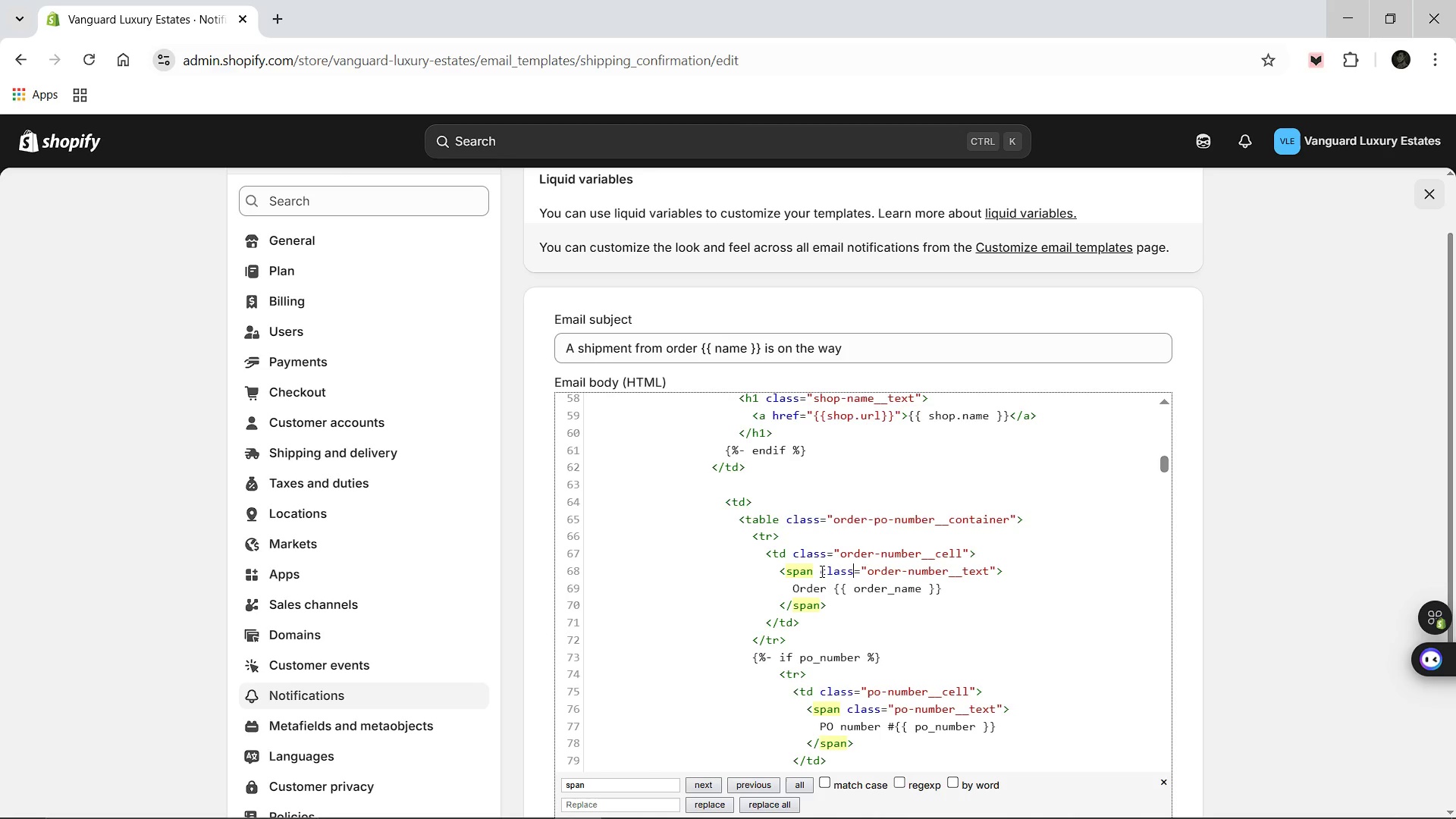 
wait(6.88)
 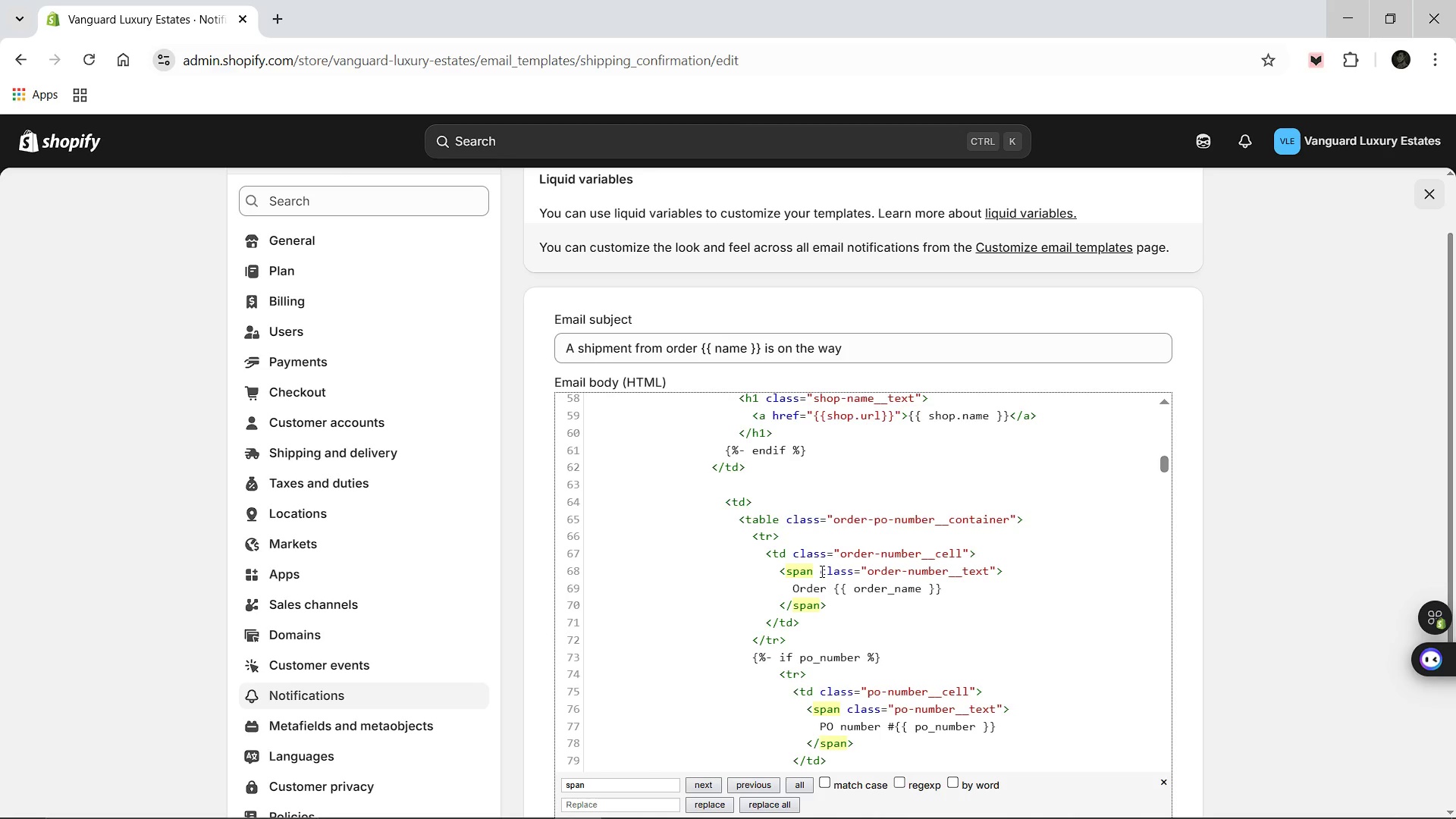 
left_click_drag(start_coordinate=[956, 592], to_coordinate=[821, 571])
 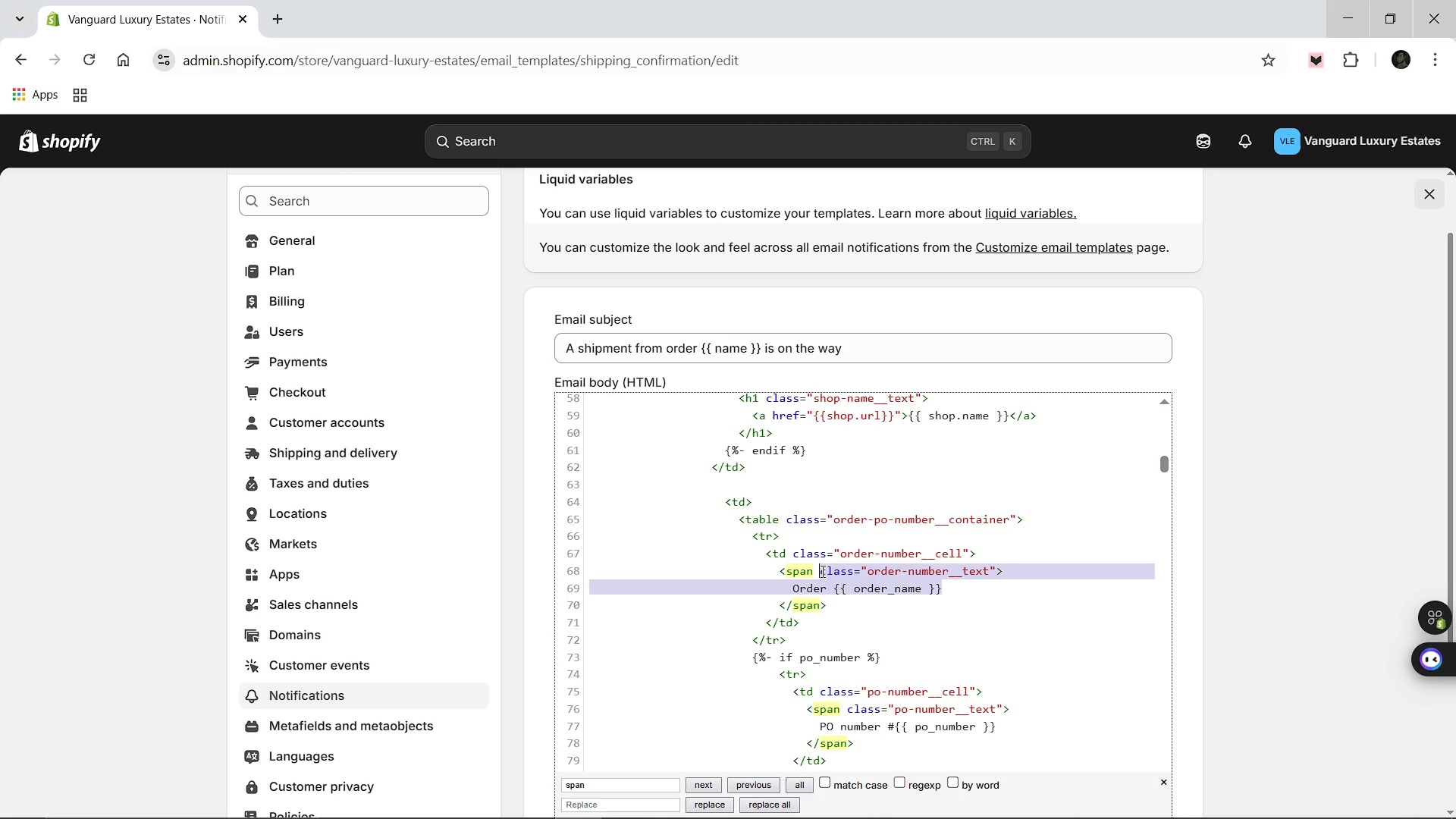 
key(Backspace)
 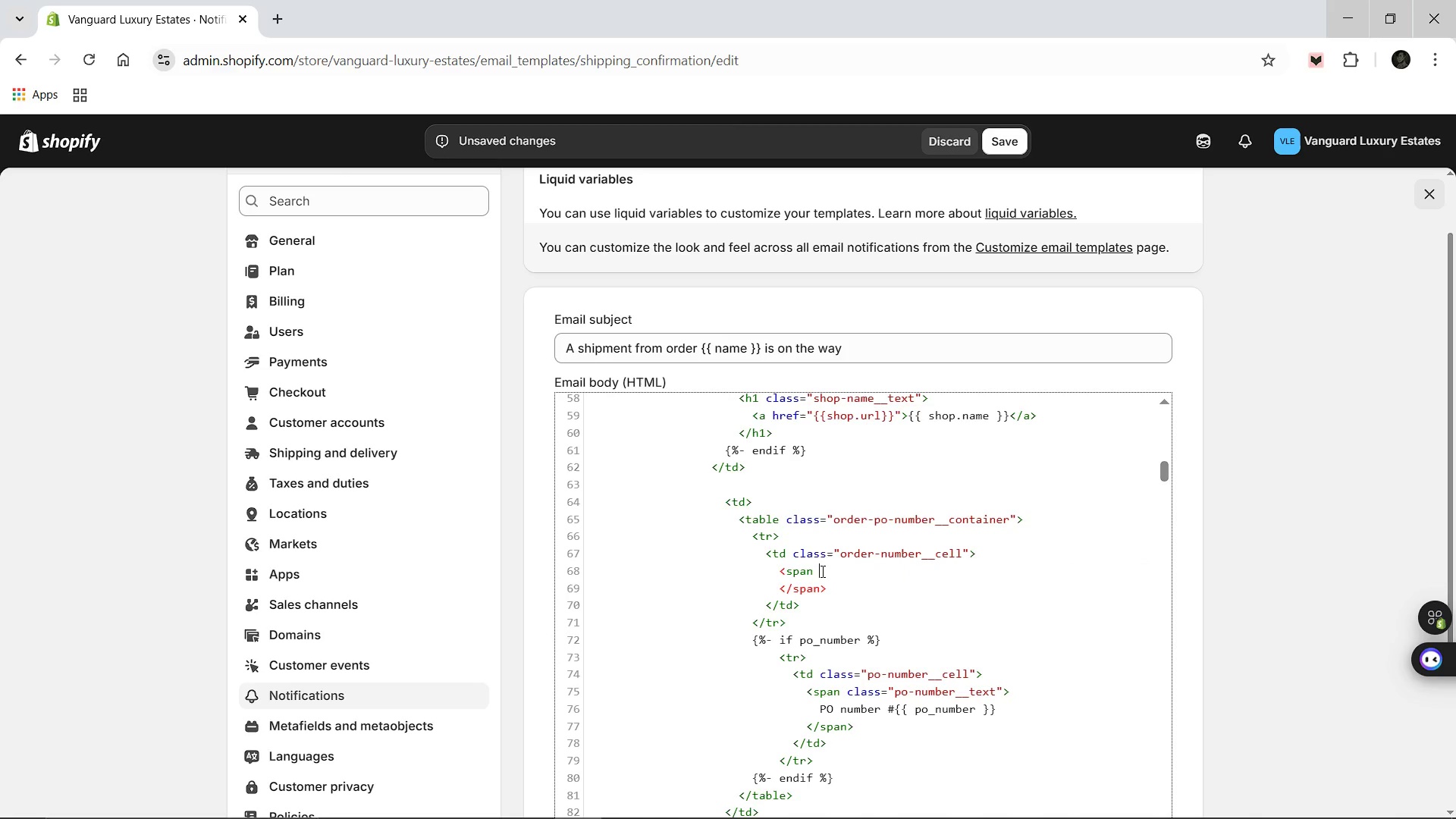 
key(ArrowLeft)
 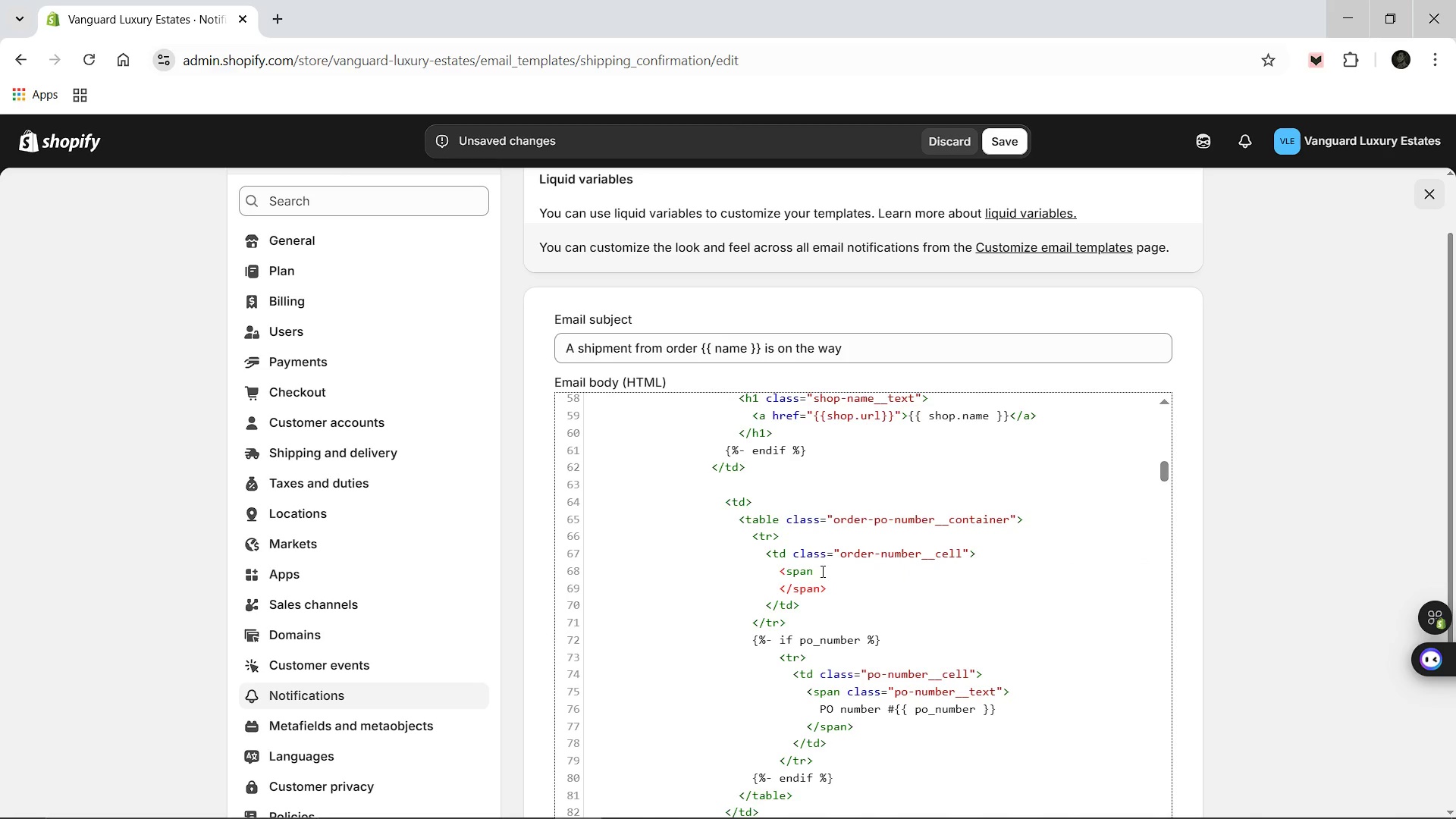 
type(?)
key(Backspace)
type(> A Curated gift from Vanguard Luxury Estates)
 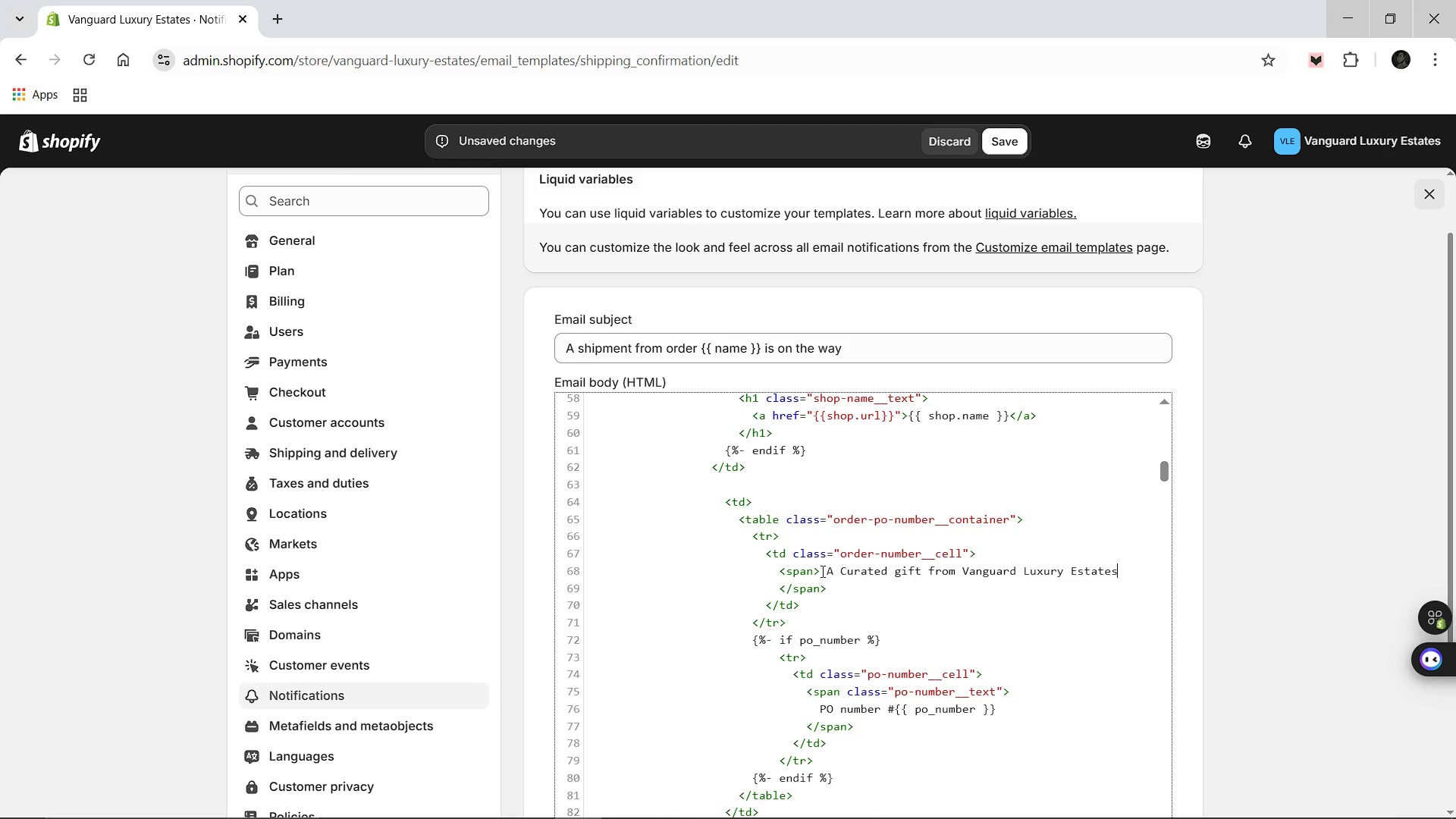 
wait(5.44)
 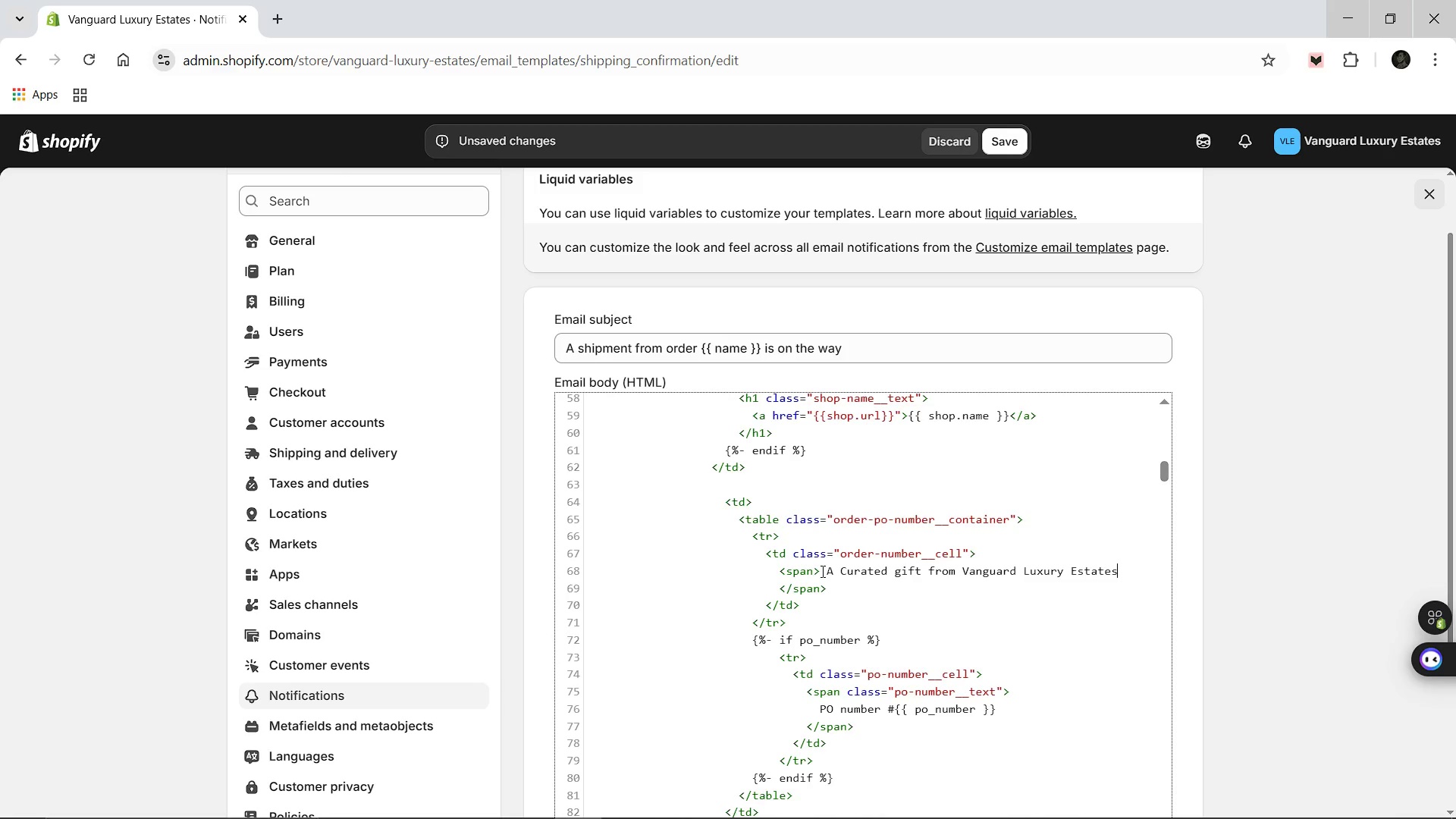 
type( is en routw to your client)
 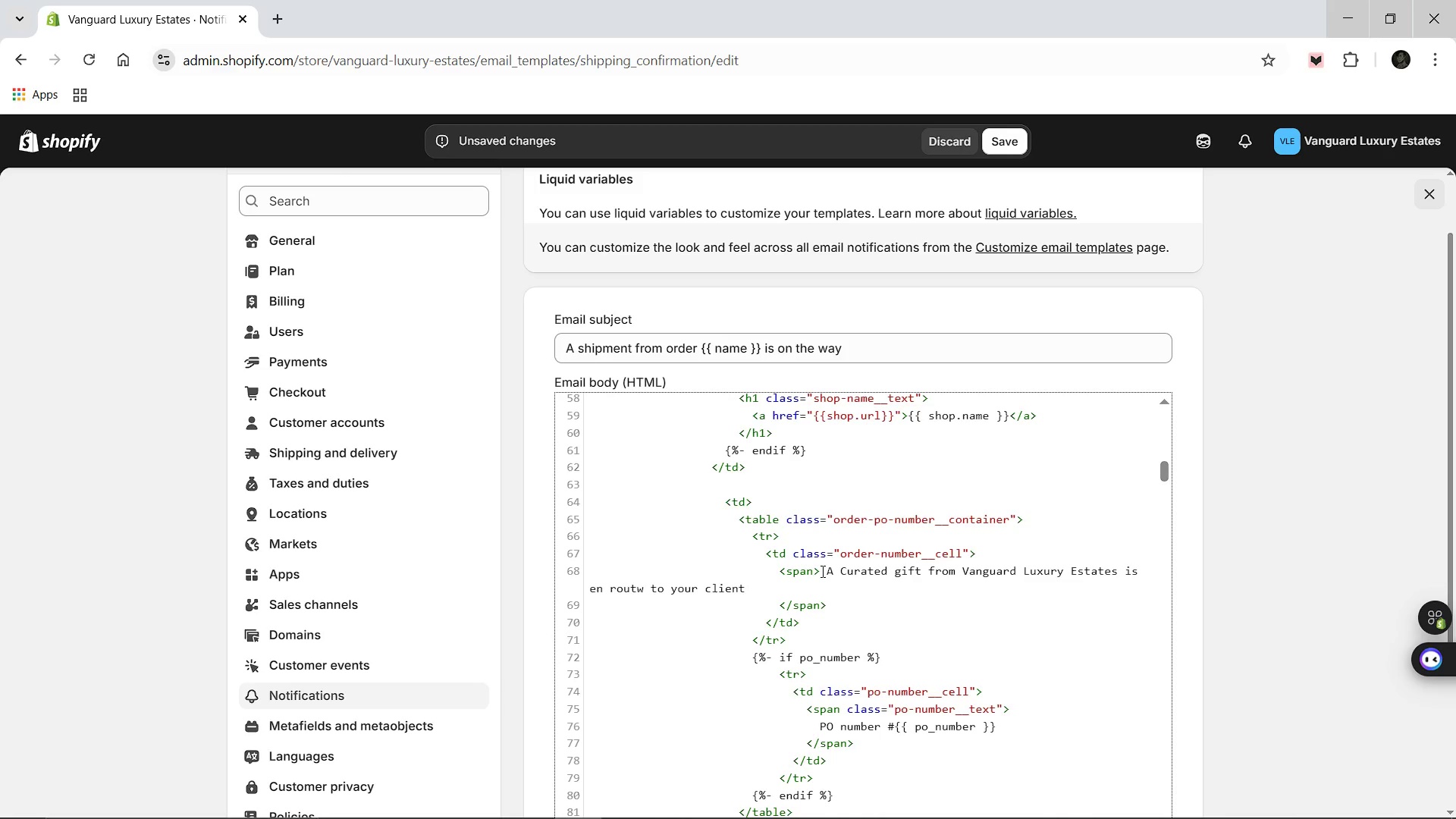 
key(ArrowDown)
 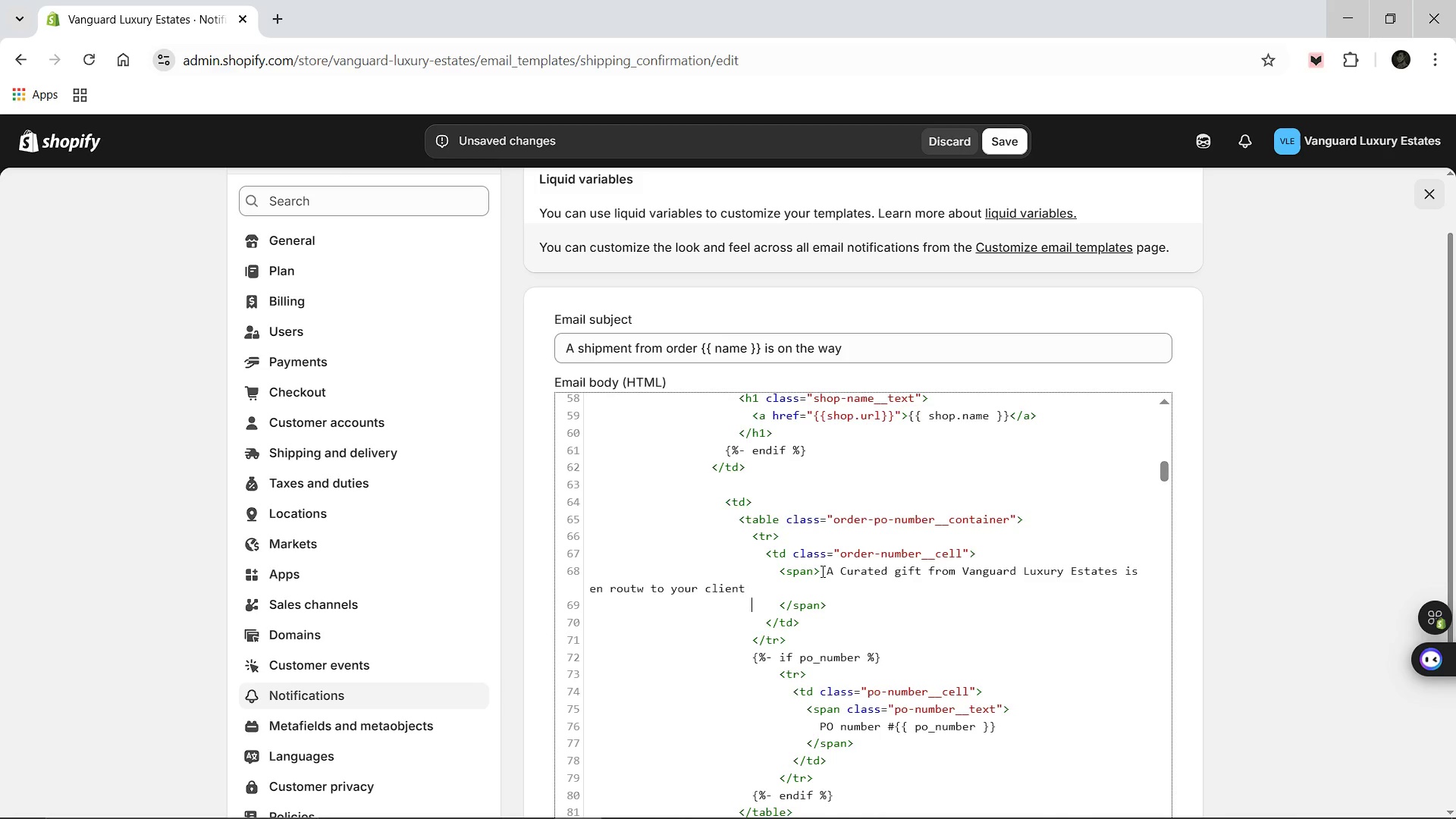 
key(ArrowRight)
 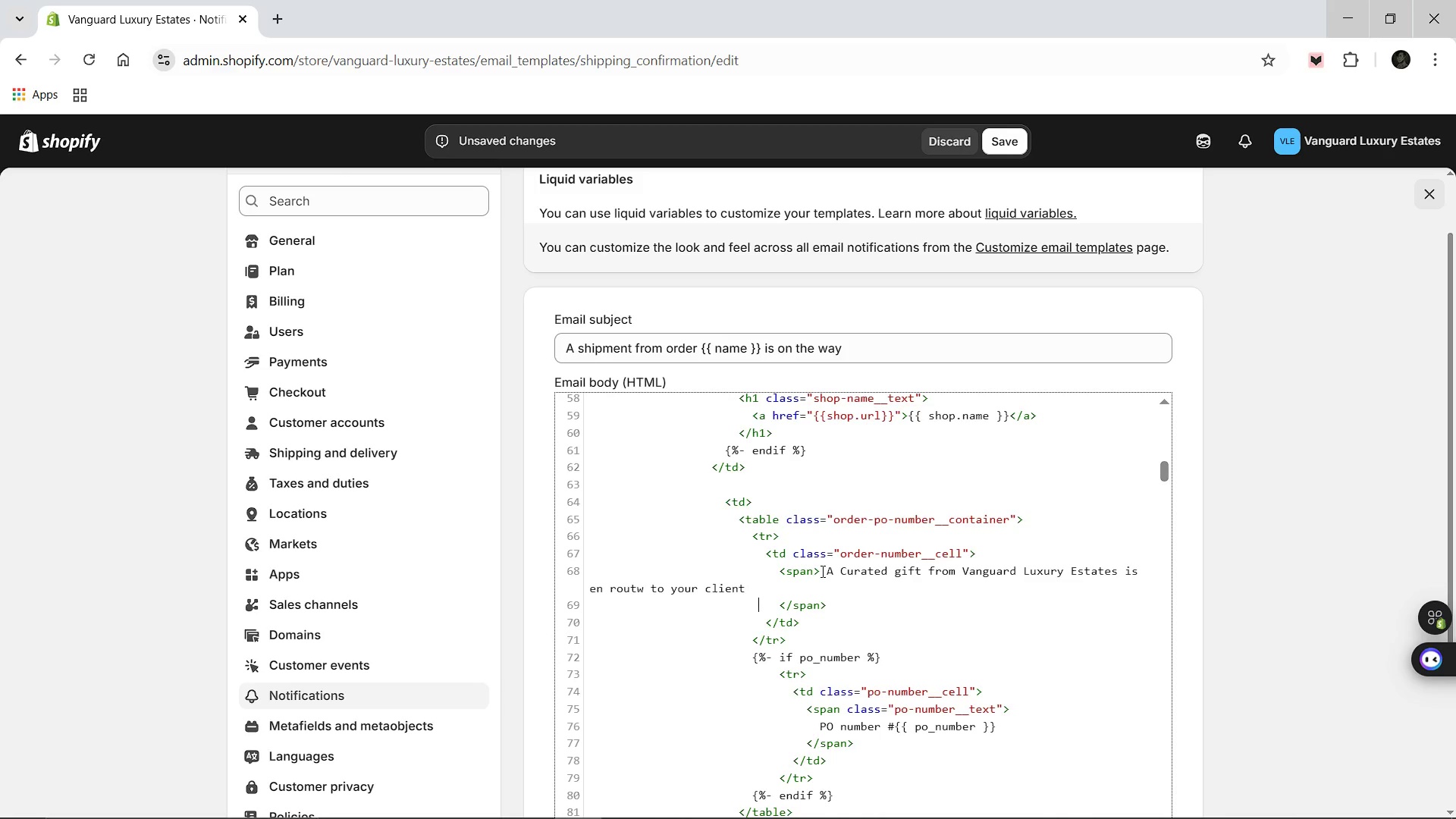 
key(ArrowRight)
 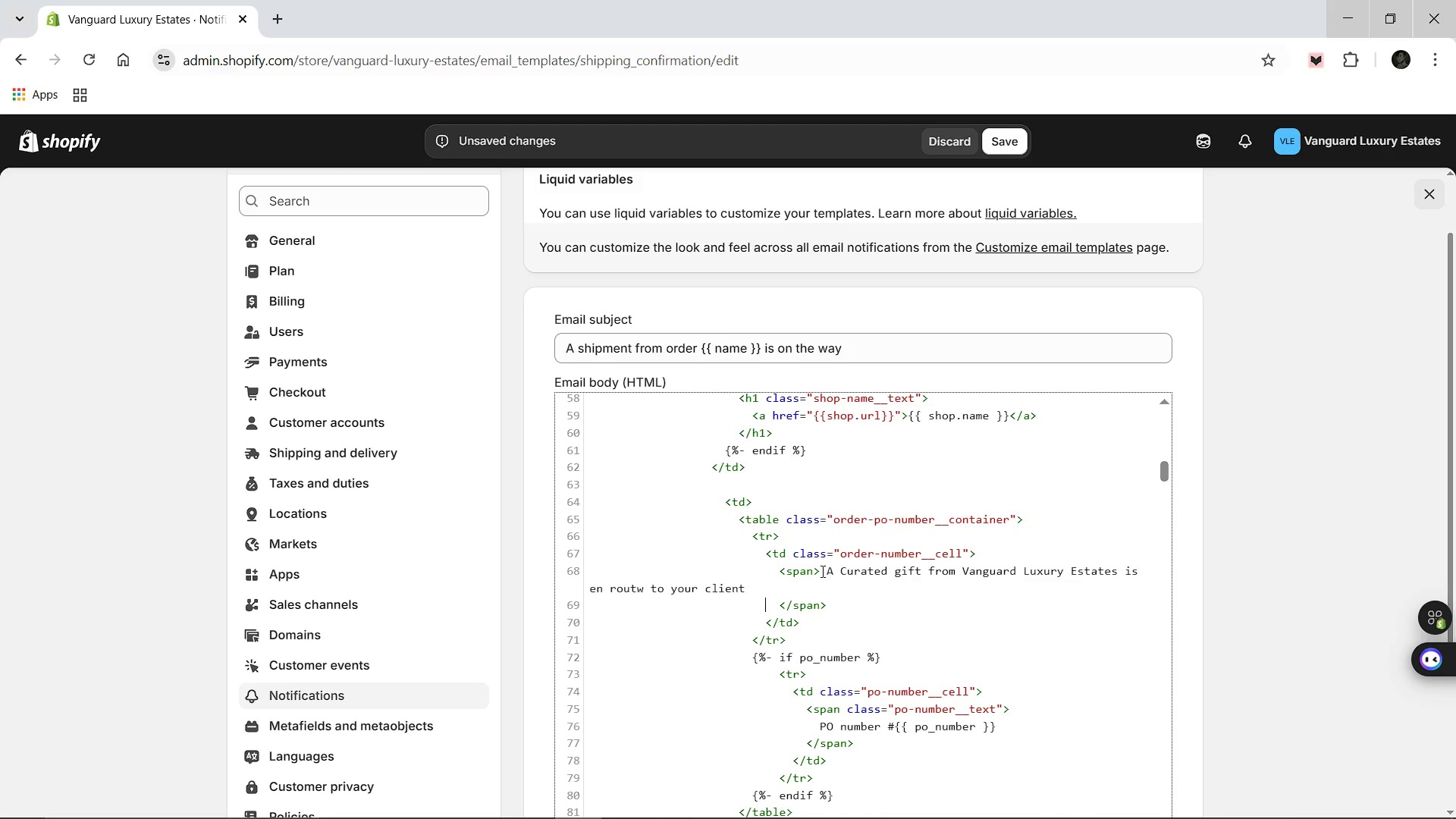 
key(ArrowRight)
 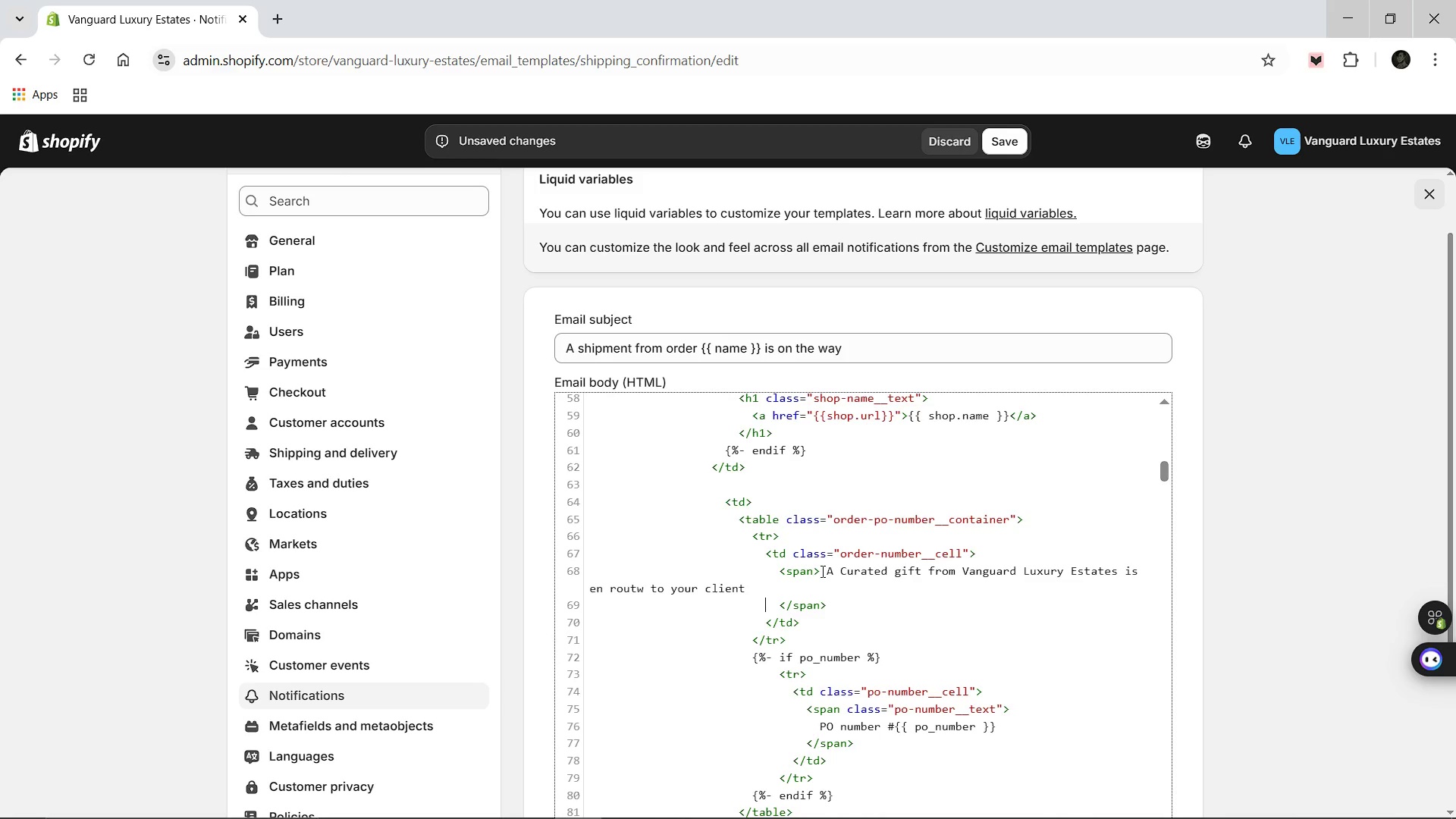 
key(ArrowRight)
 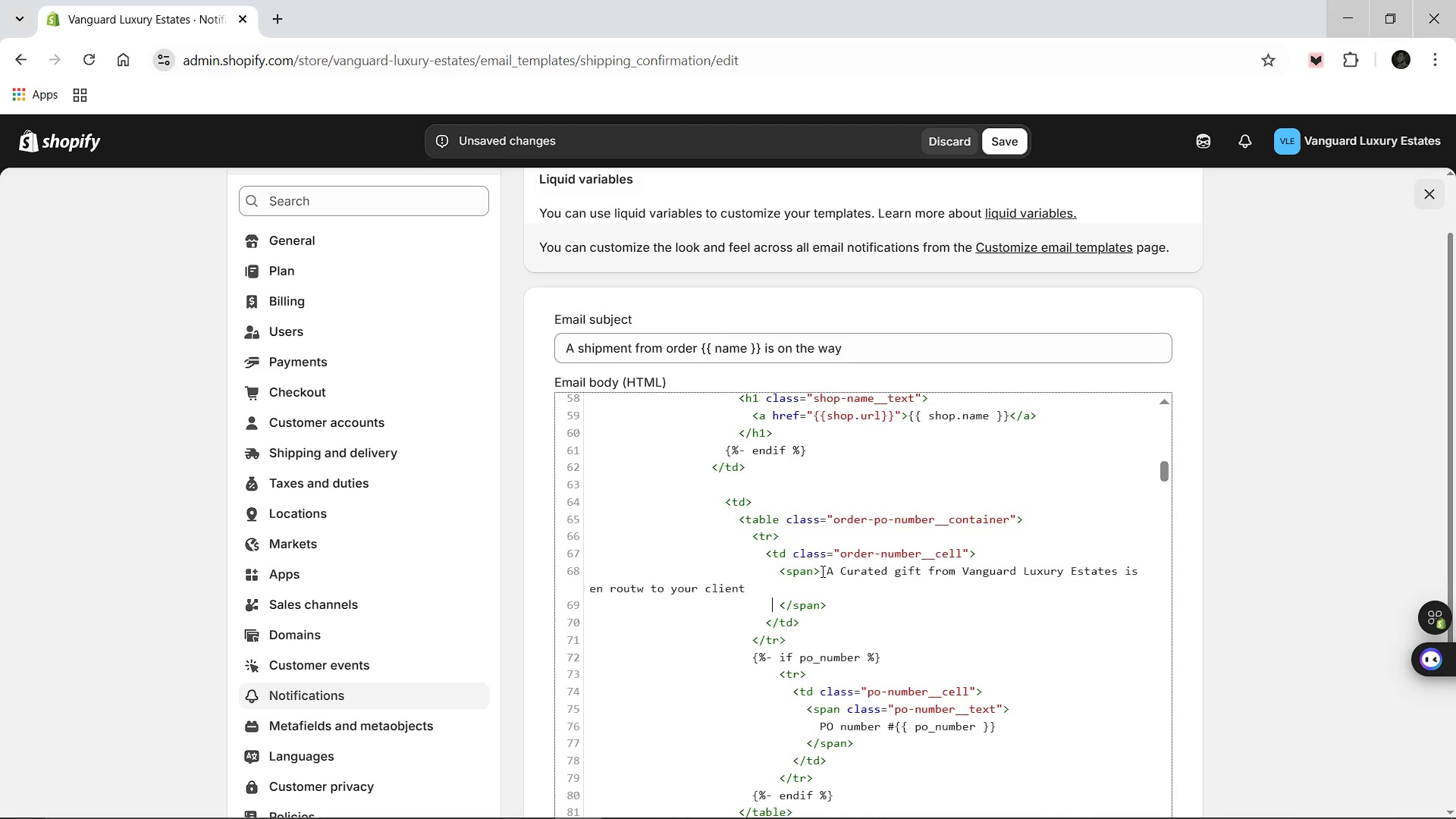 
key(ArrowRight)
 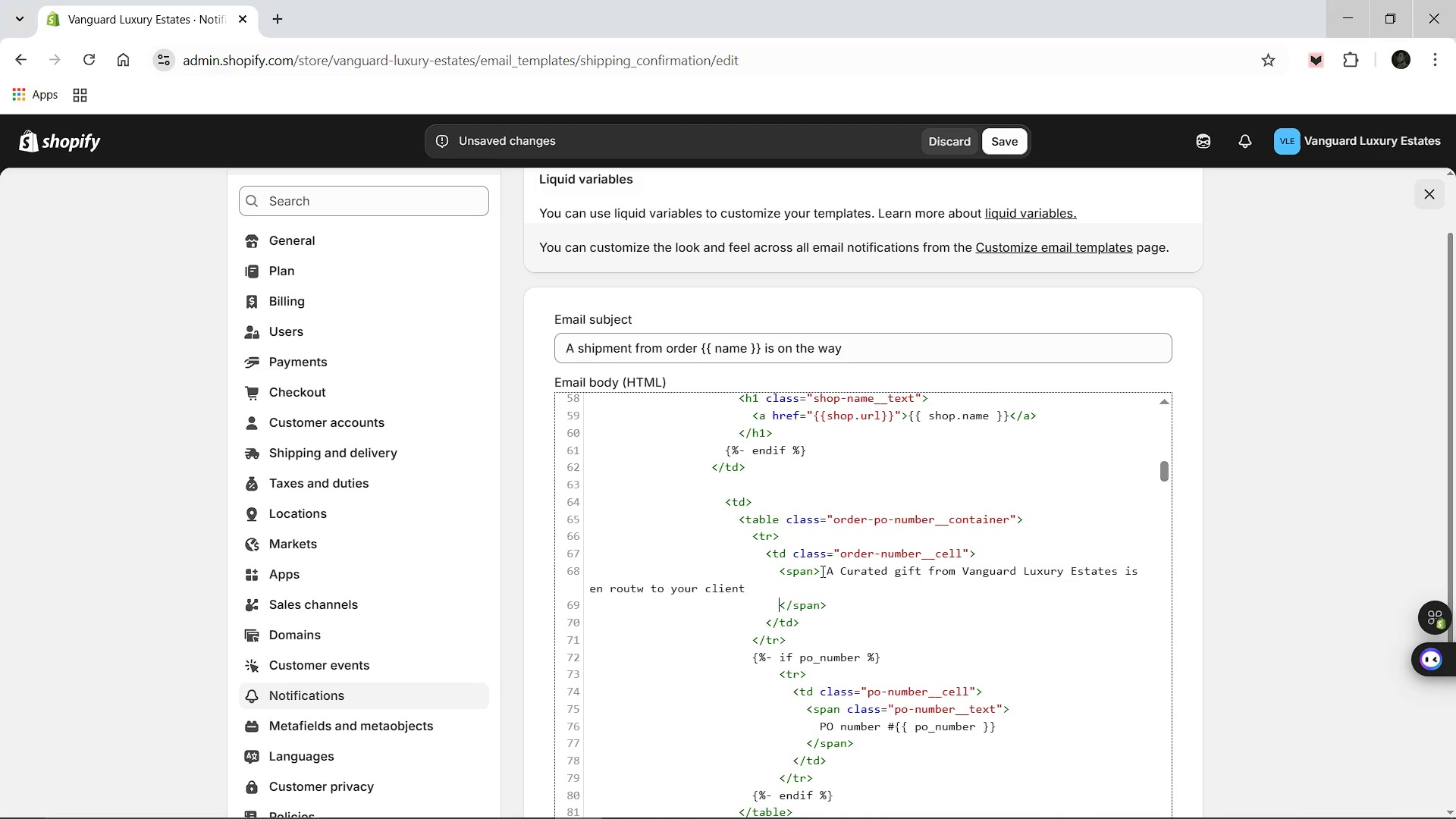 
key(Backspace)
 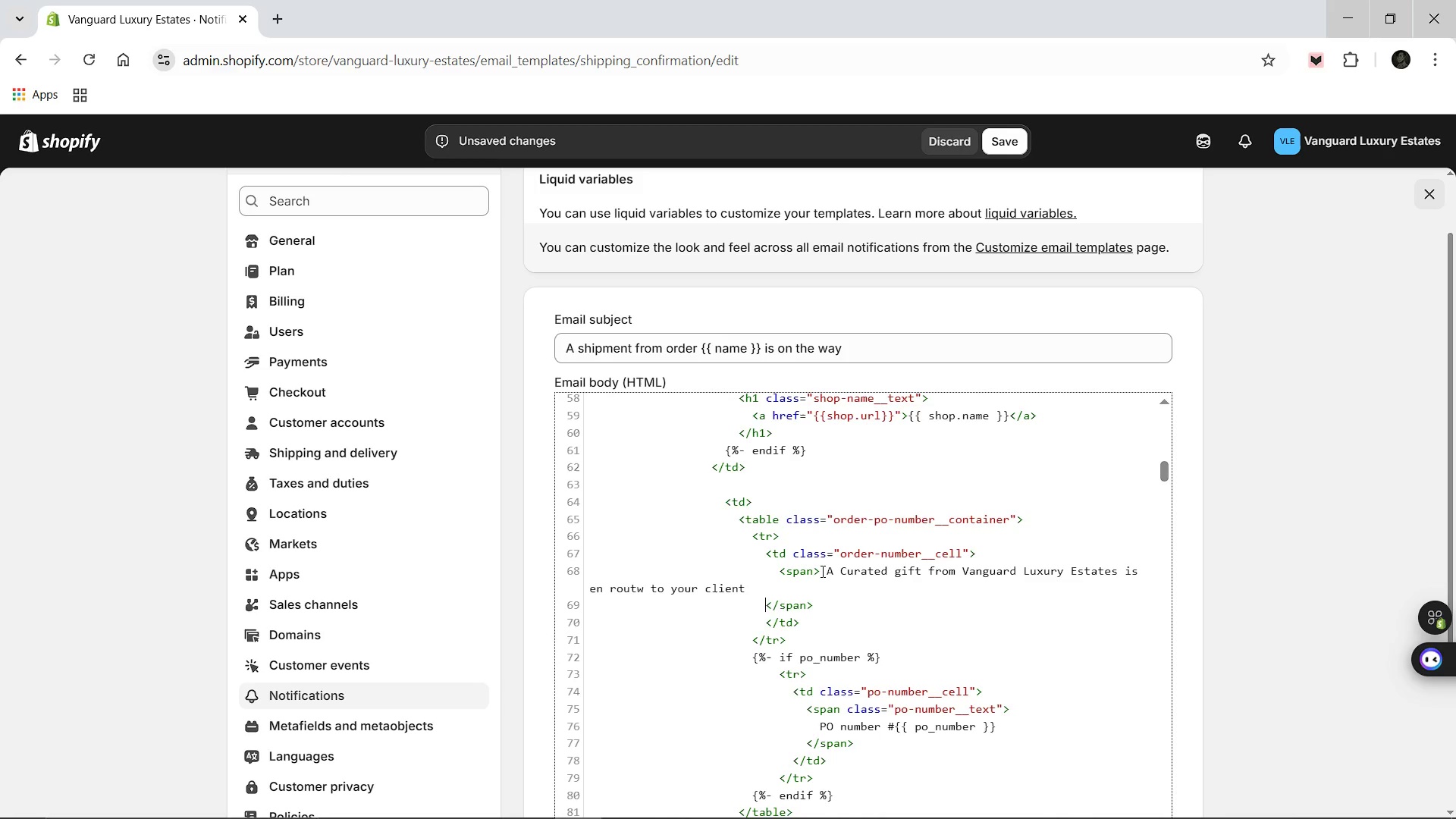 
key(Backspace)
 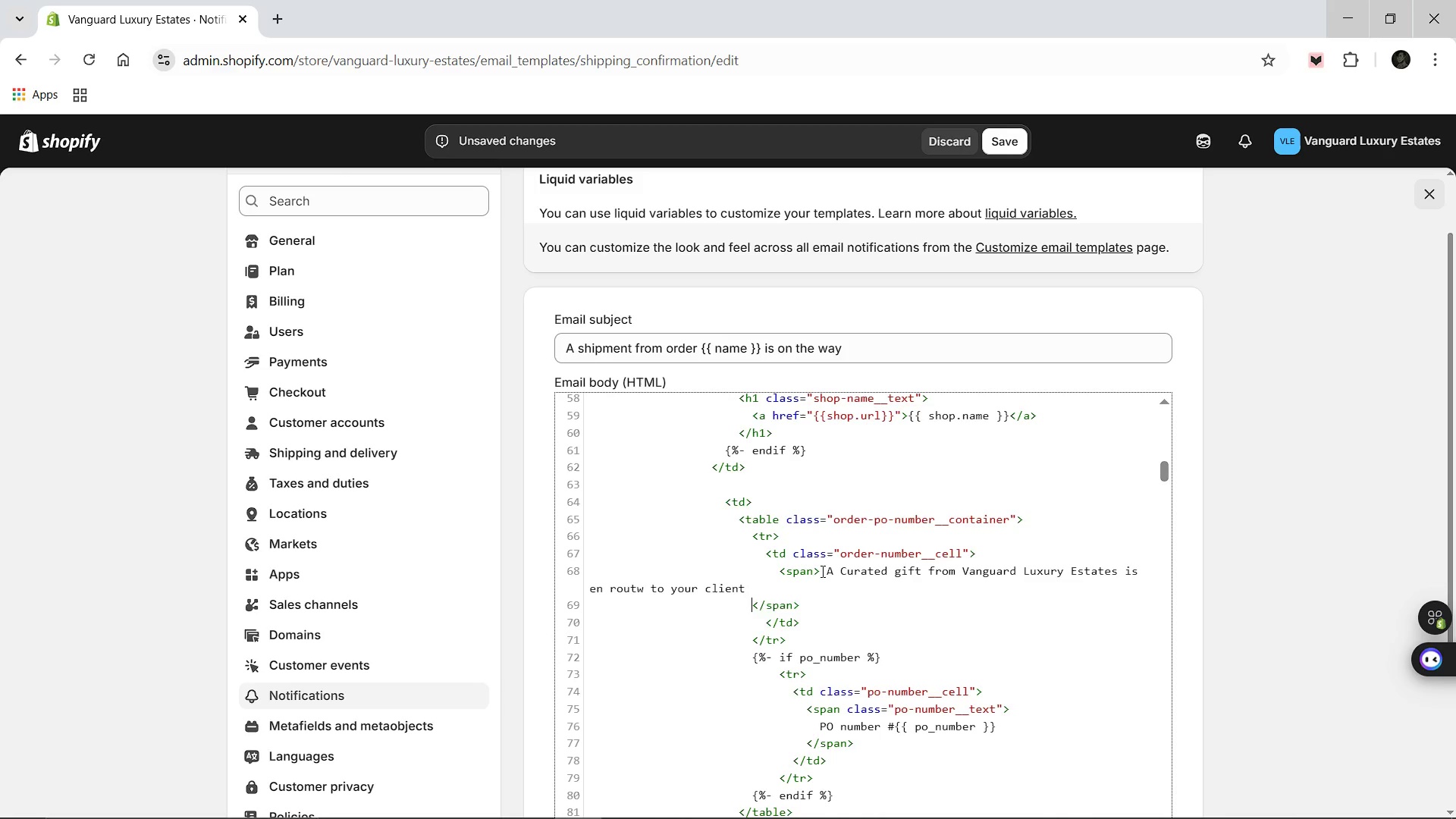 
key(Backspace)
 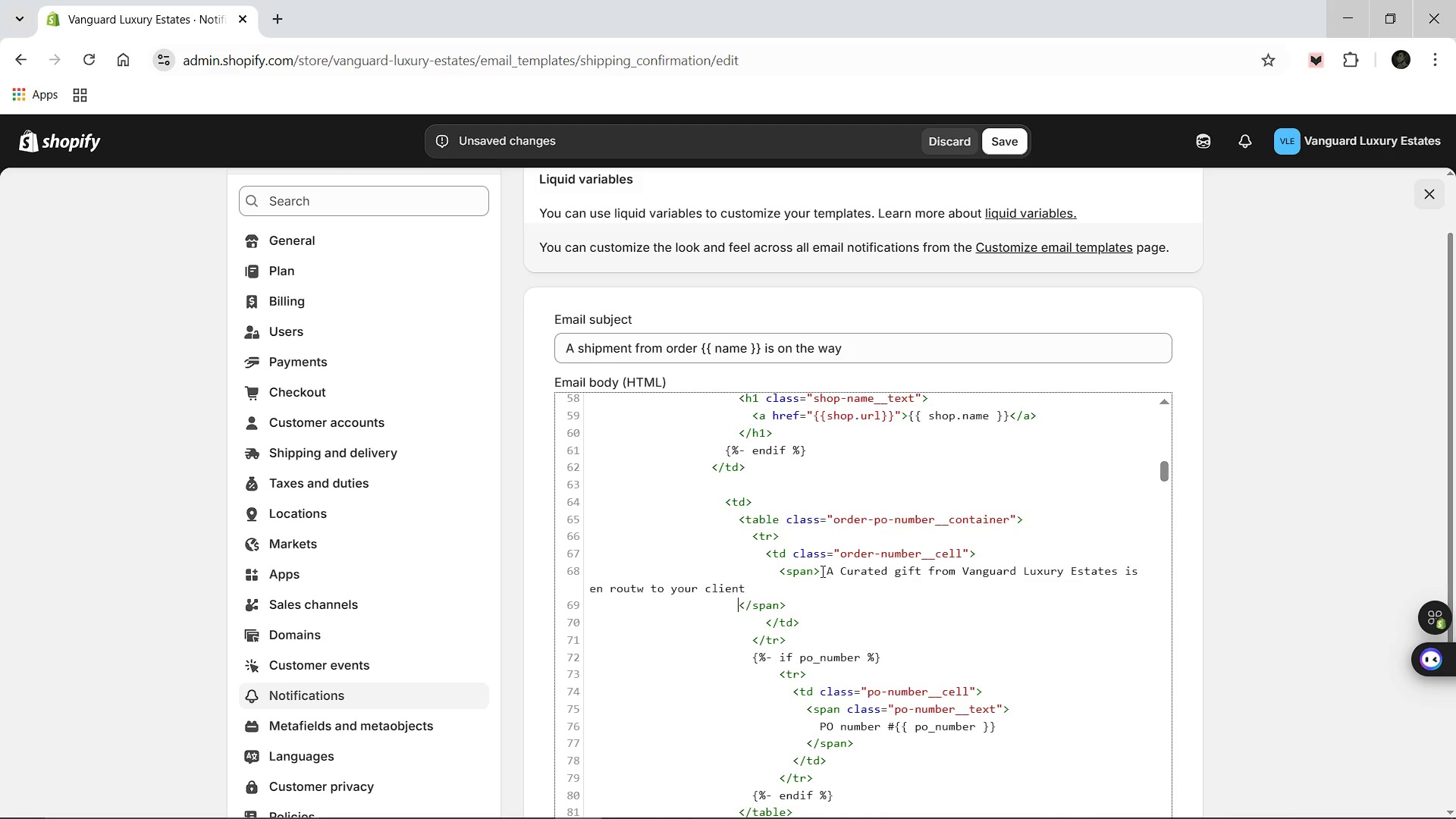 
key(Backspace)
 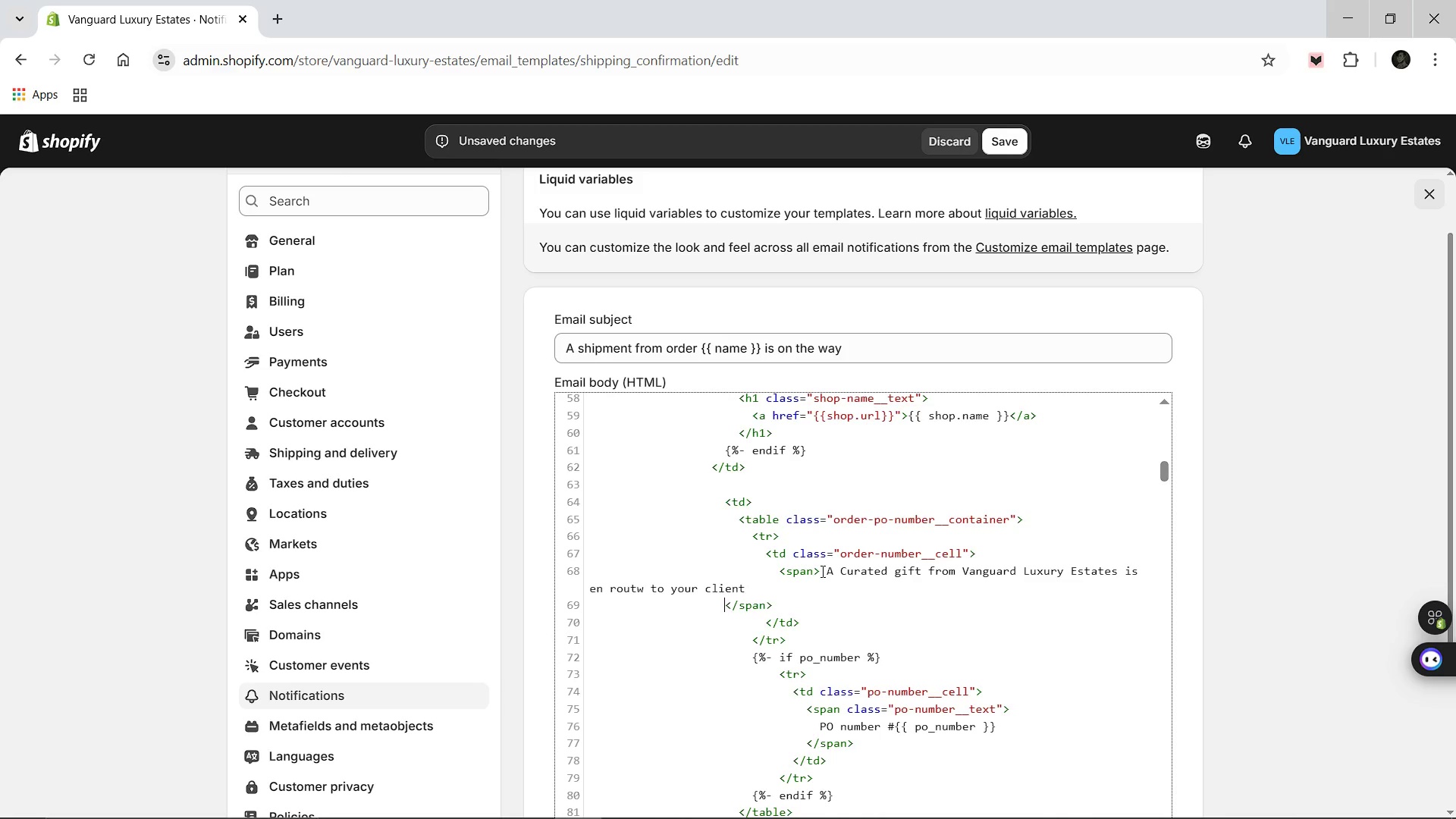 
key(Backspace)
 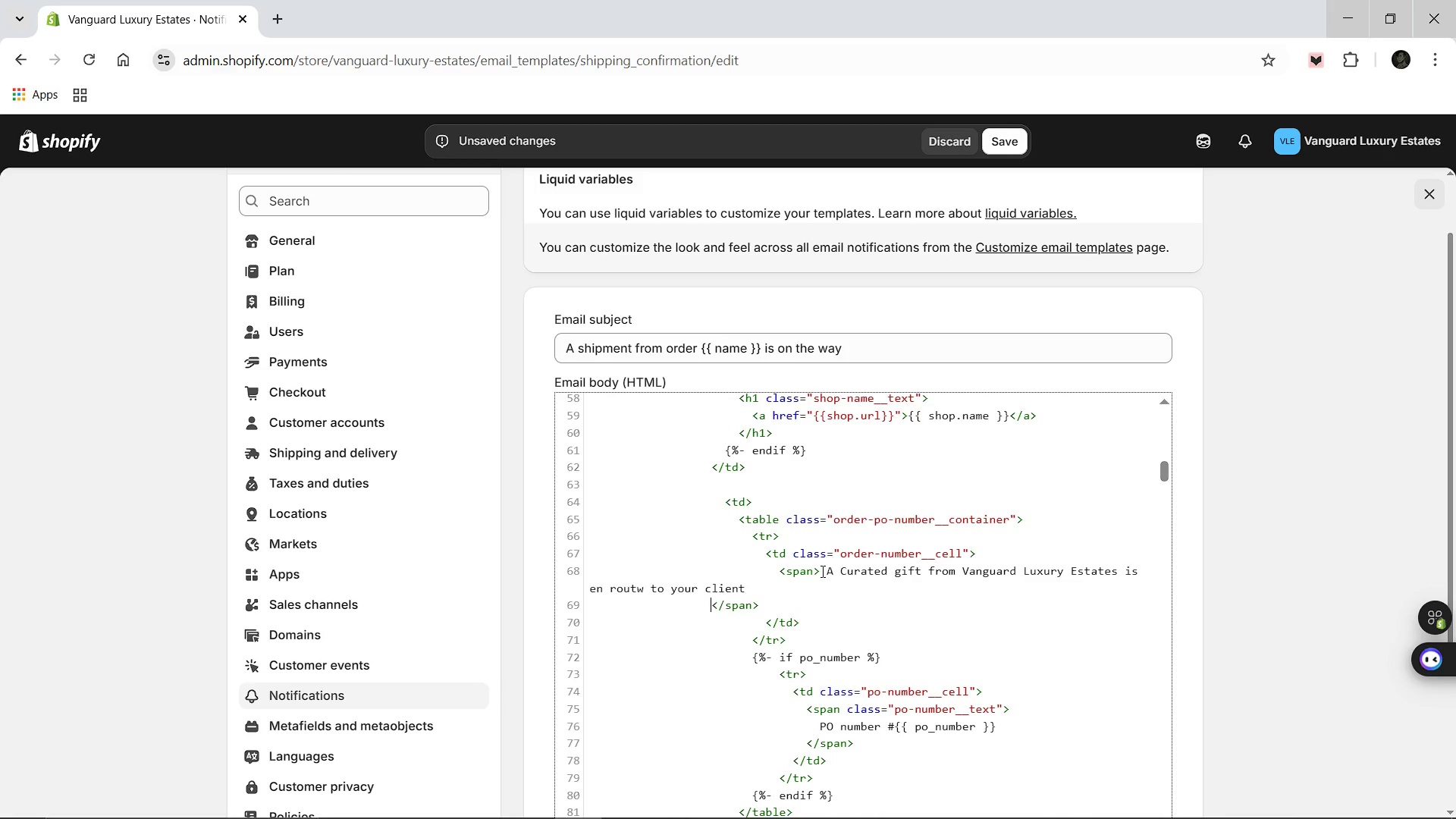 
key(Backspace)
 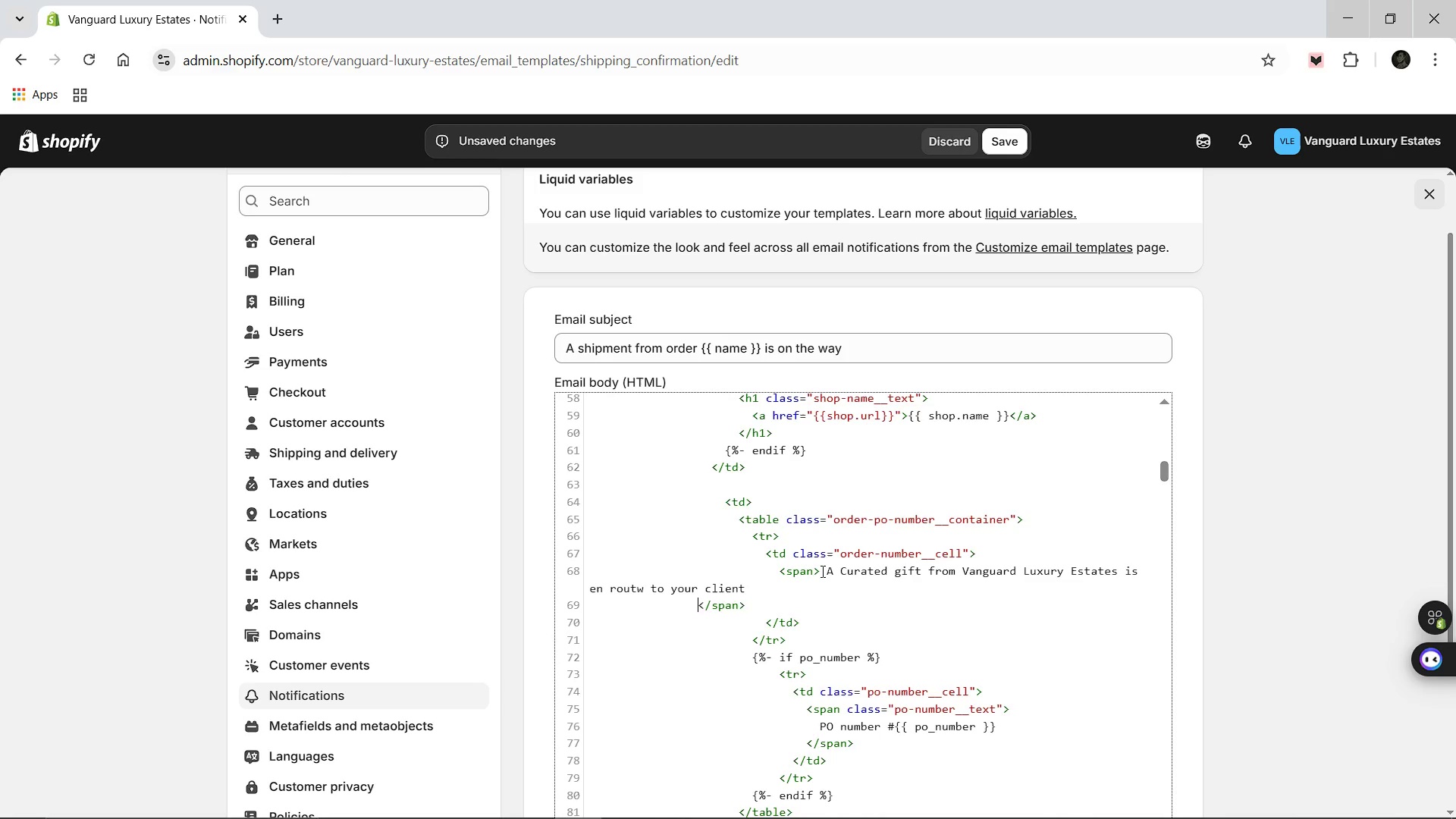 
key(Backspace)
 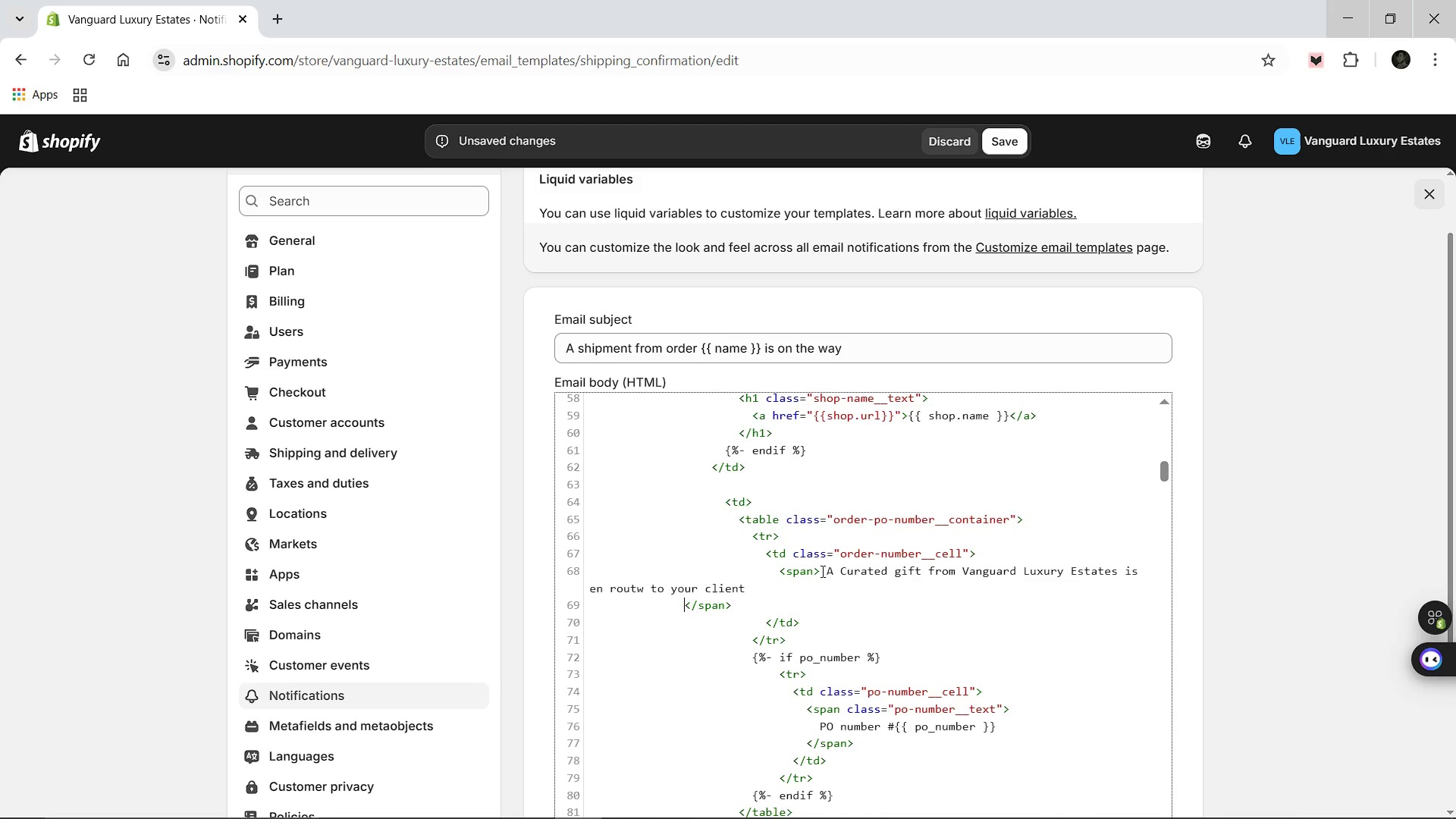 
key(Backspace)
 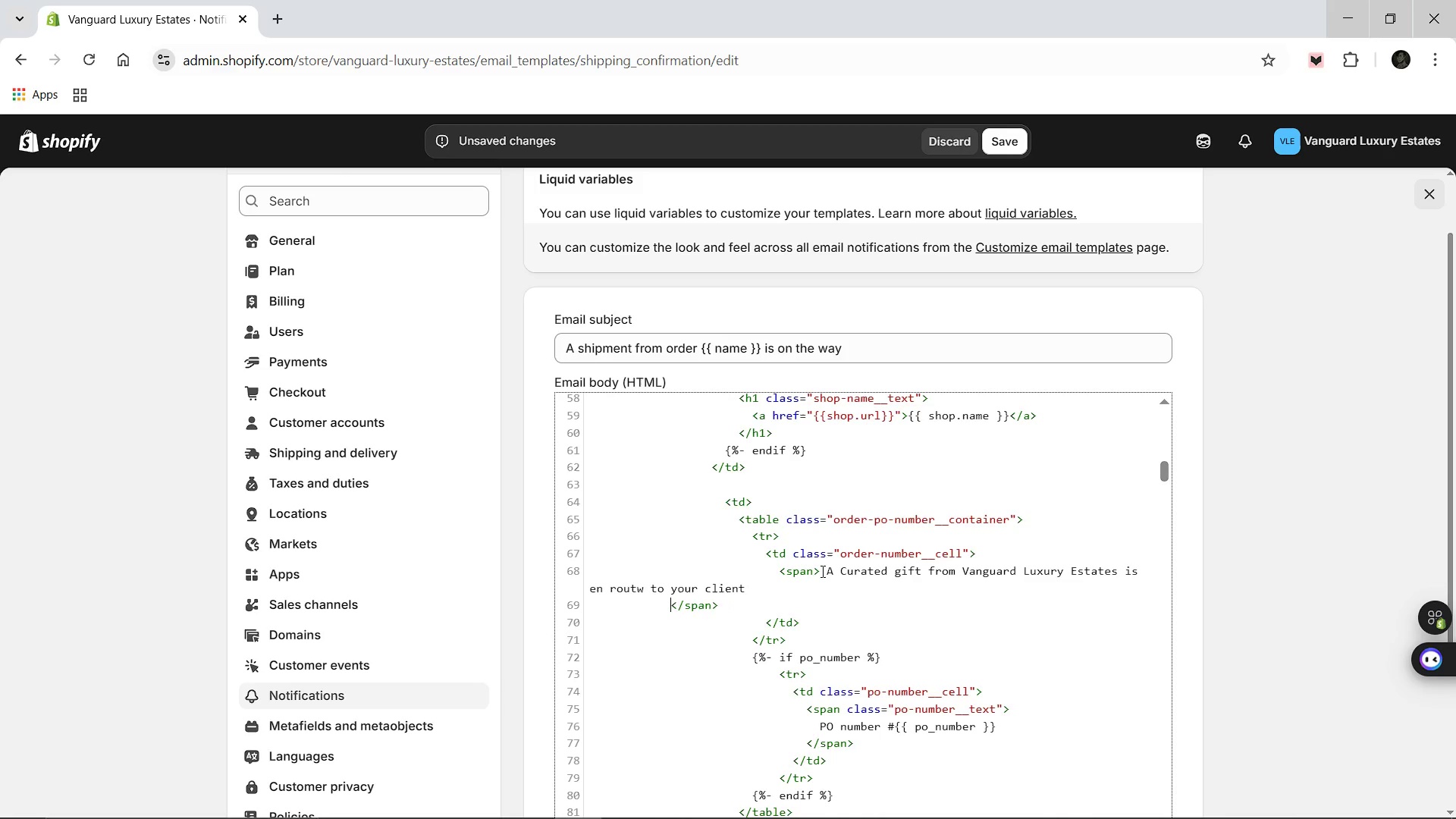 
key(Backspace)
 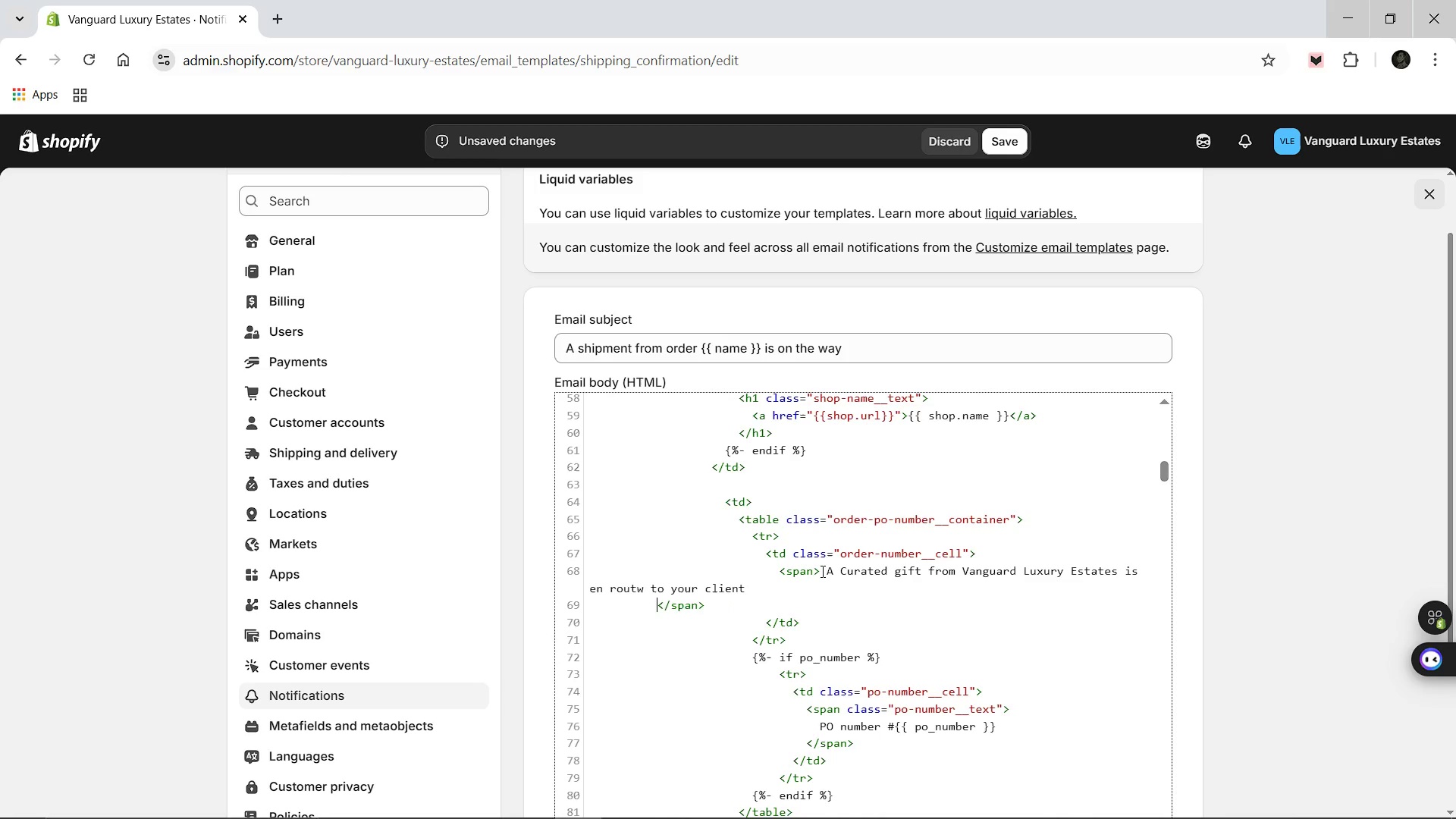 
key(Backspace)
 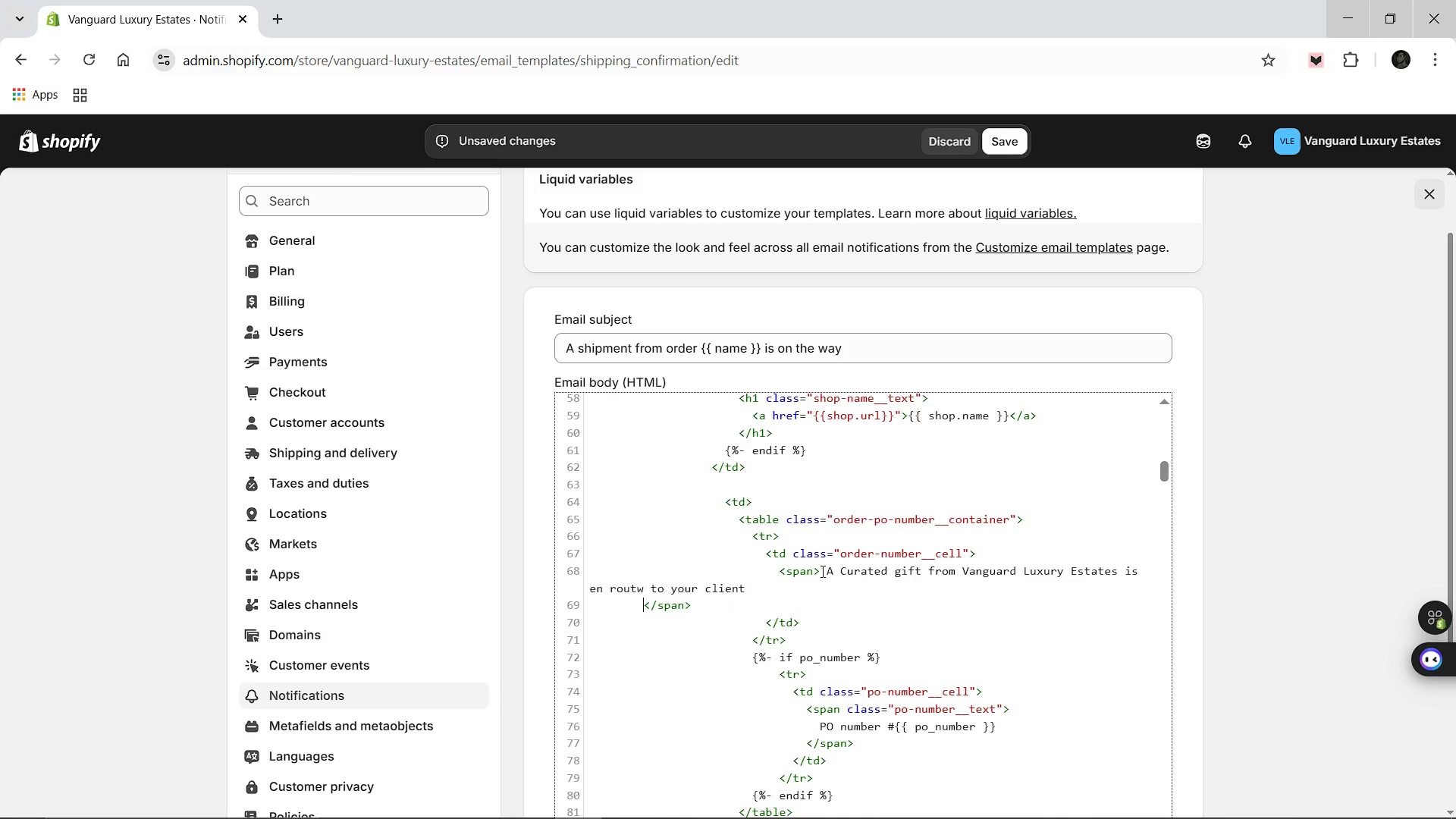 
key(Backspace)
 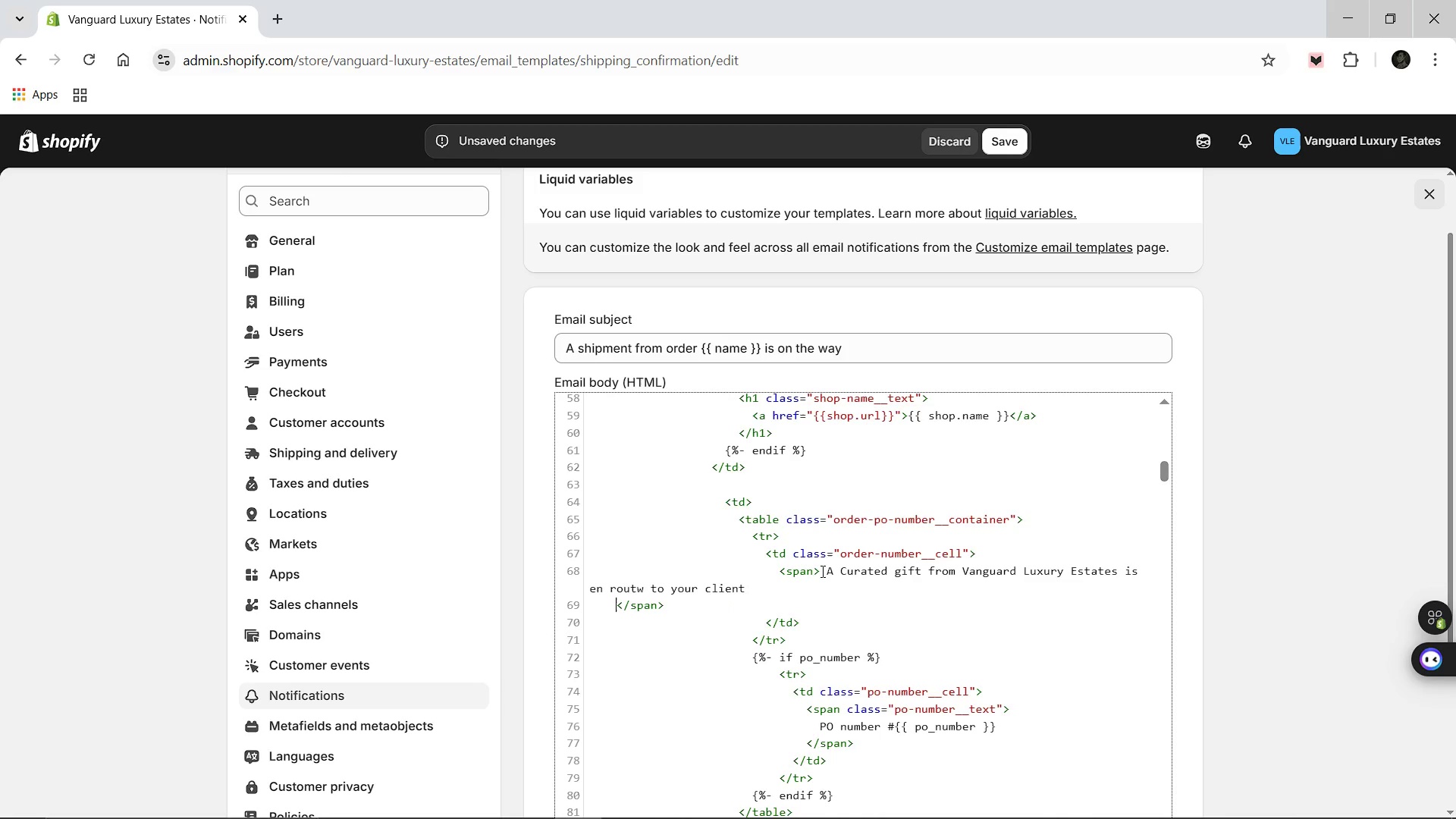 
key(Backspace)
 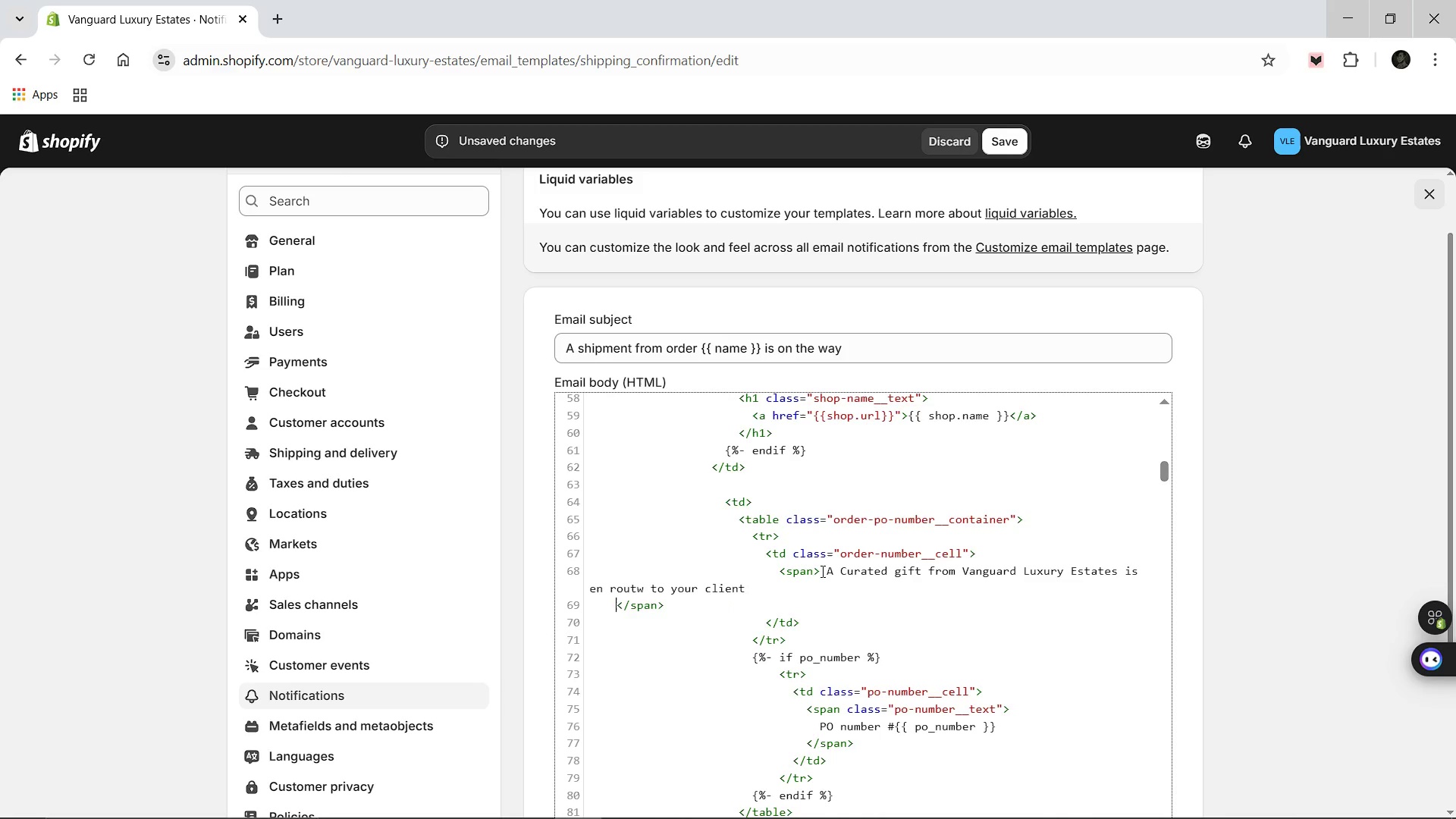 
key(Backspace)
 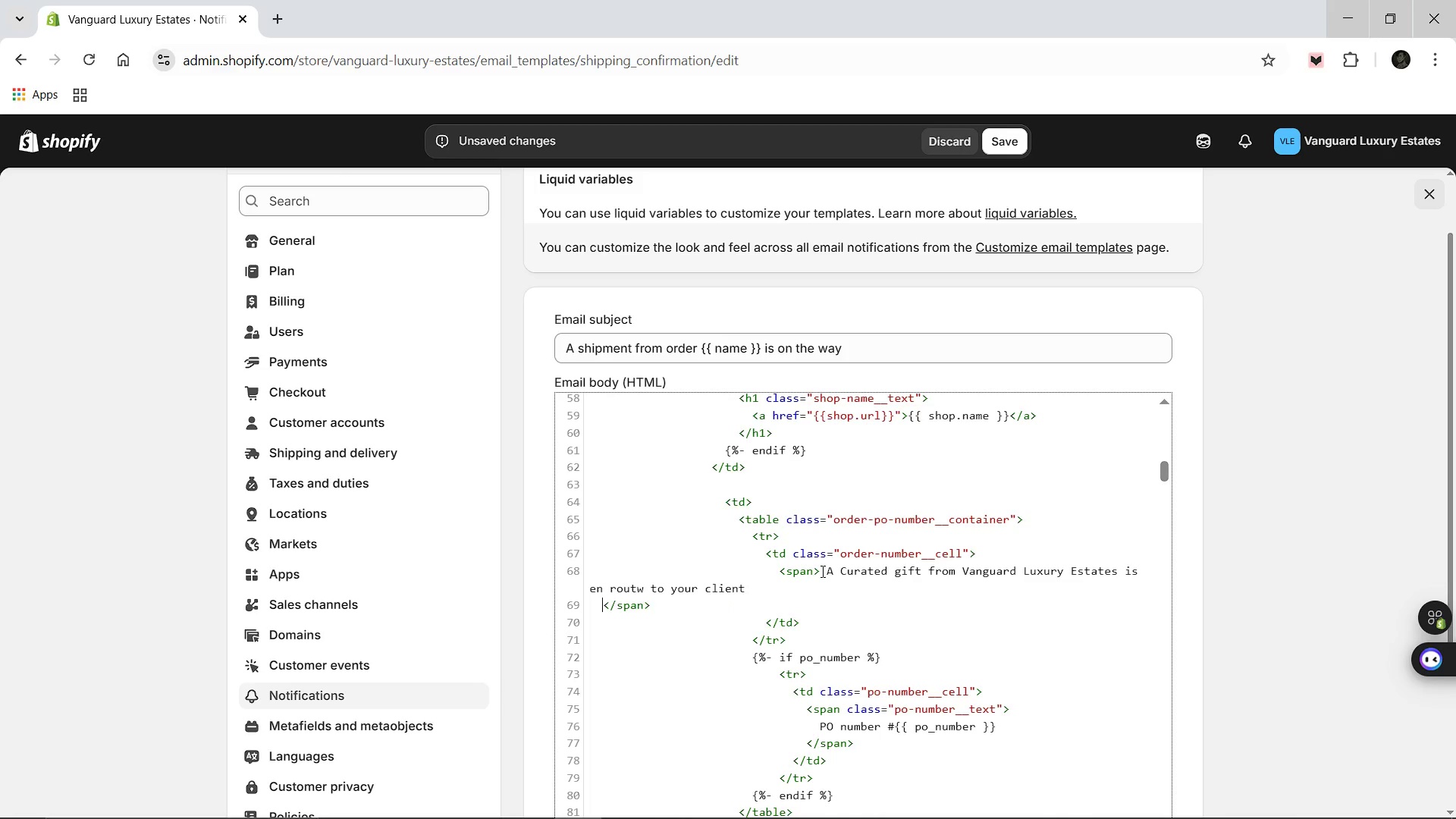 
key(Backspace)
 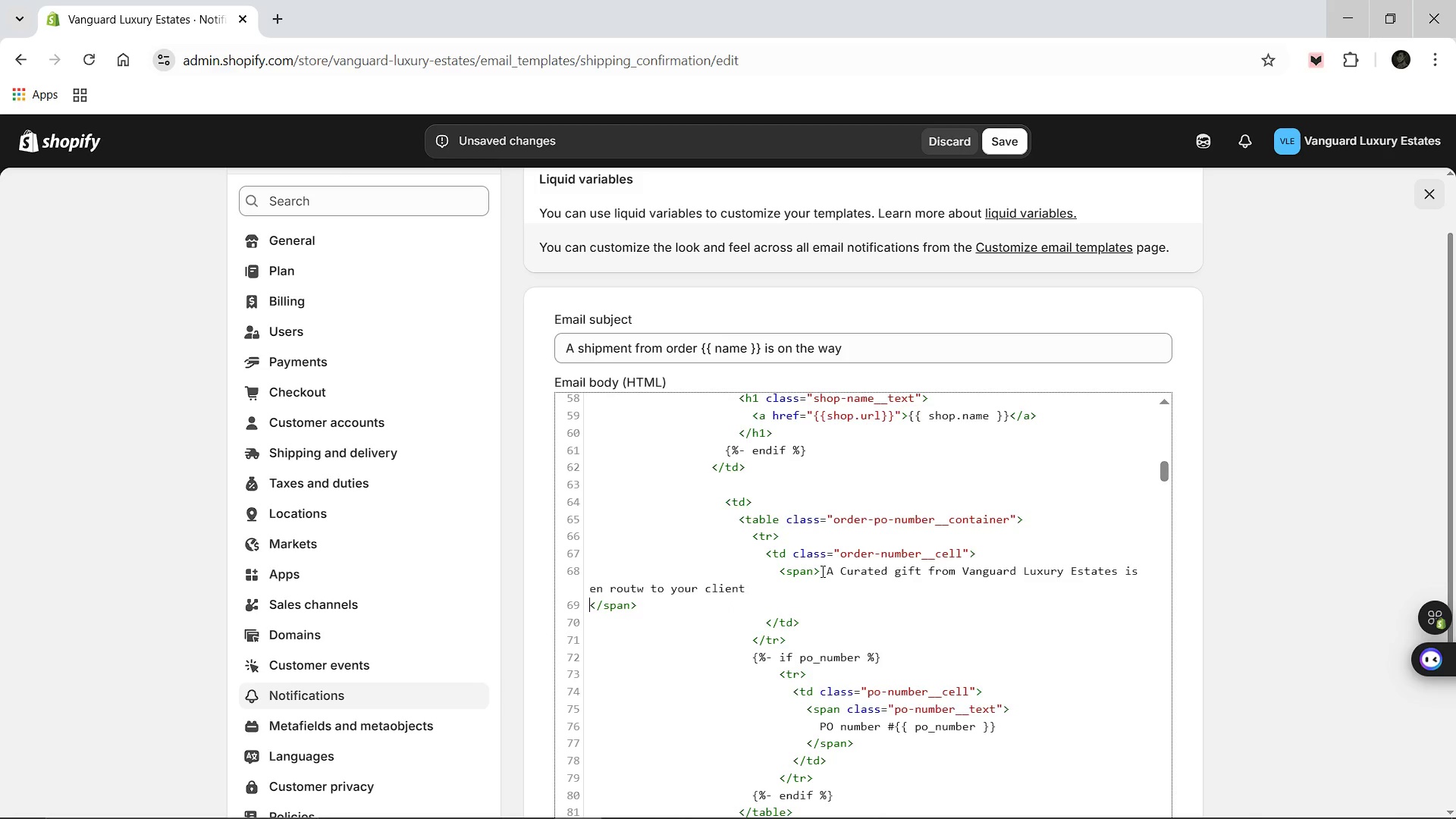 
key(Backspace)
 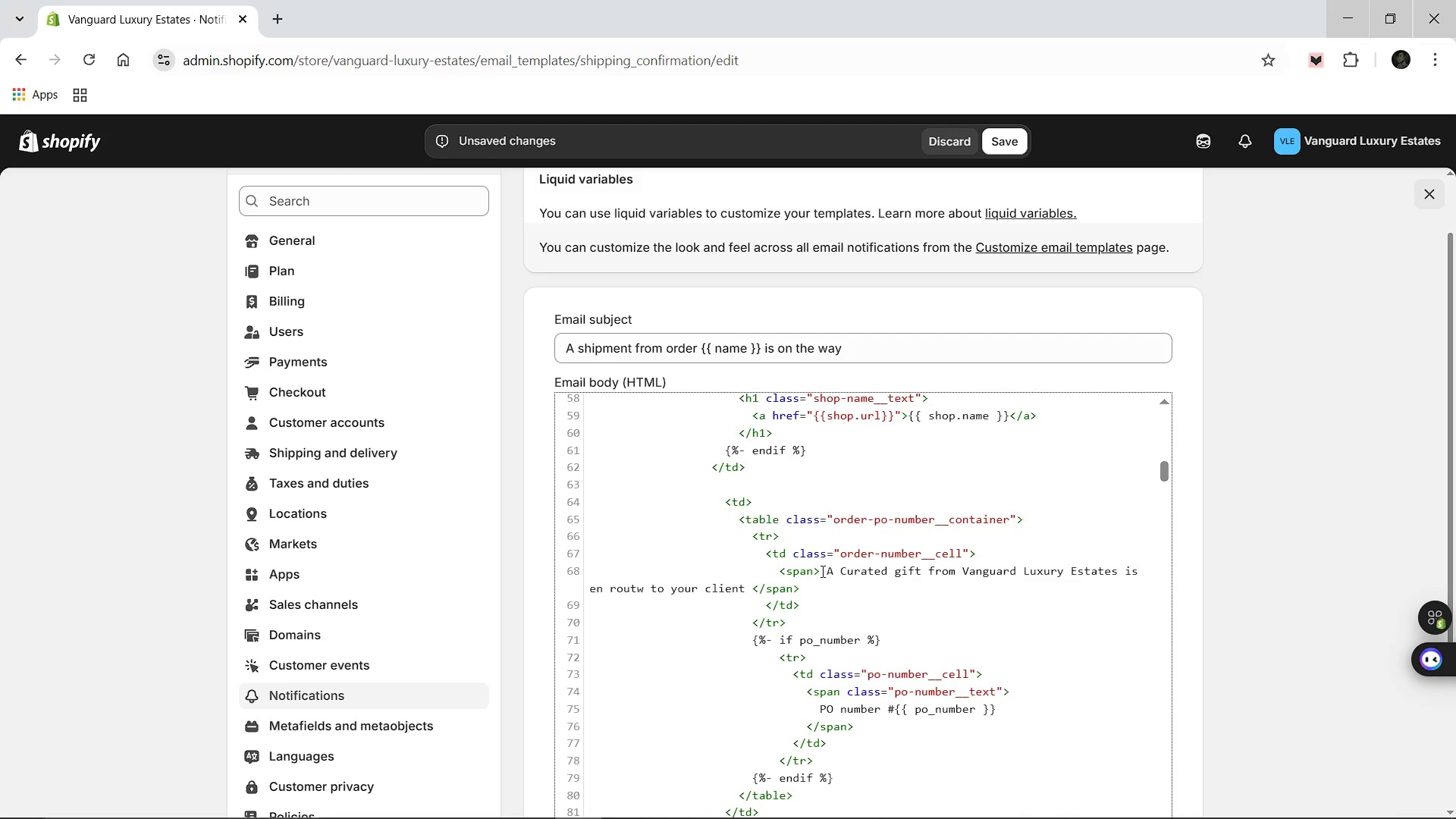 
key(Backspace)
 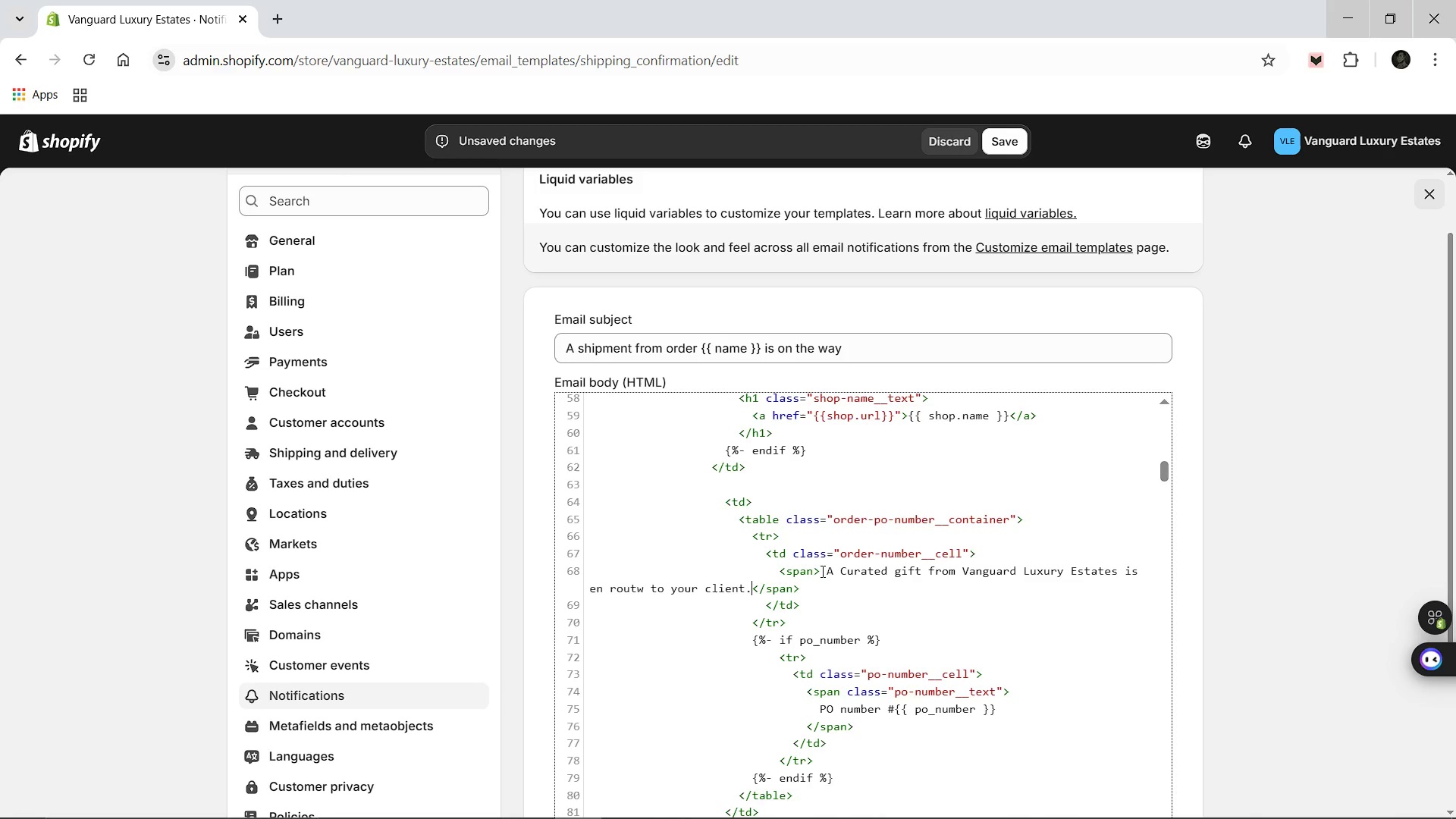 
key(Period)
 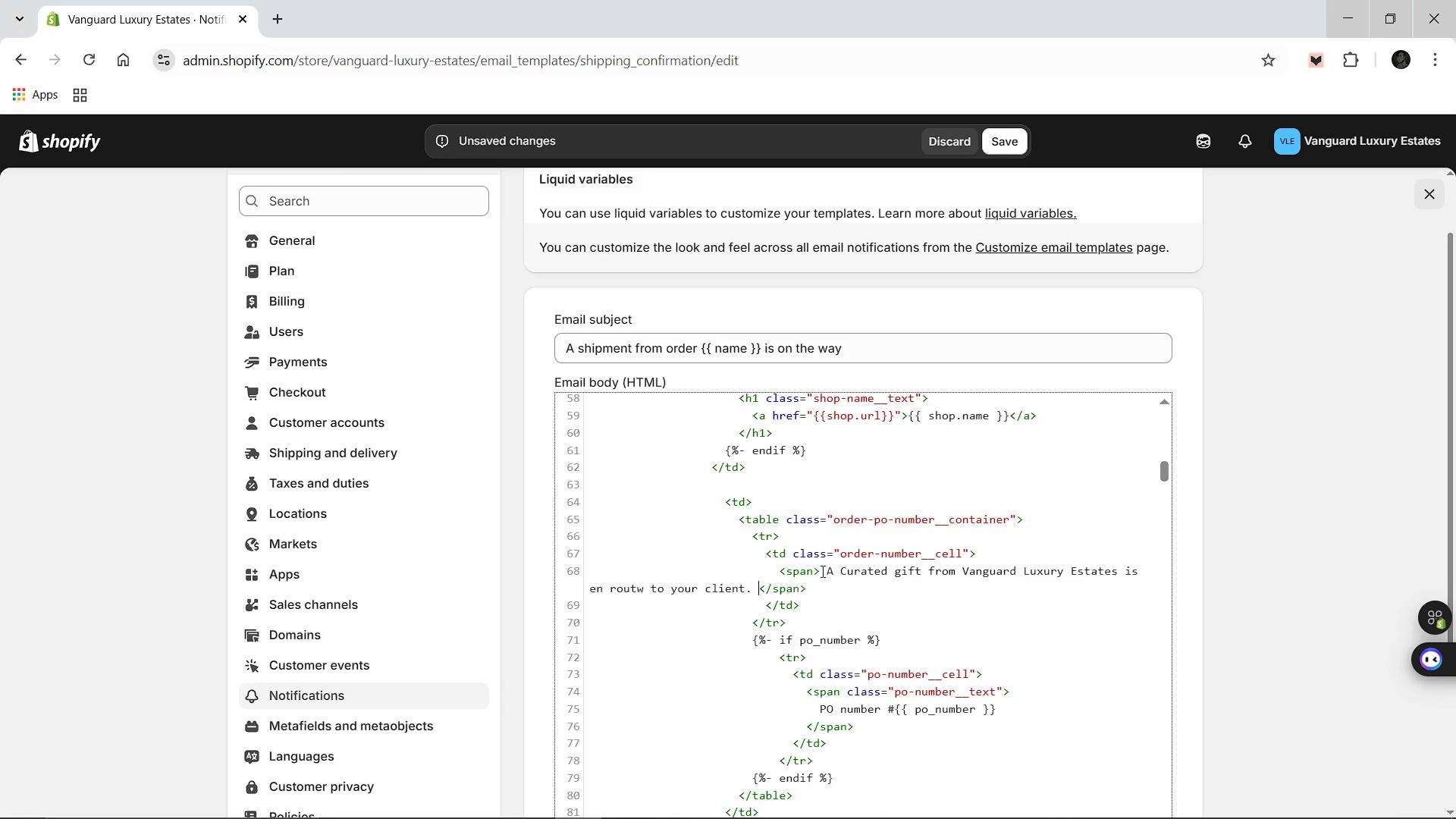 
key(Space)
 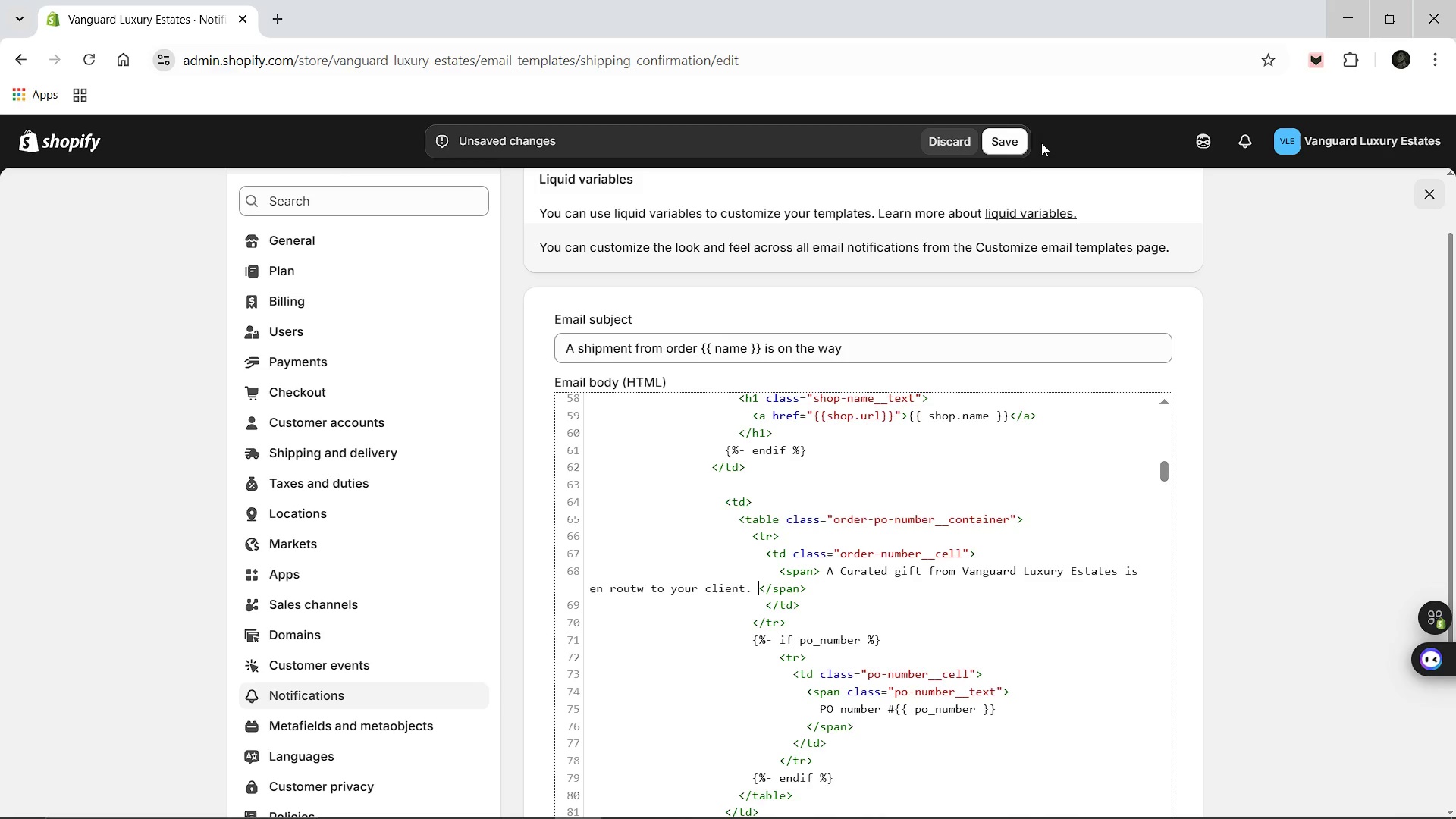 
left_click([1008, 138])
 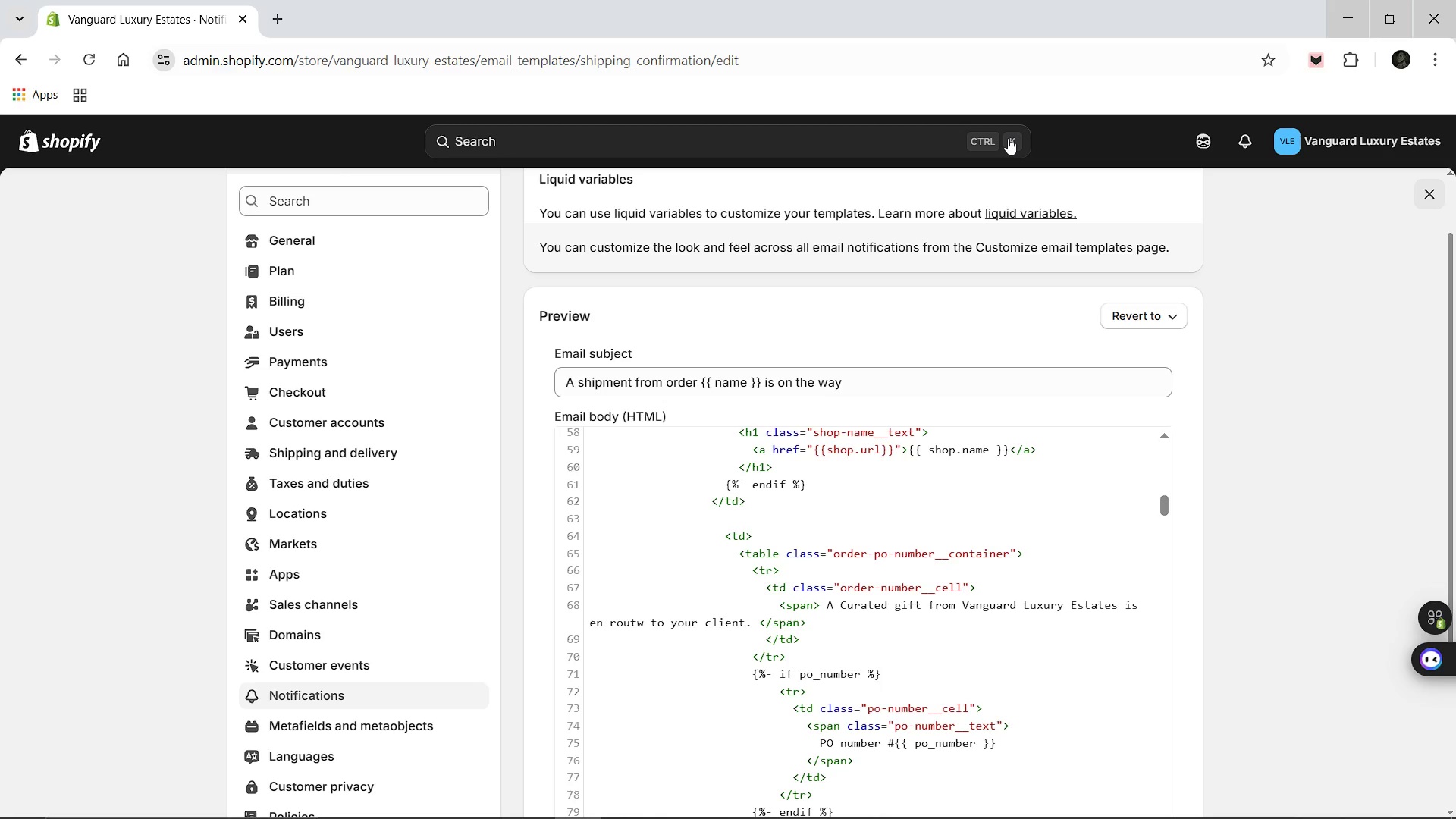 
wait(69.42)
 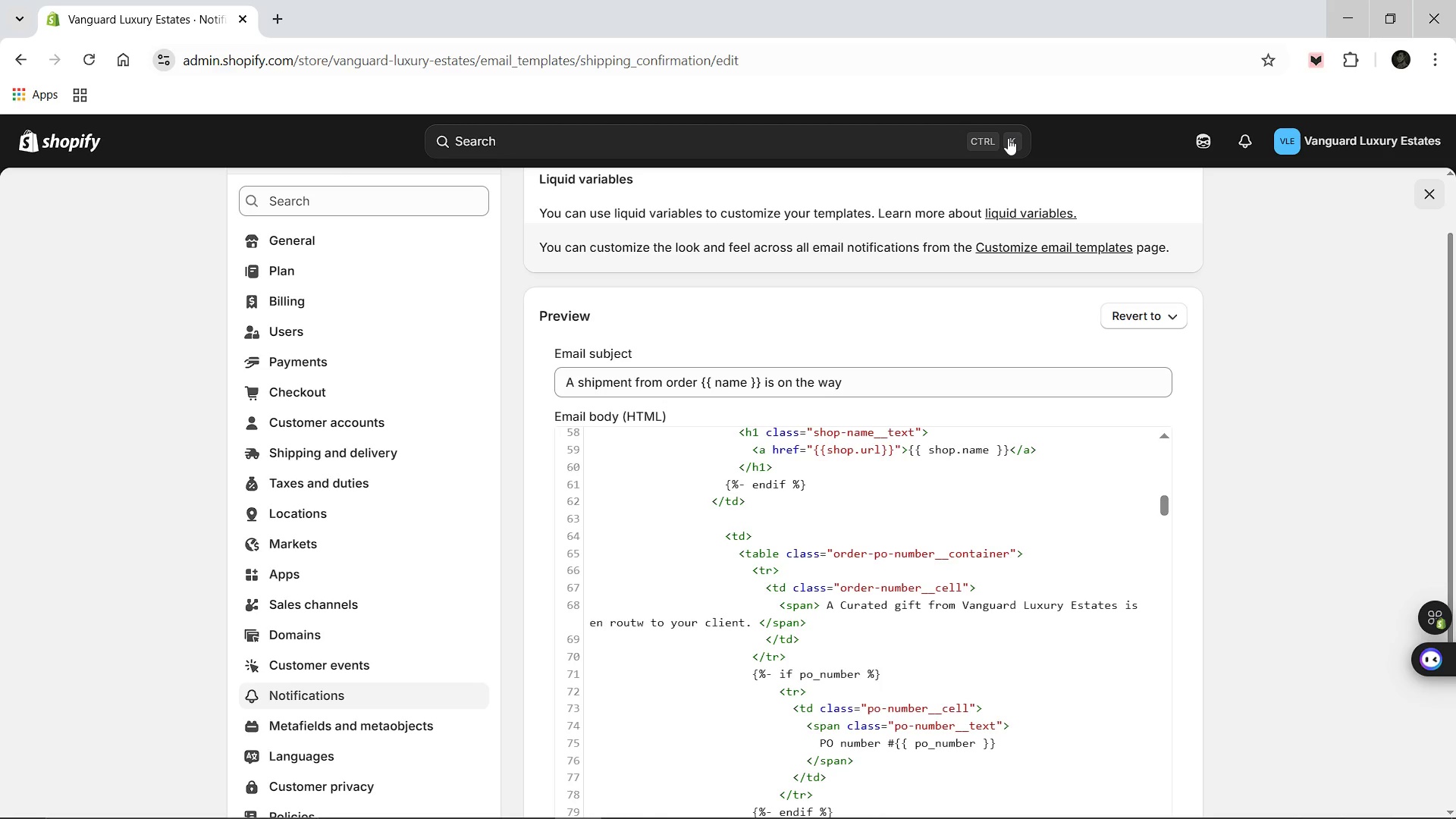 
left_click([875, 602])
 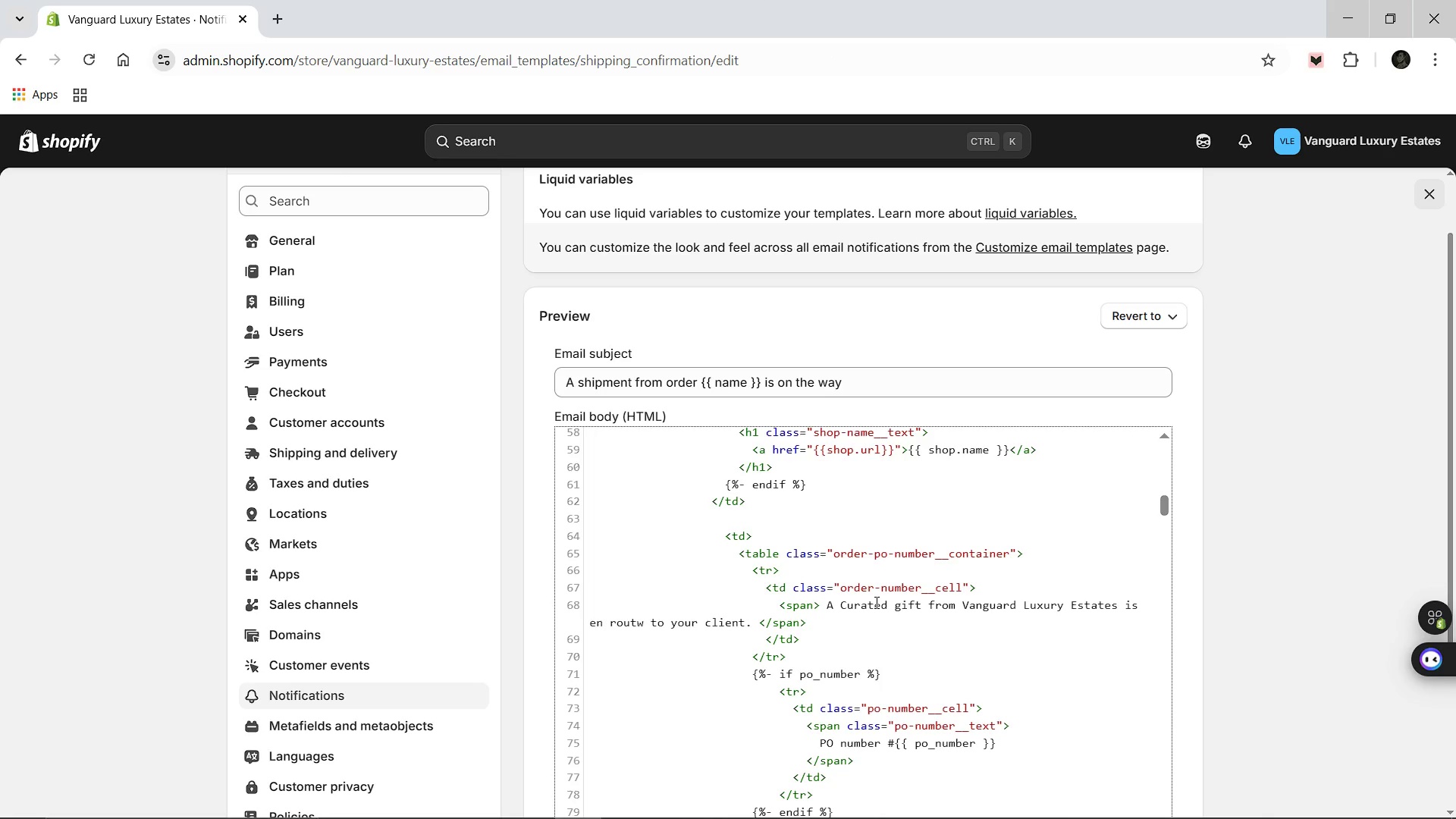 
key(Control+F)
 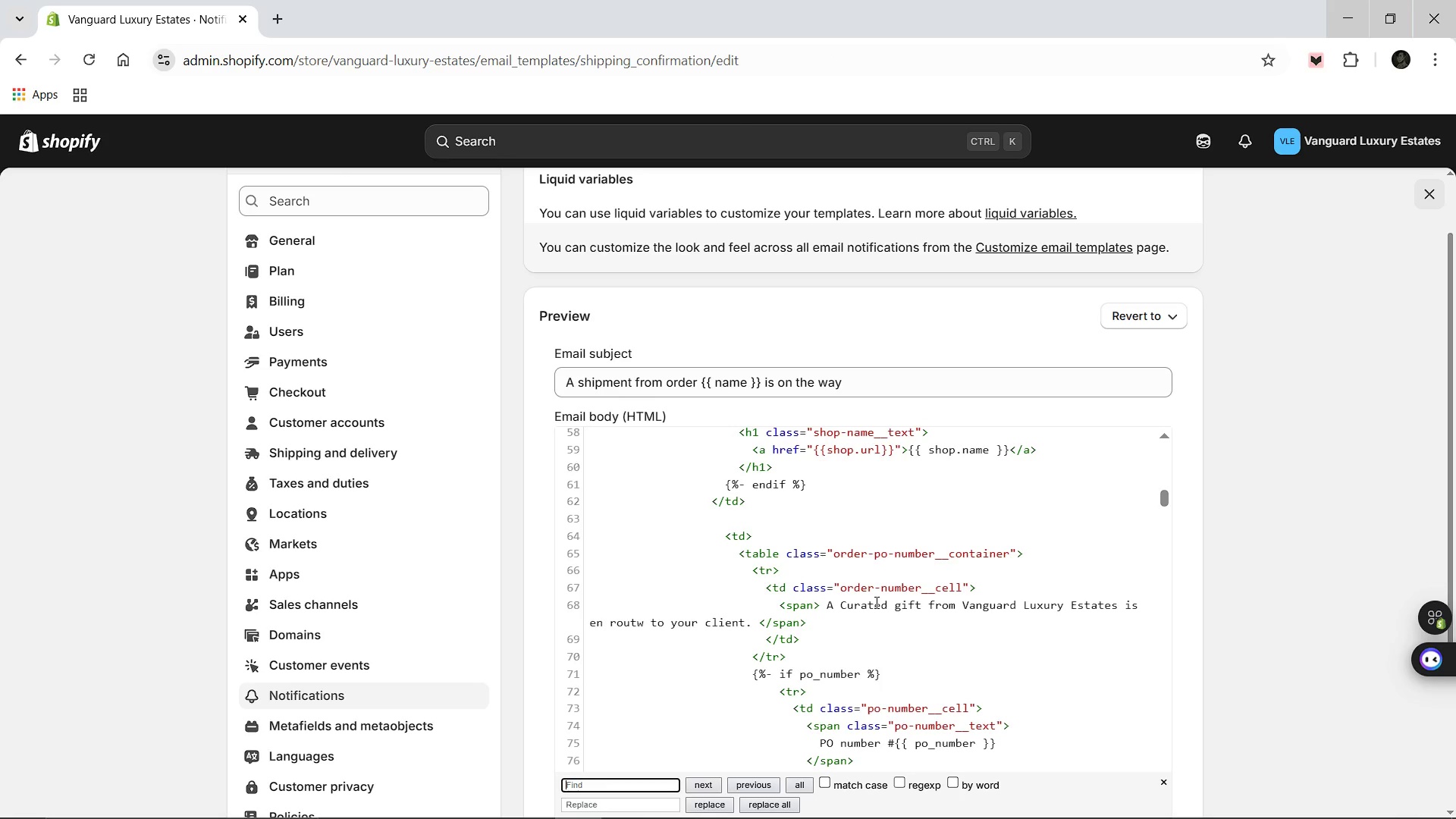 
type(en)
key(Backspace)
type(mail body)
 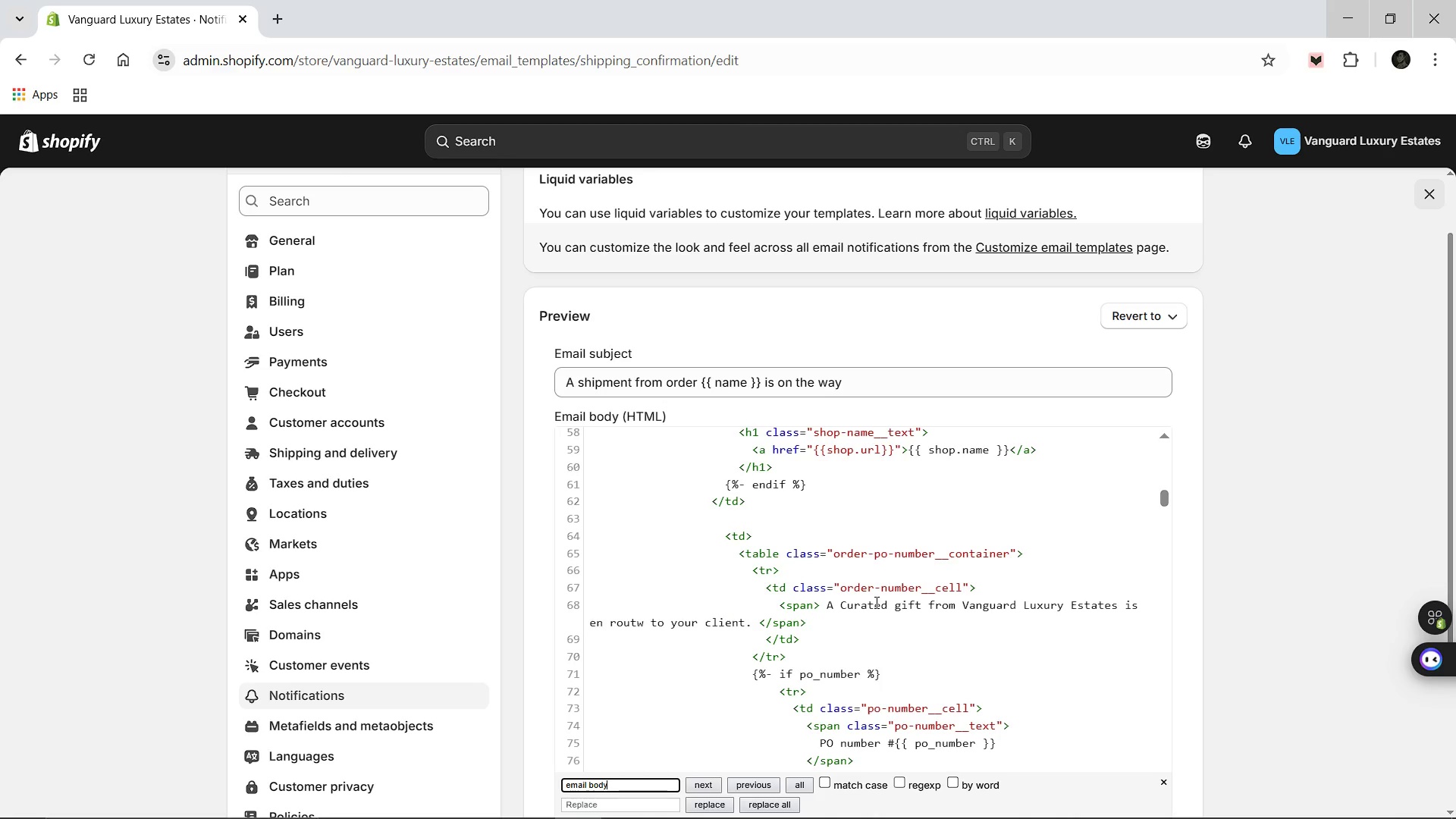 
key(Enter)
 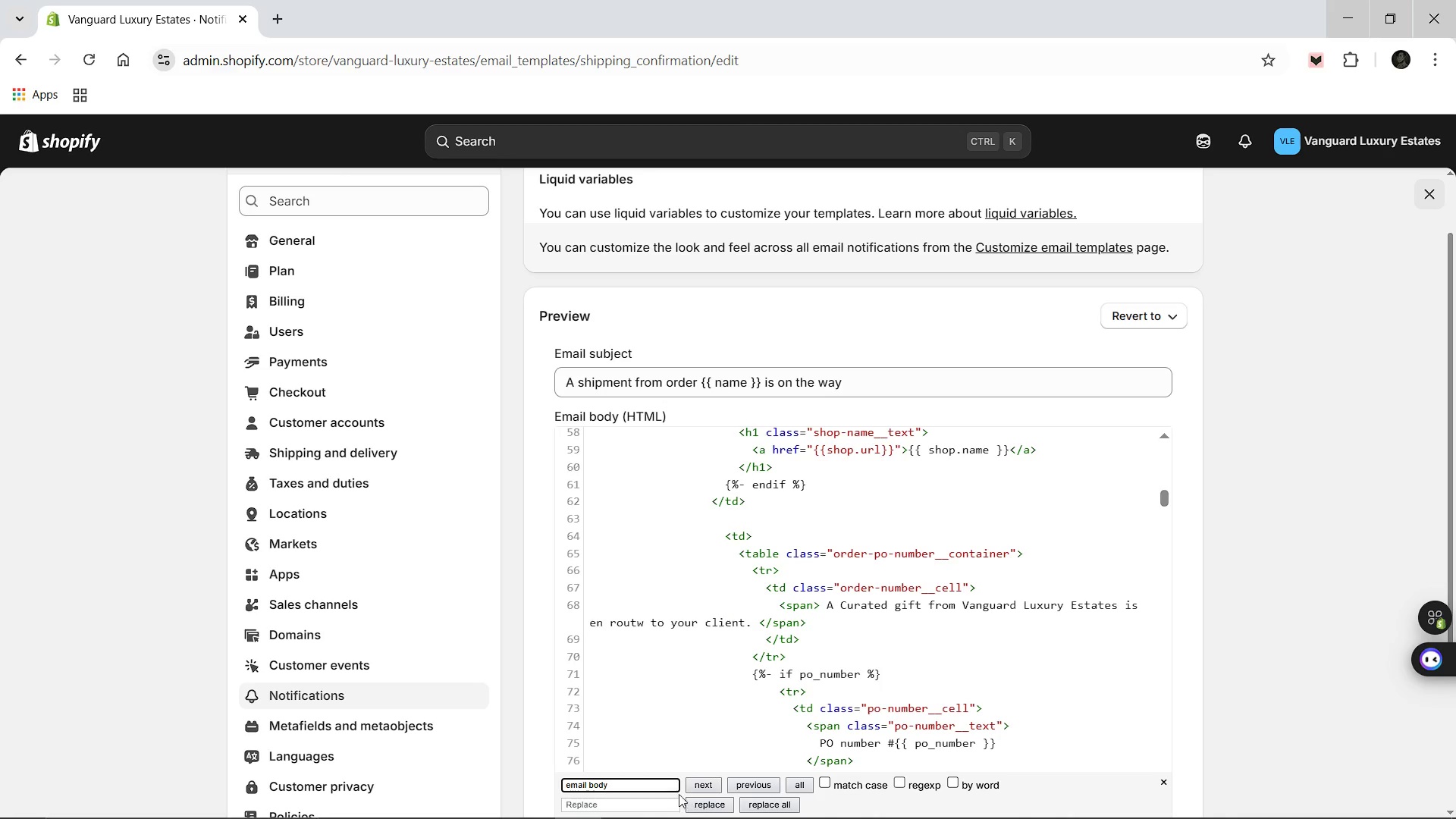 
left_click([703, 782])
 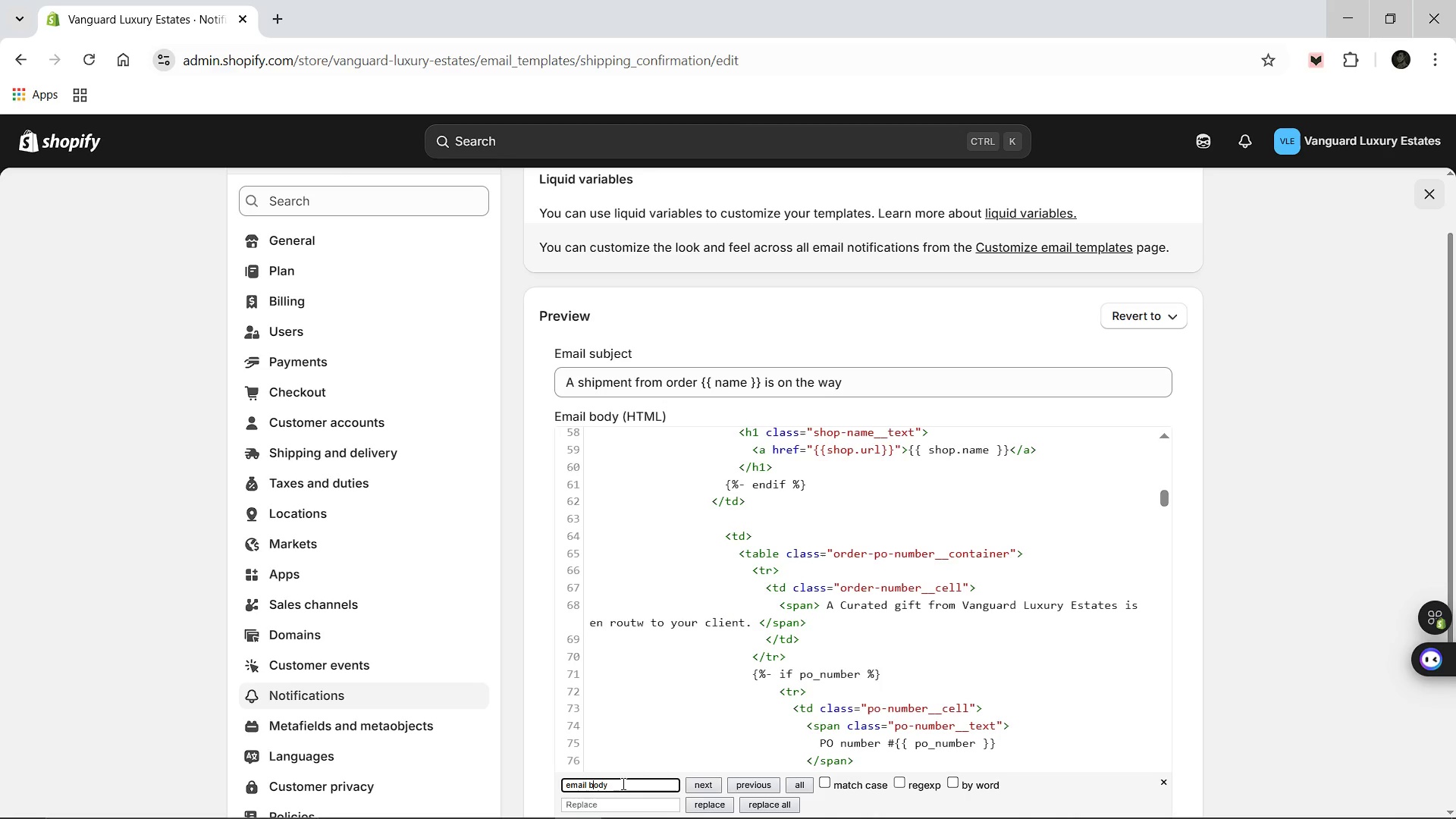 
key(ArrowLeft)
 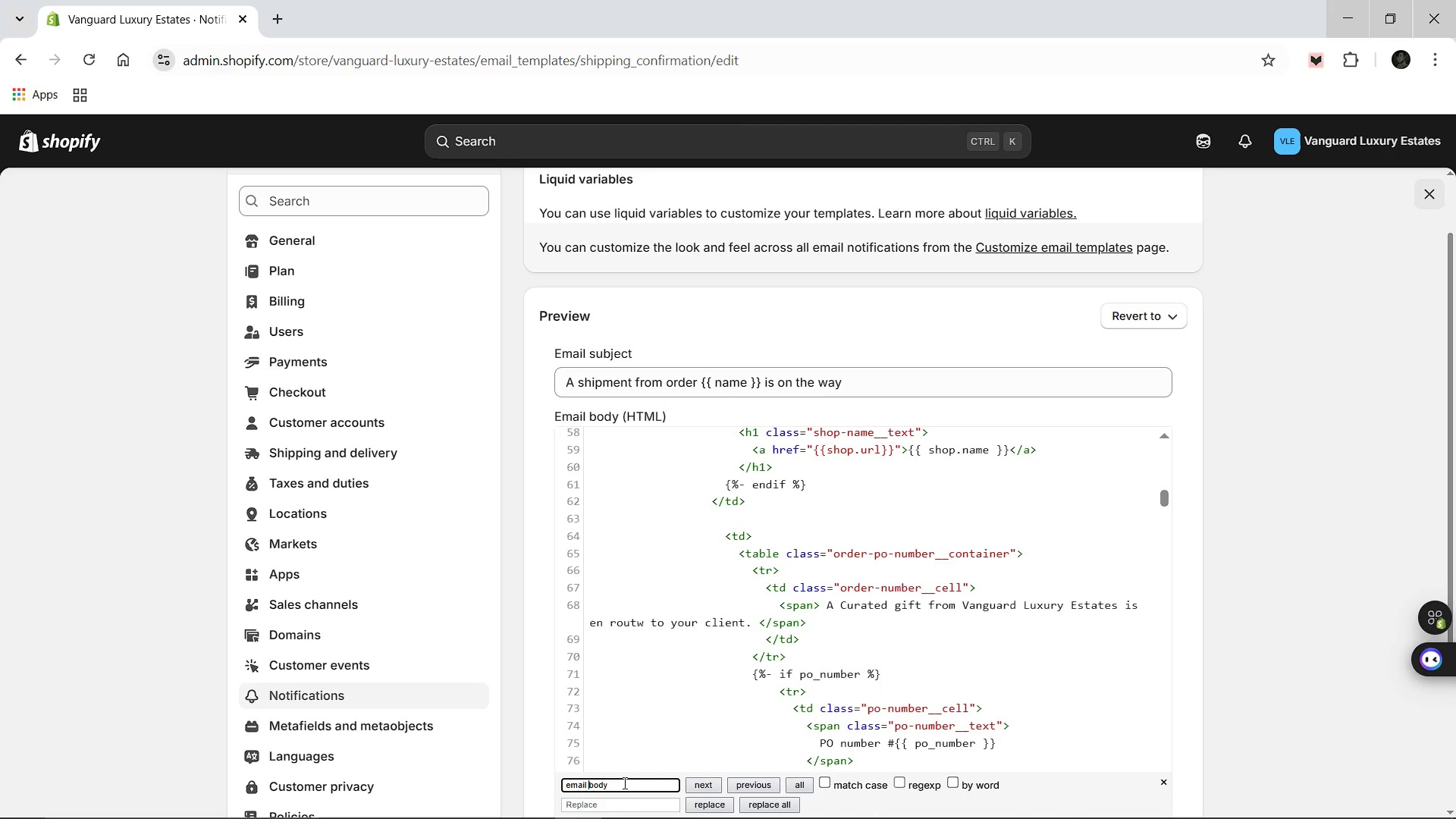 
key(Backspace)
 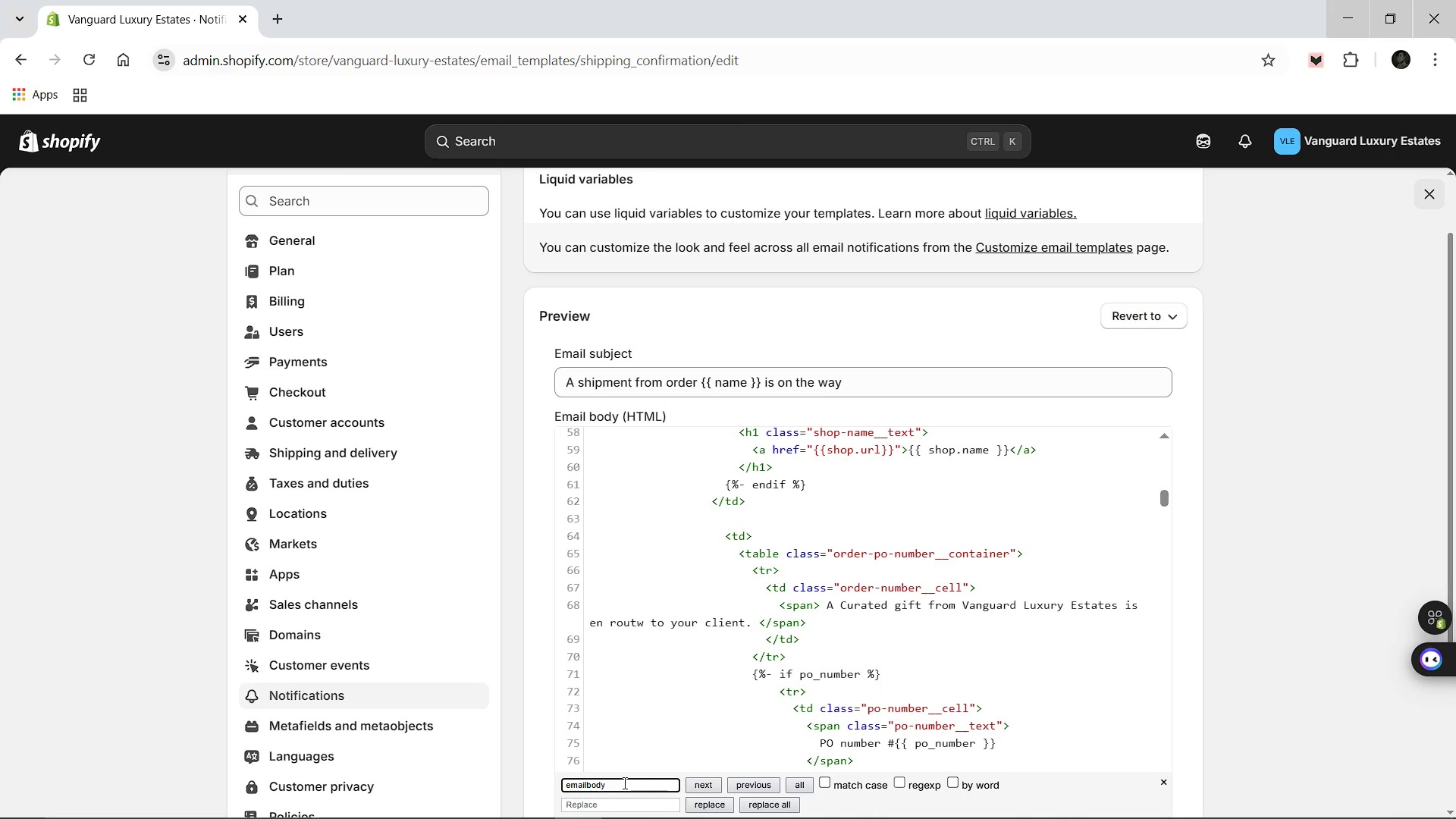 
key(Shift+Equal)
 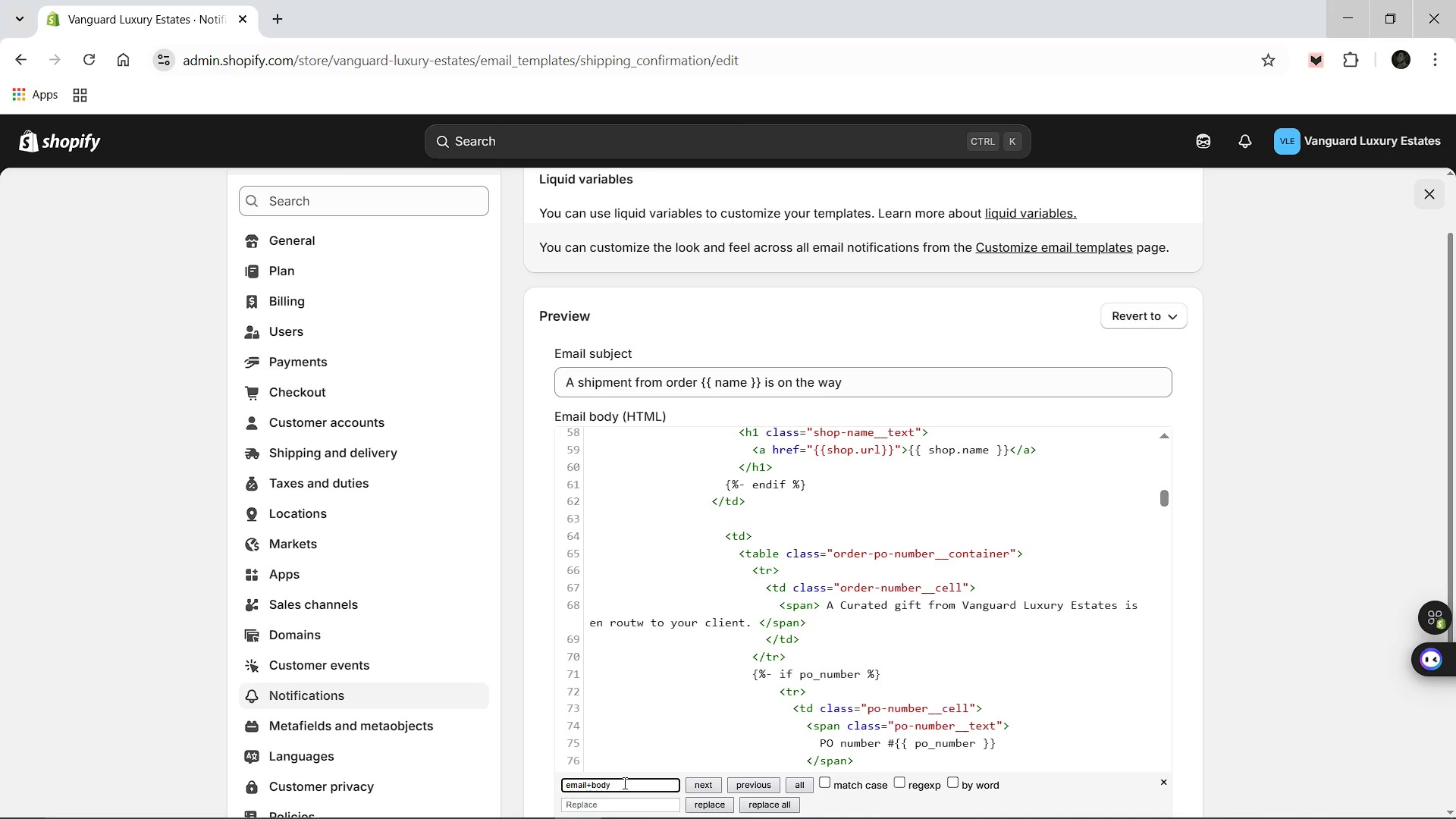 
key(Backspace)
 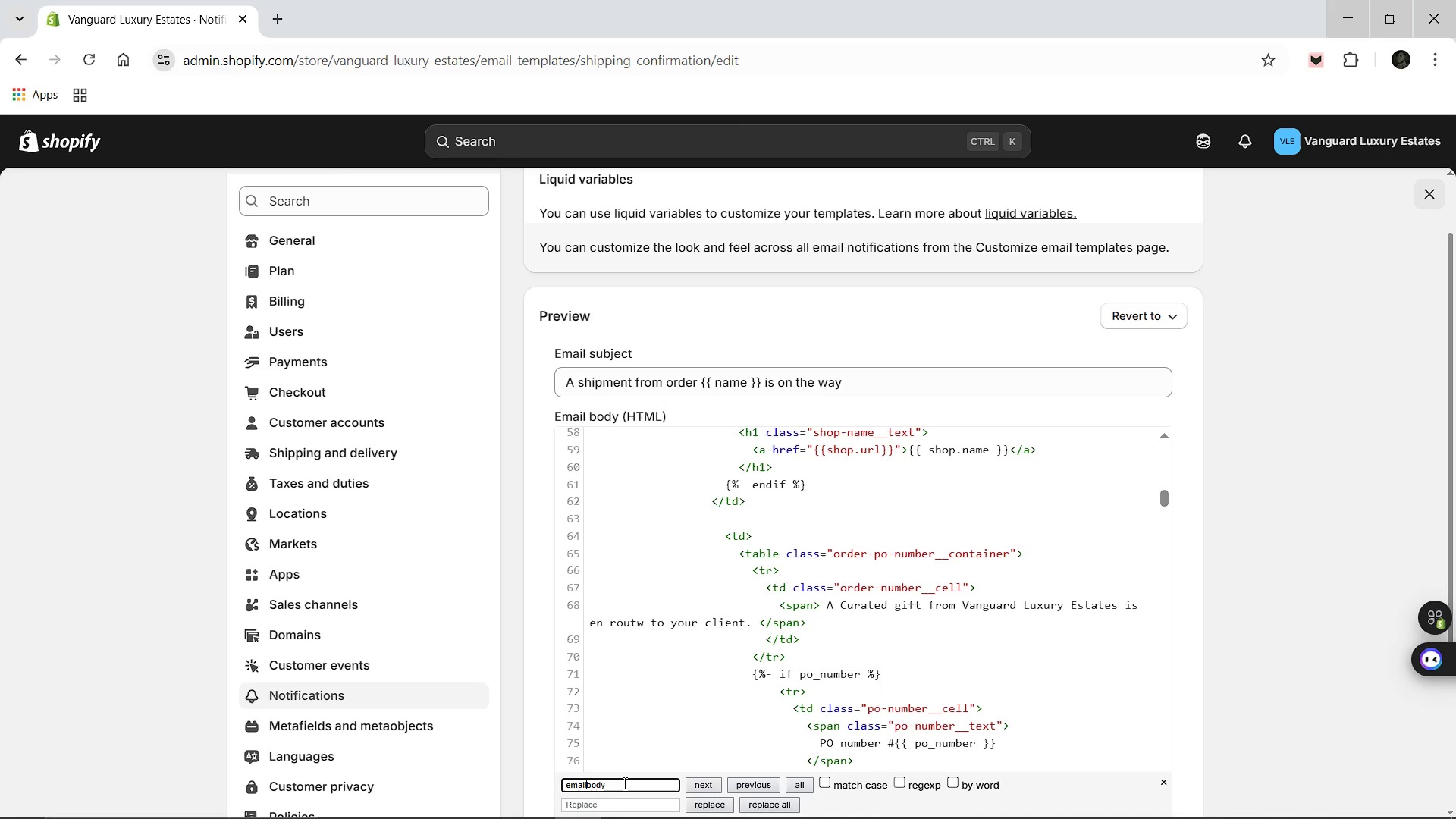 
key(Shift+Minus)
 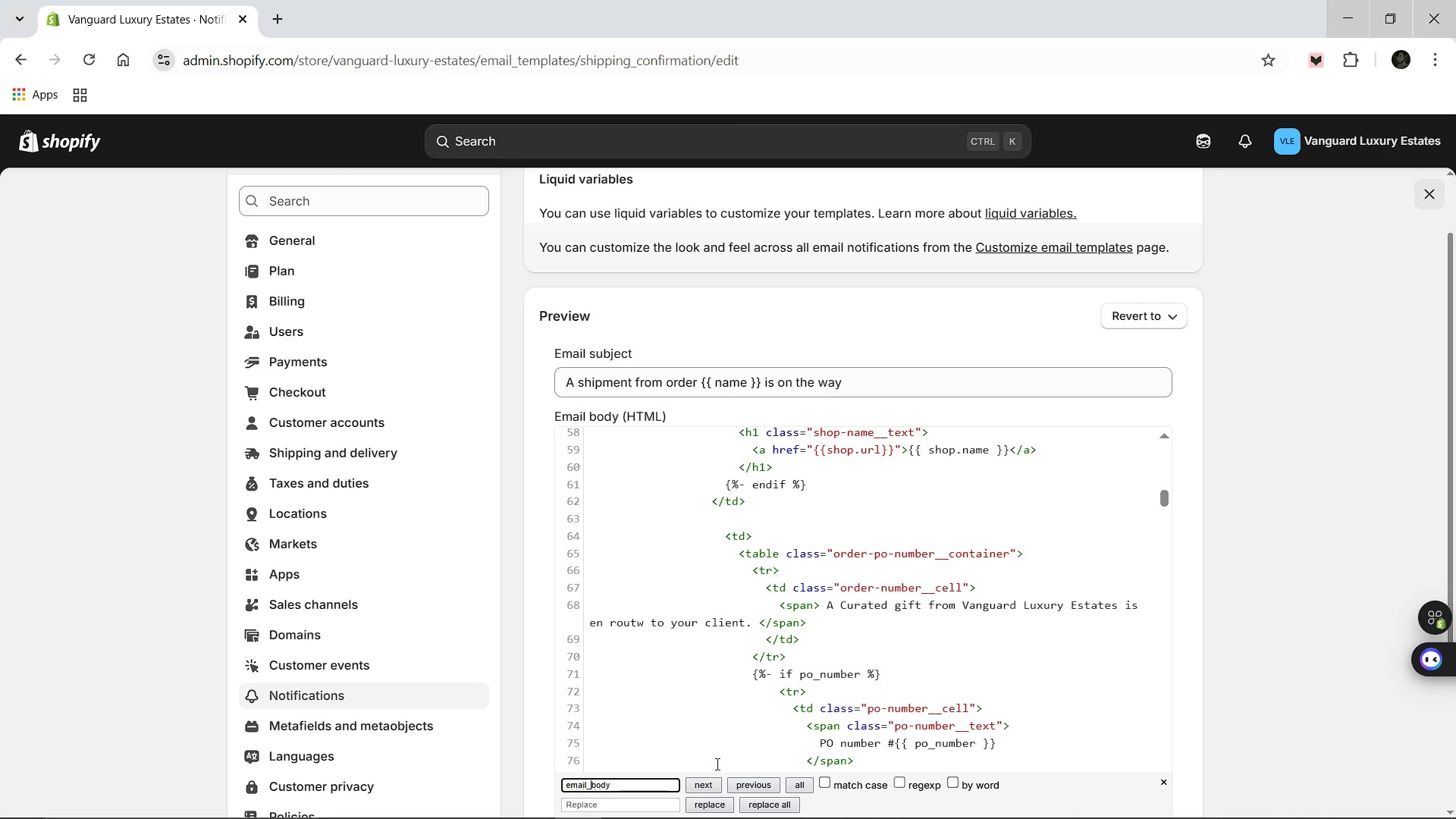 
left_click([705, 791])
 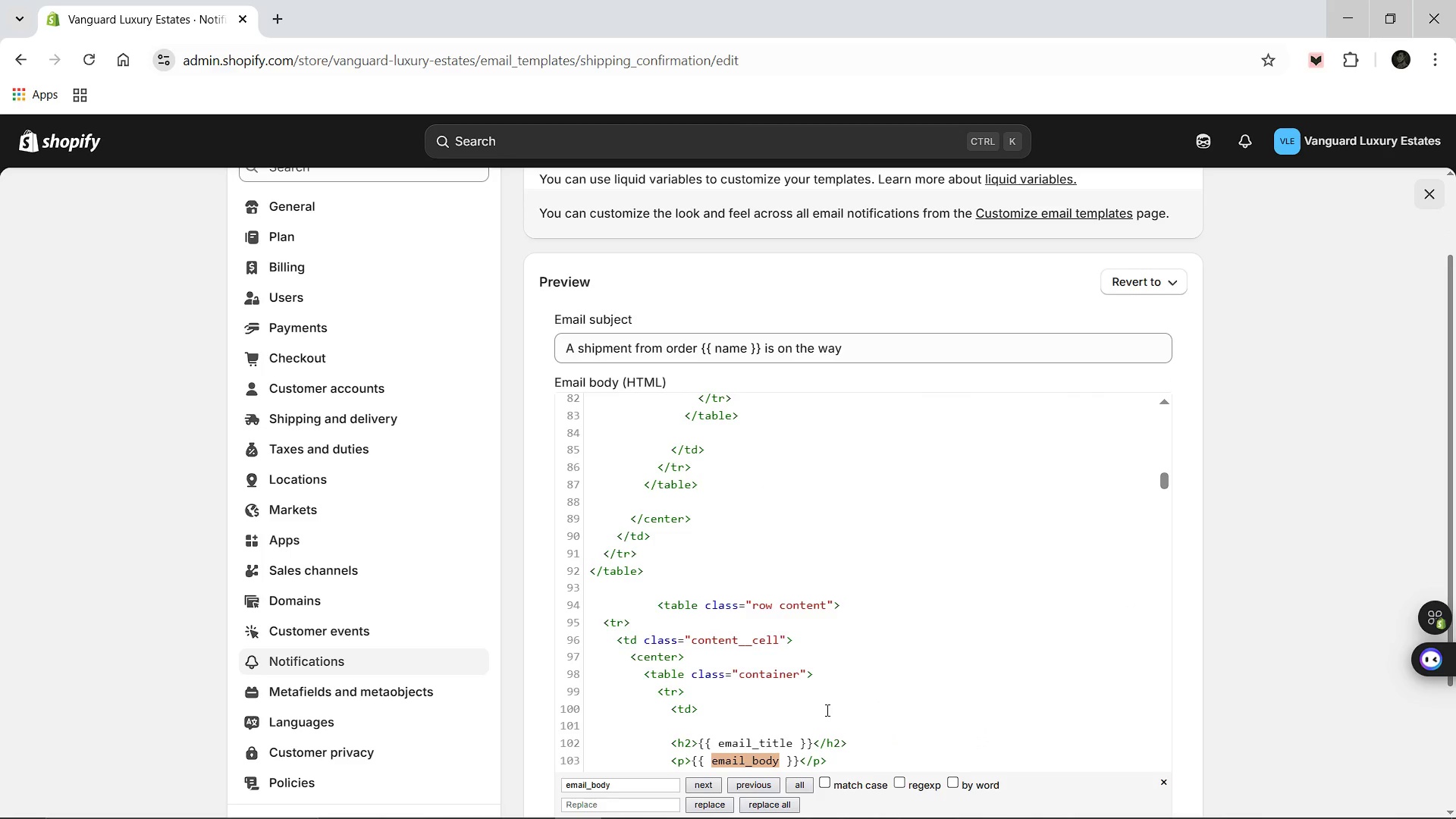 
scroll: coordinate [836, 691], scroll_direction: down, amount: 1.0
 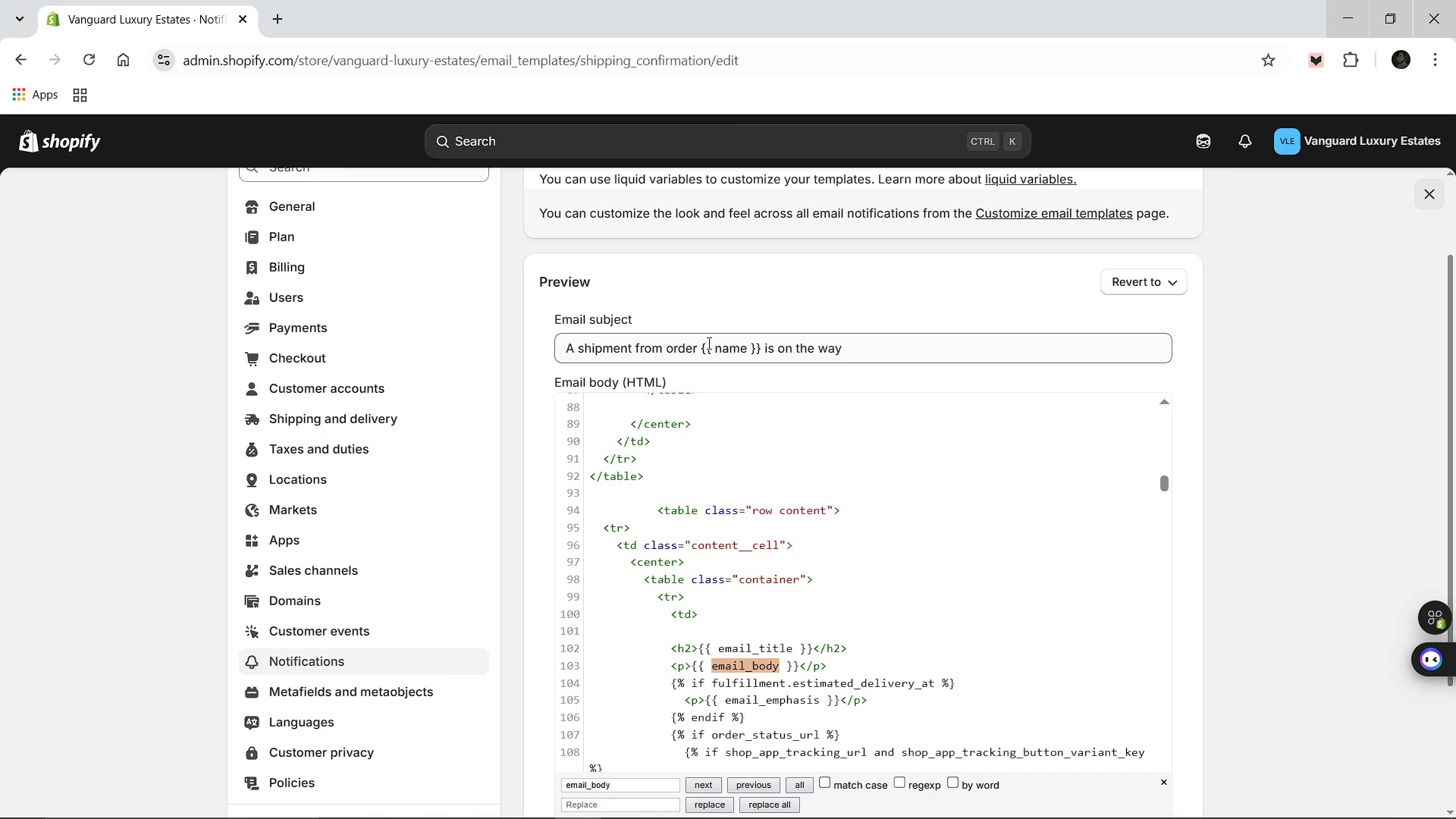 
wait(47.12)
 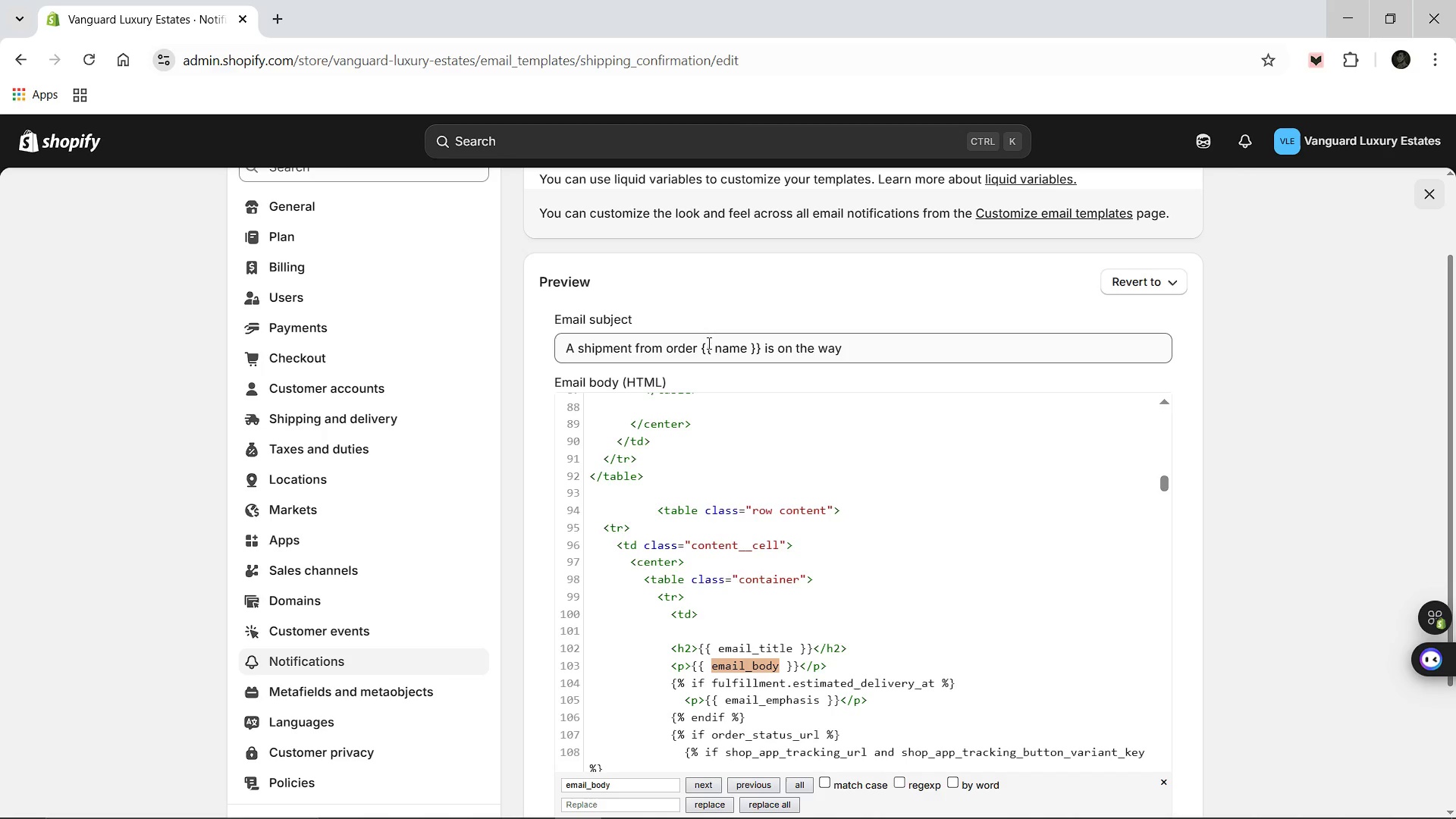 
left_click([861, 348])
 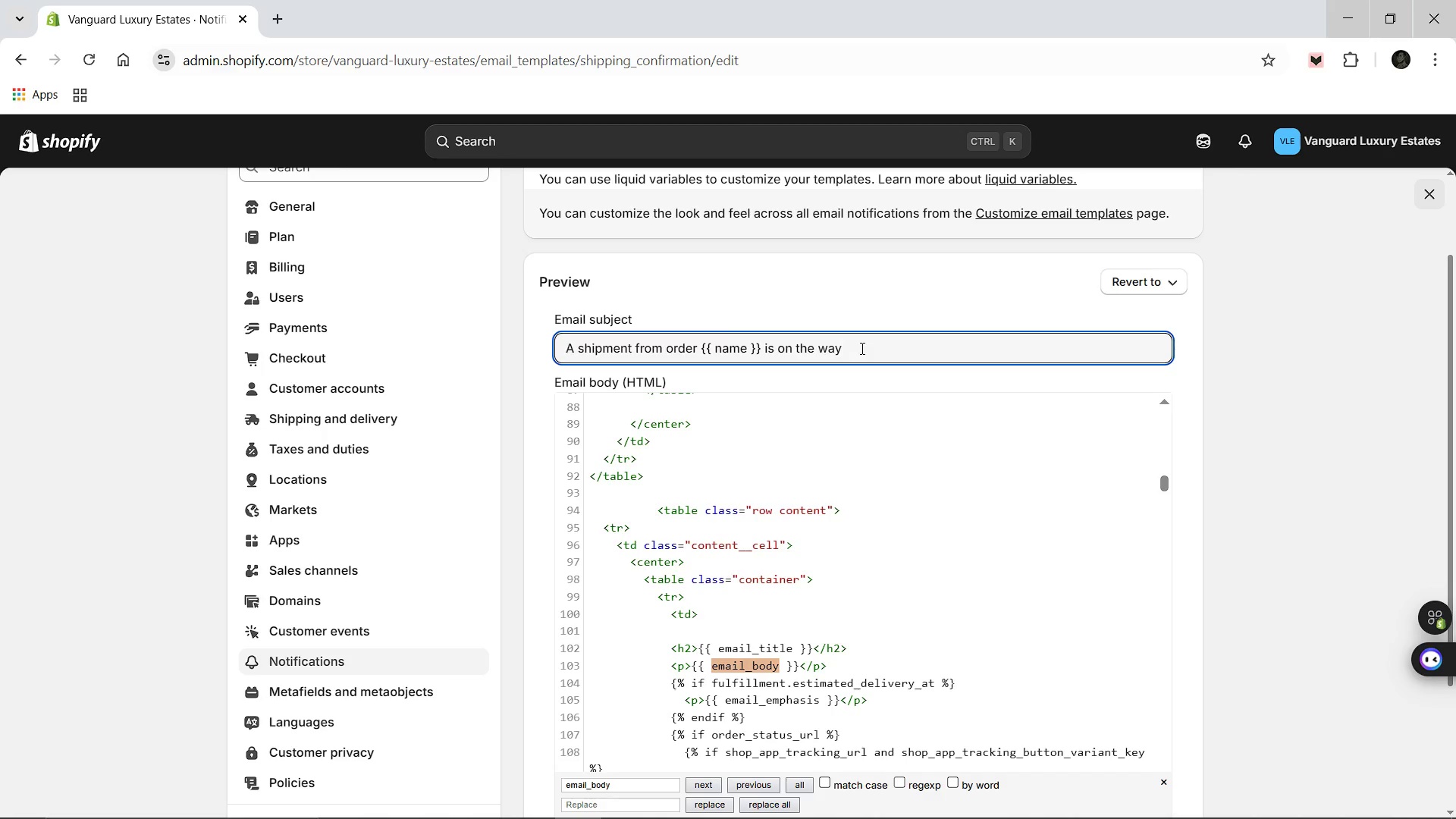 
key(Backspace)
key(Backspace)
key(Backspace)
key(Backspace)
key(Backspace)
key(Backspace)
key(Backspace)
key(Backspace)
key(Backspace)
key(Backspace)
type(en route to your client)
 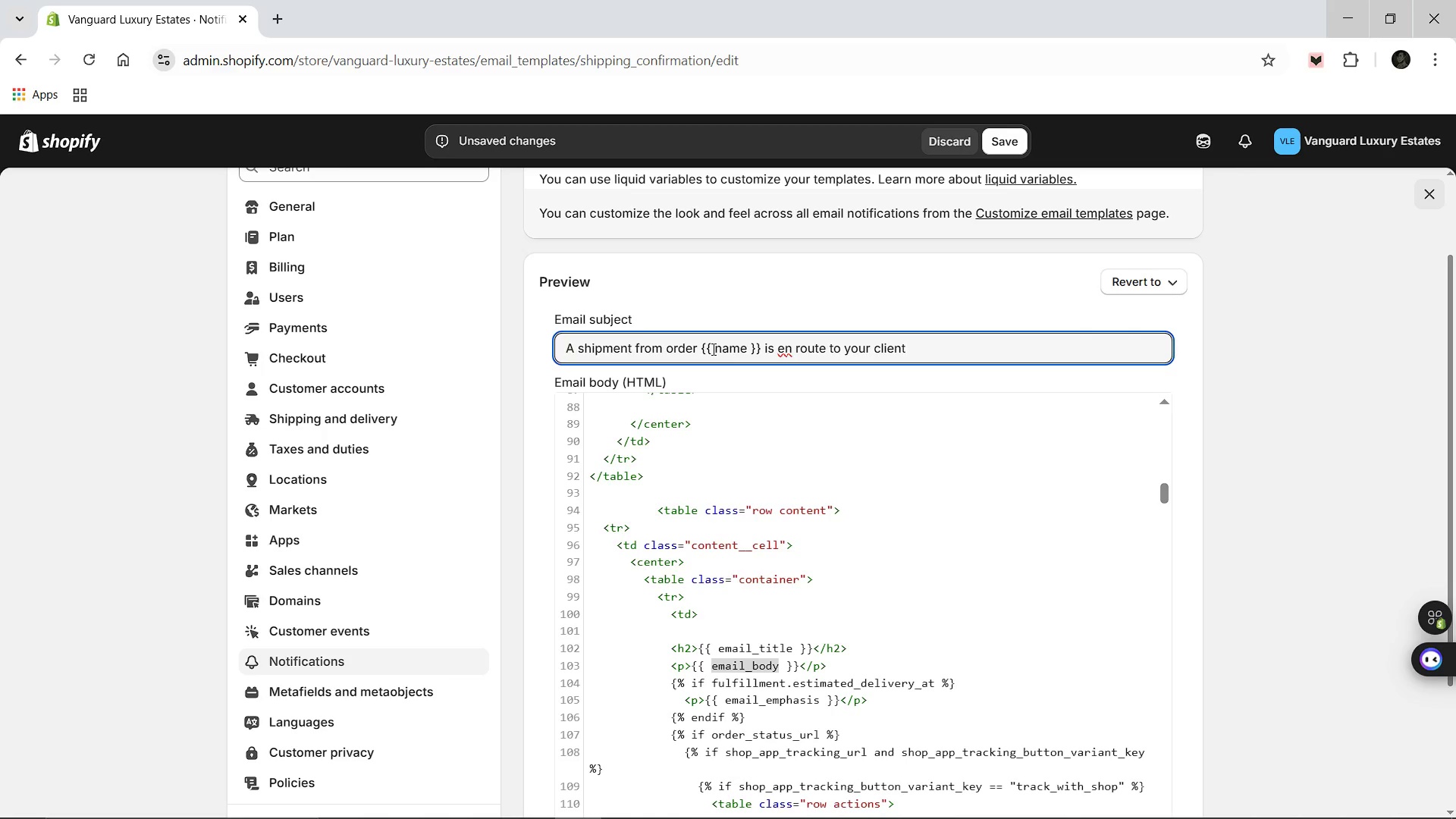 
left_click([702, 348])
 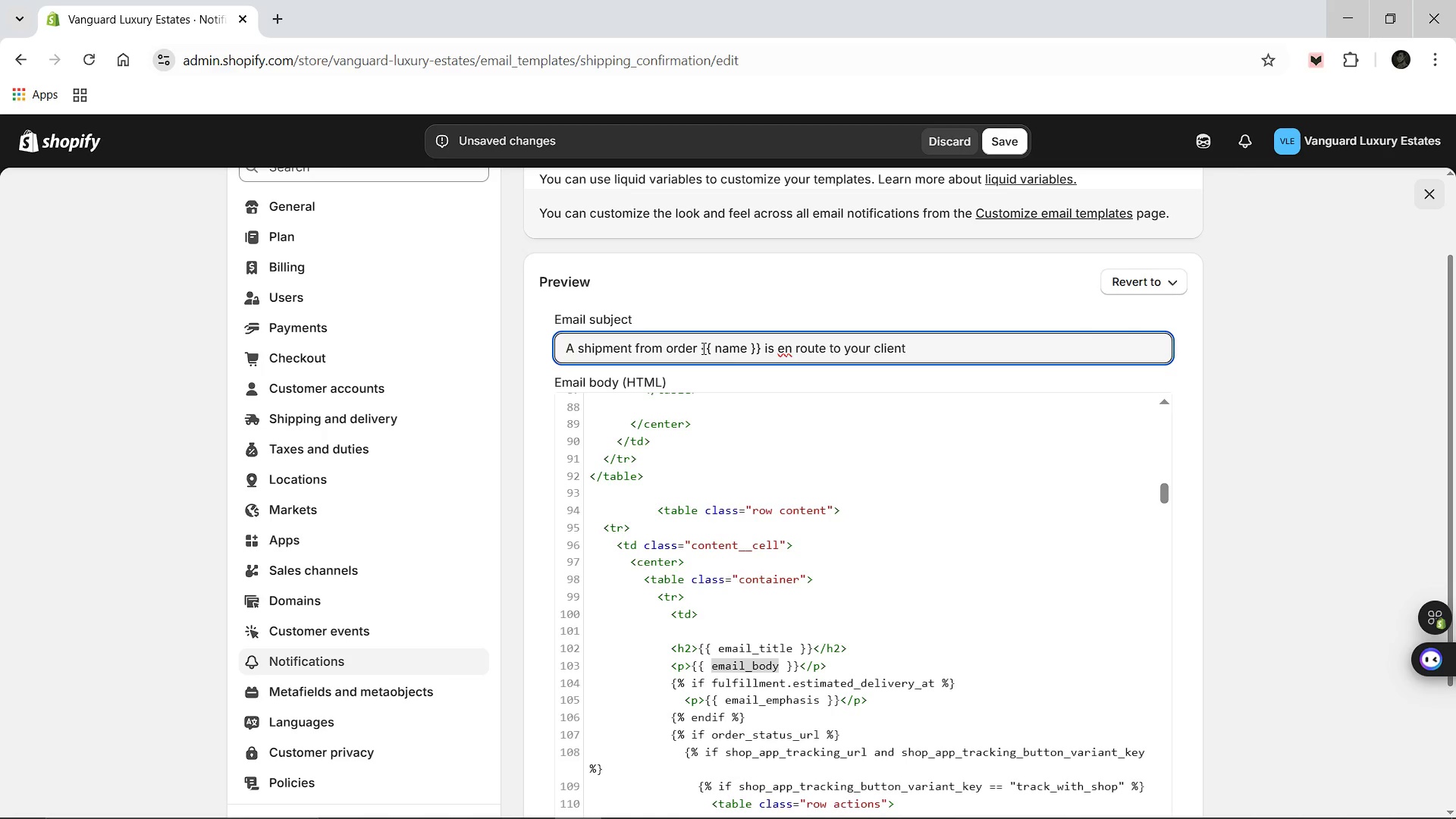 
hold_key(key=Backspace, duration=1.52)
 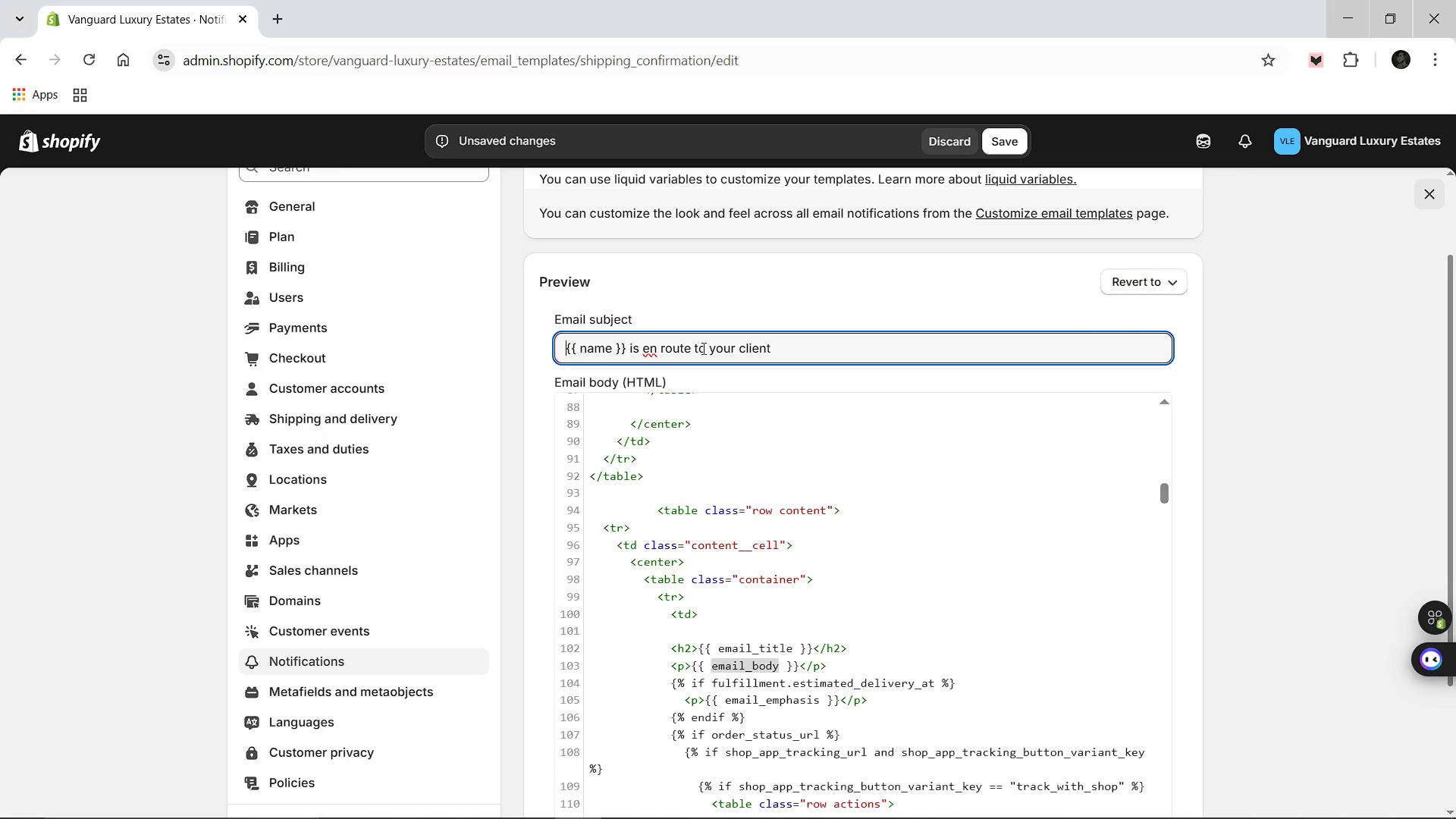 
key(Backspace)
type(A curated gift from Vanguard Luxury Estates )
 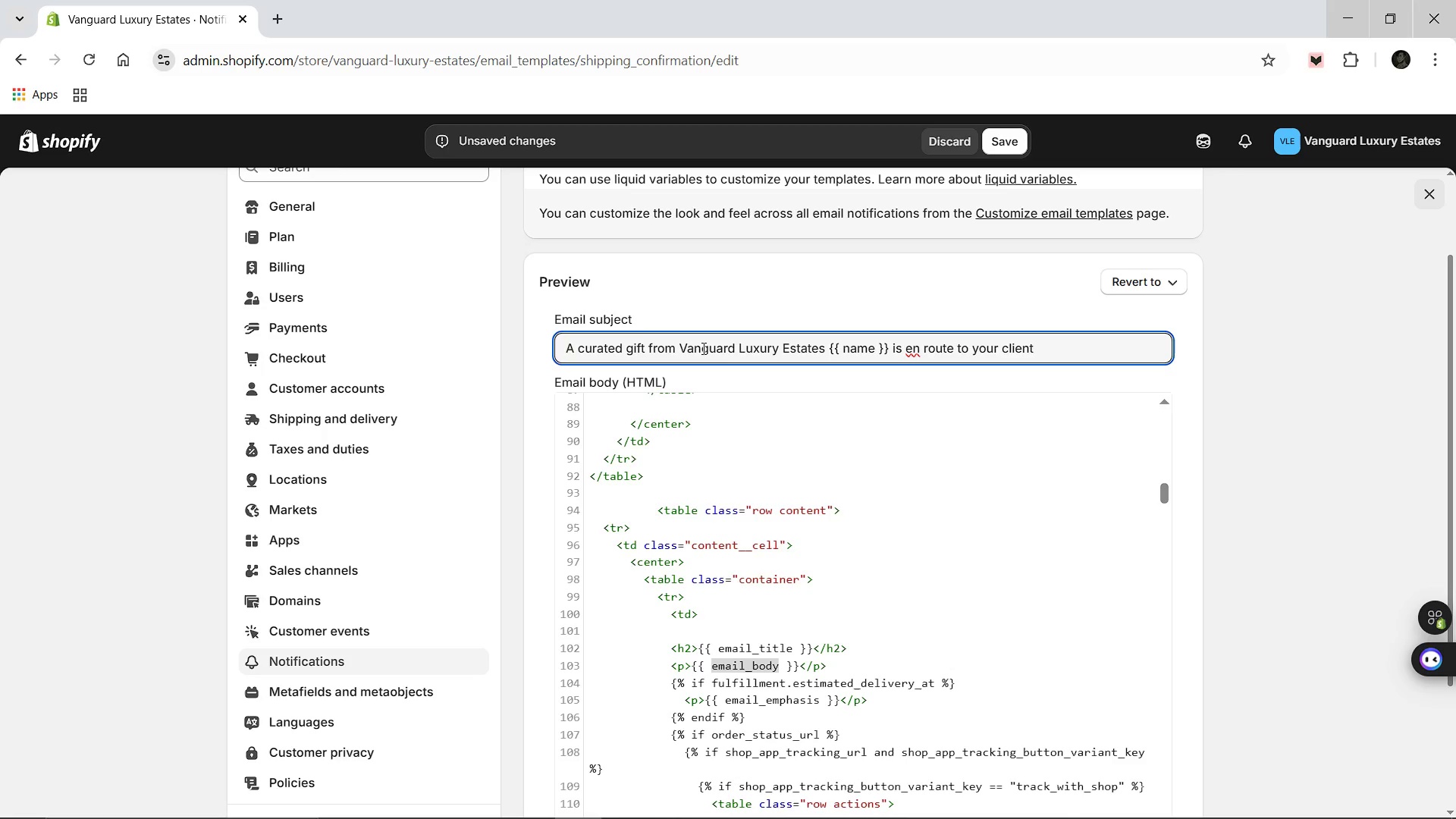 
wait(12.02)
 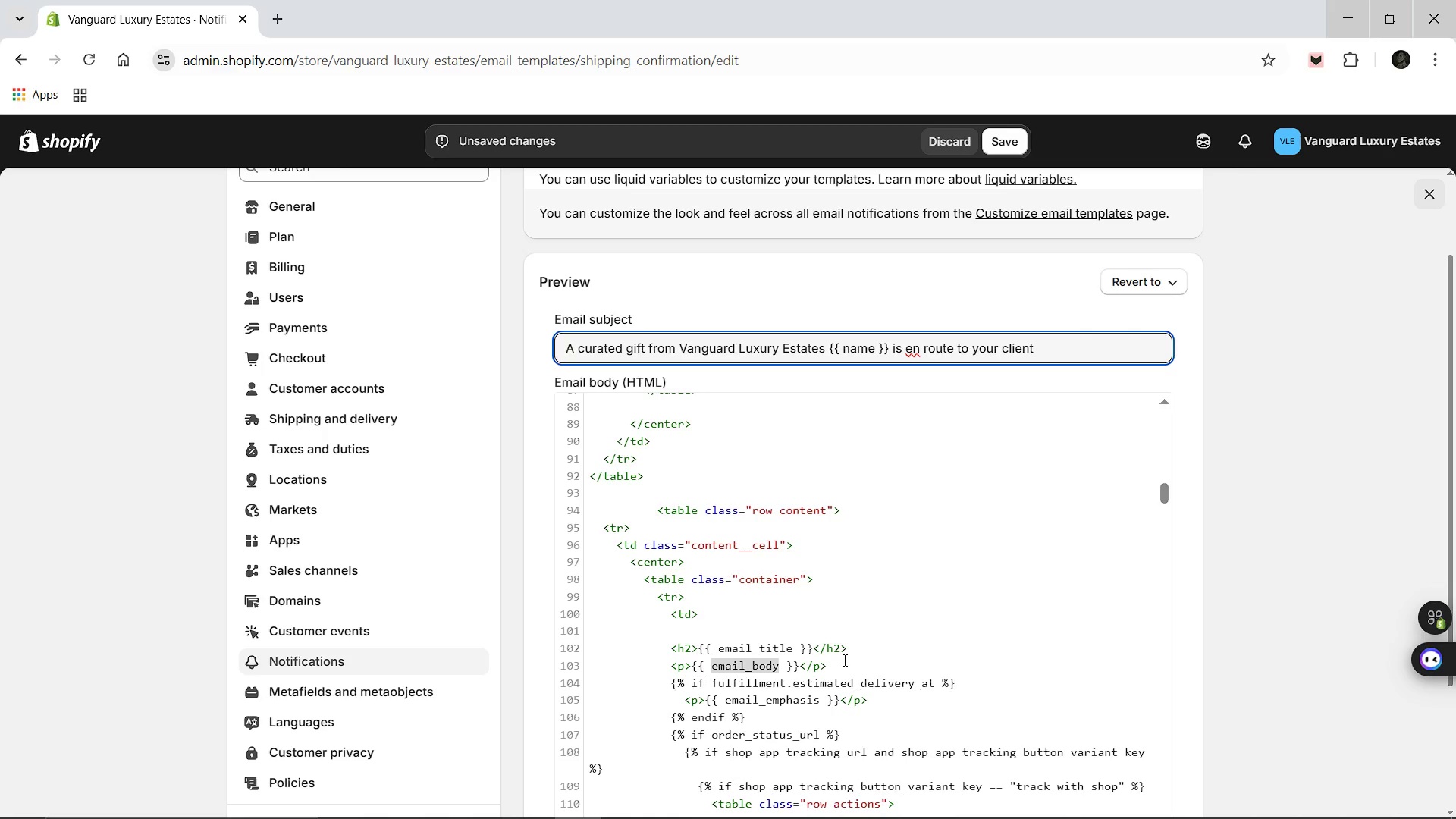 
left_click([849, 647])
 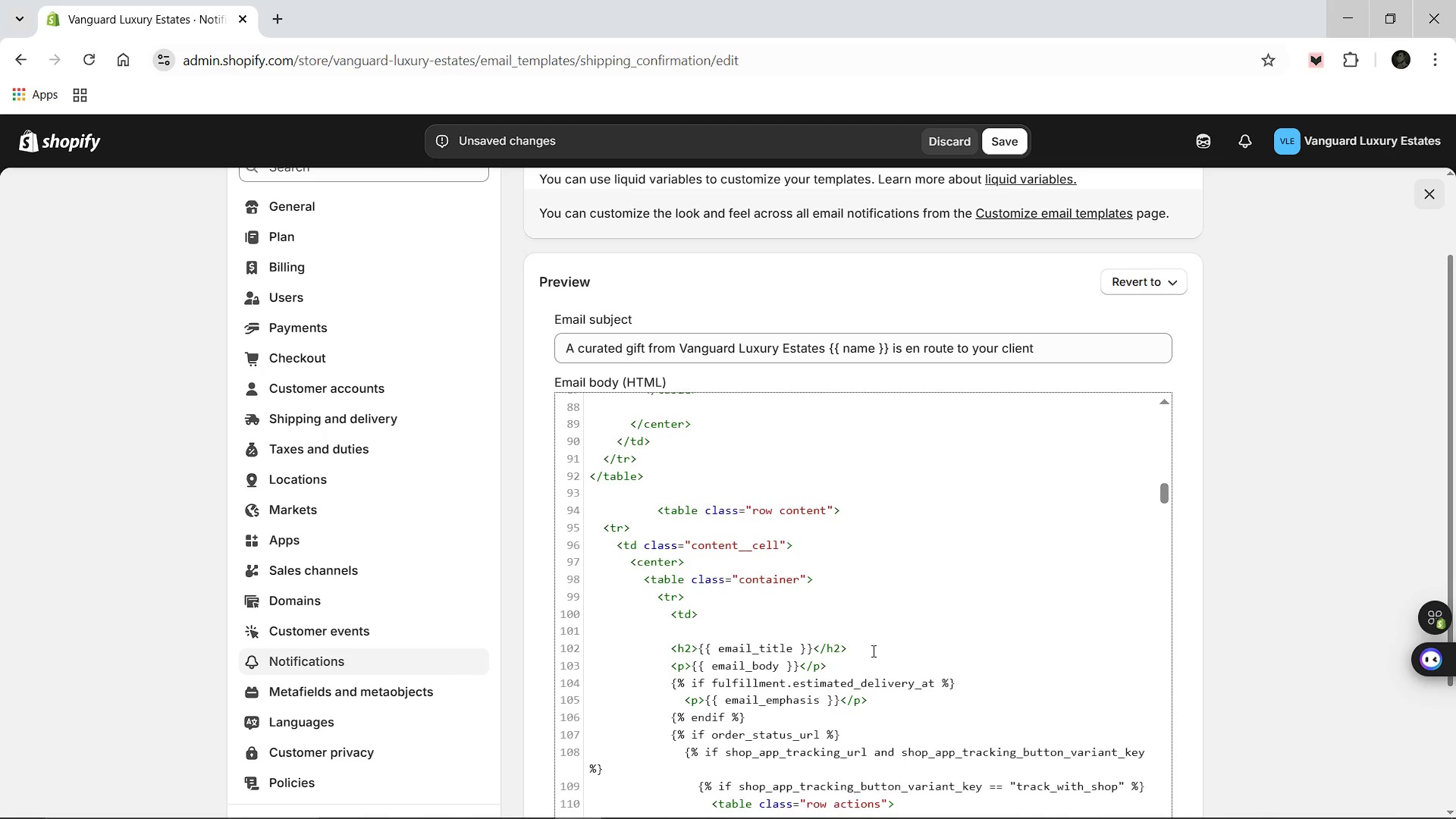 
key(Enter)
 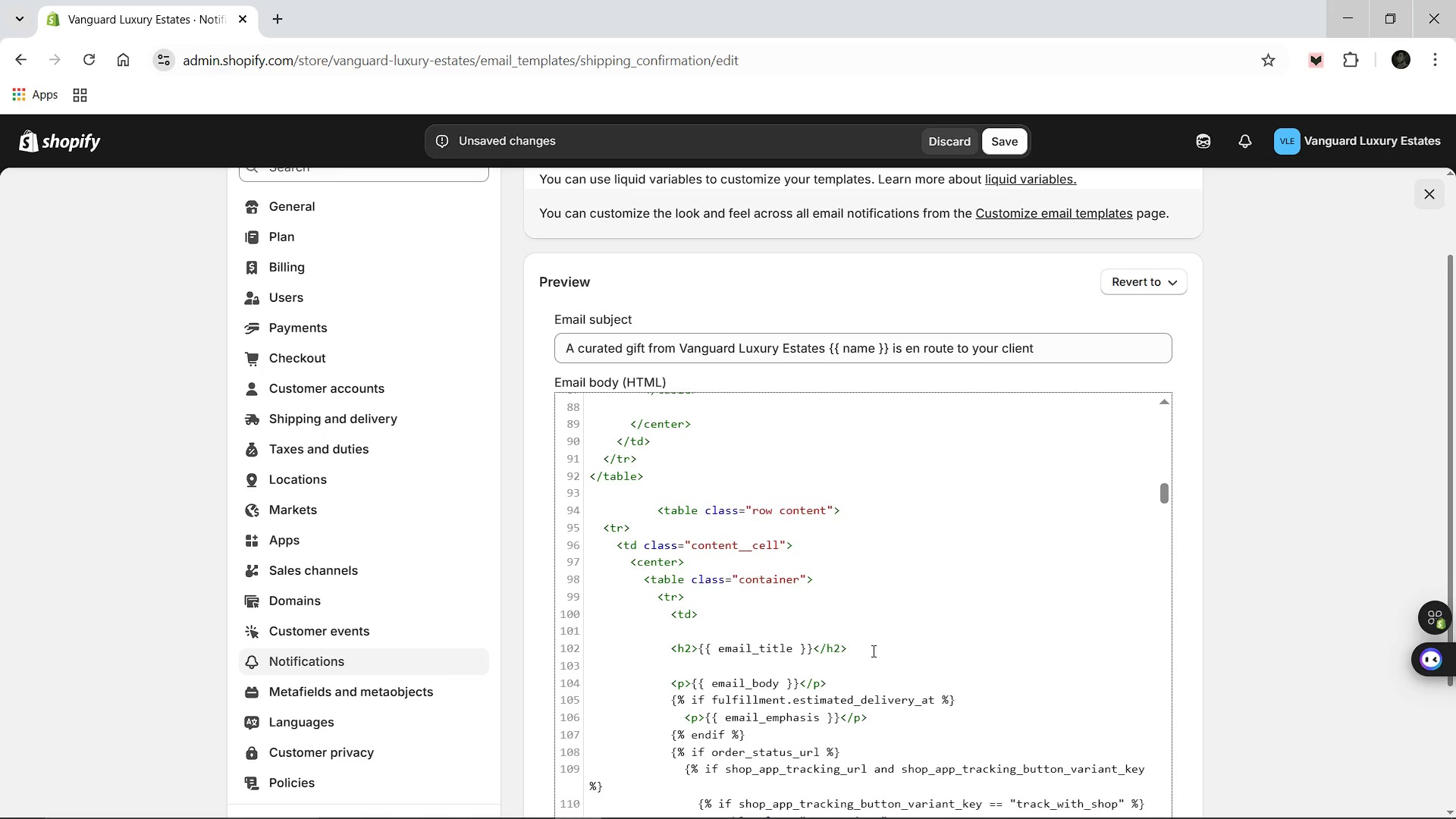 
wait(37.28)
 